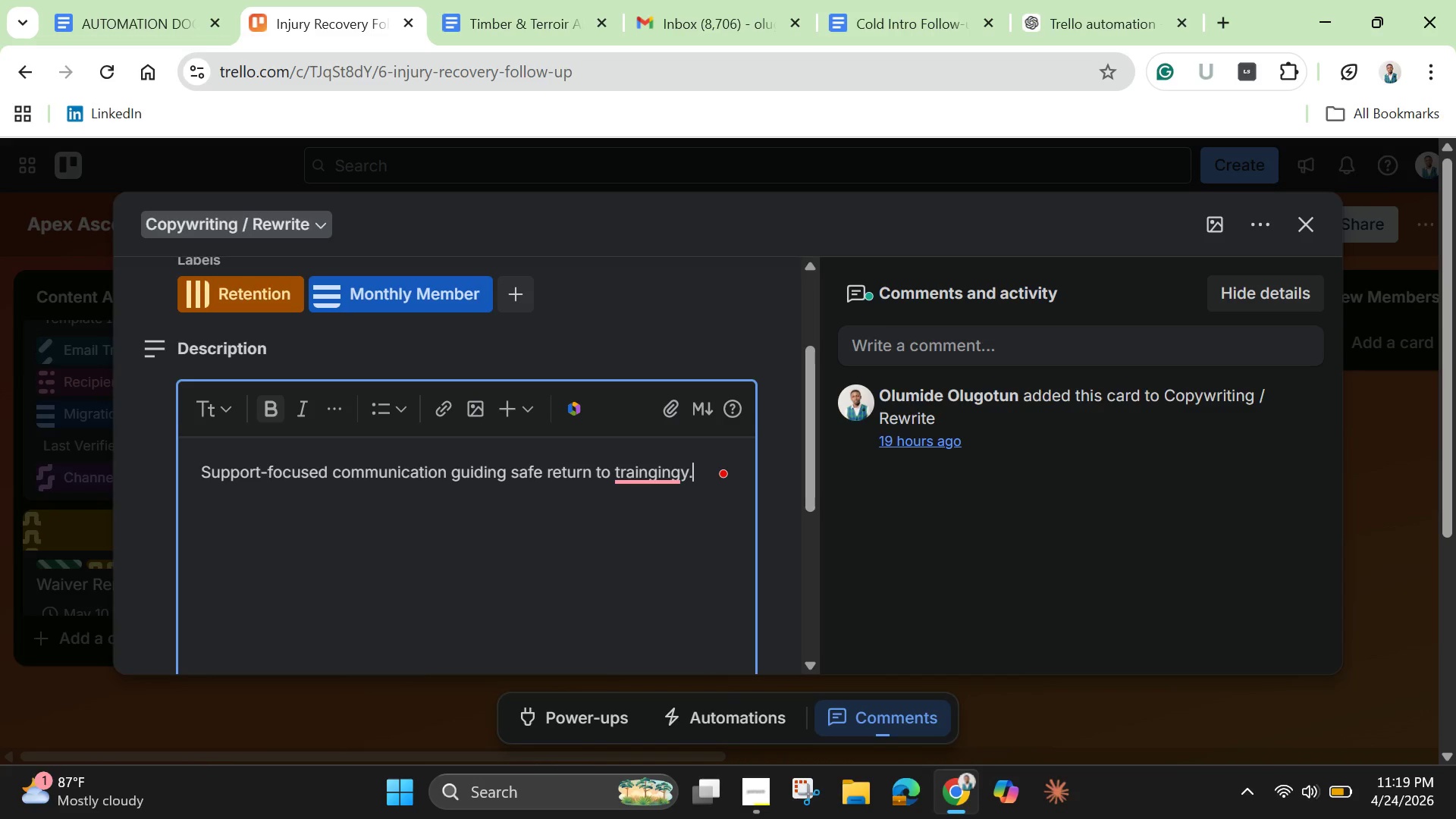 
wait(5.64)
 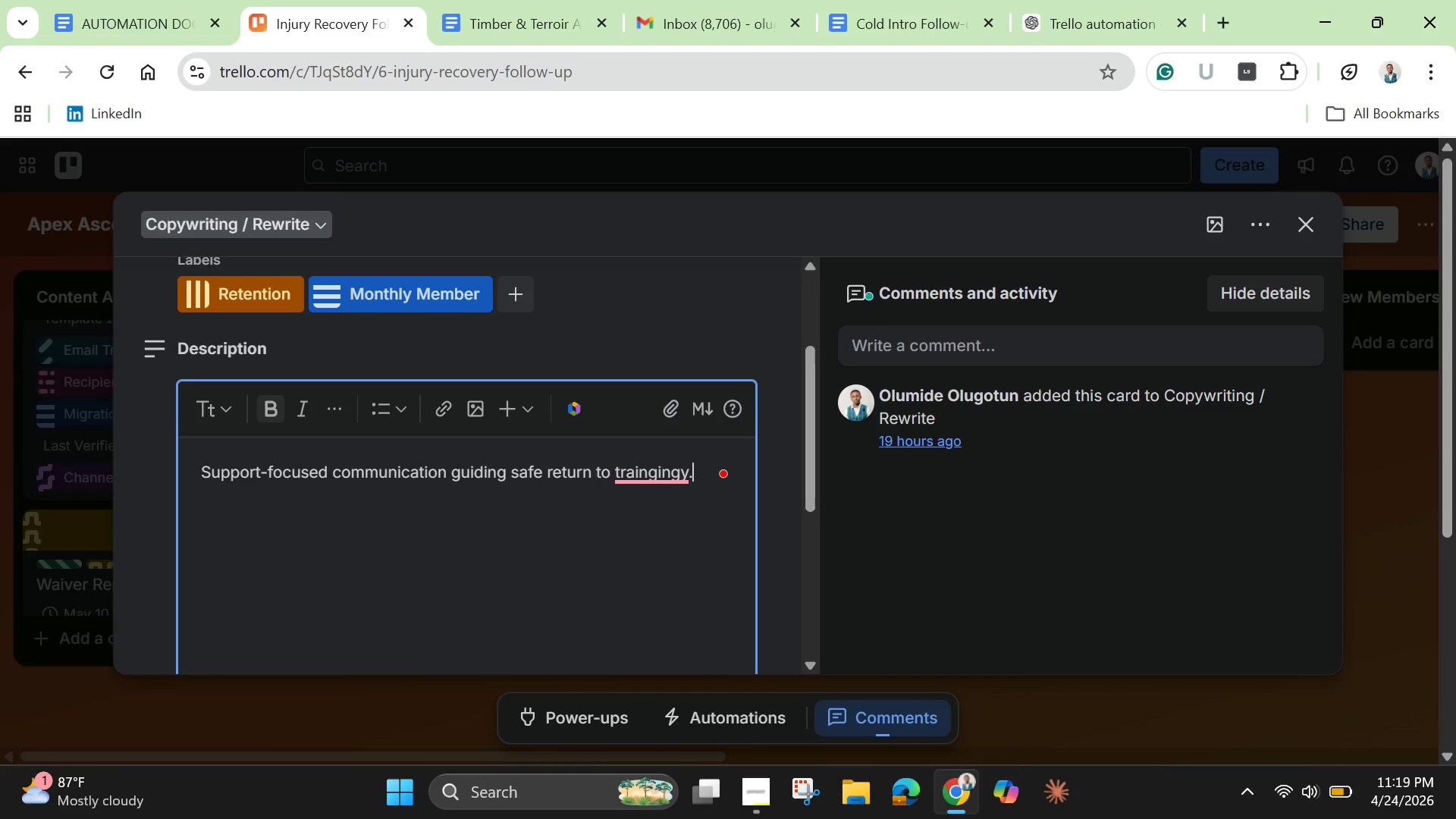 
left_click([654, 478])
 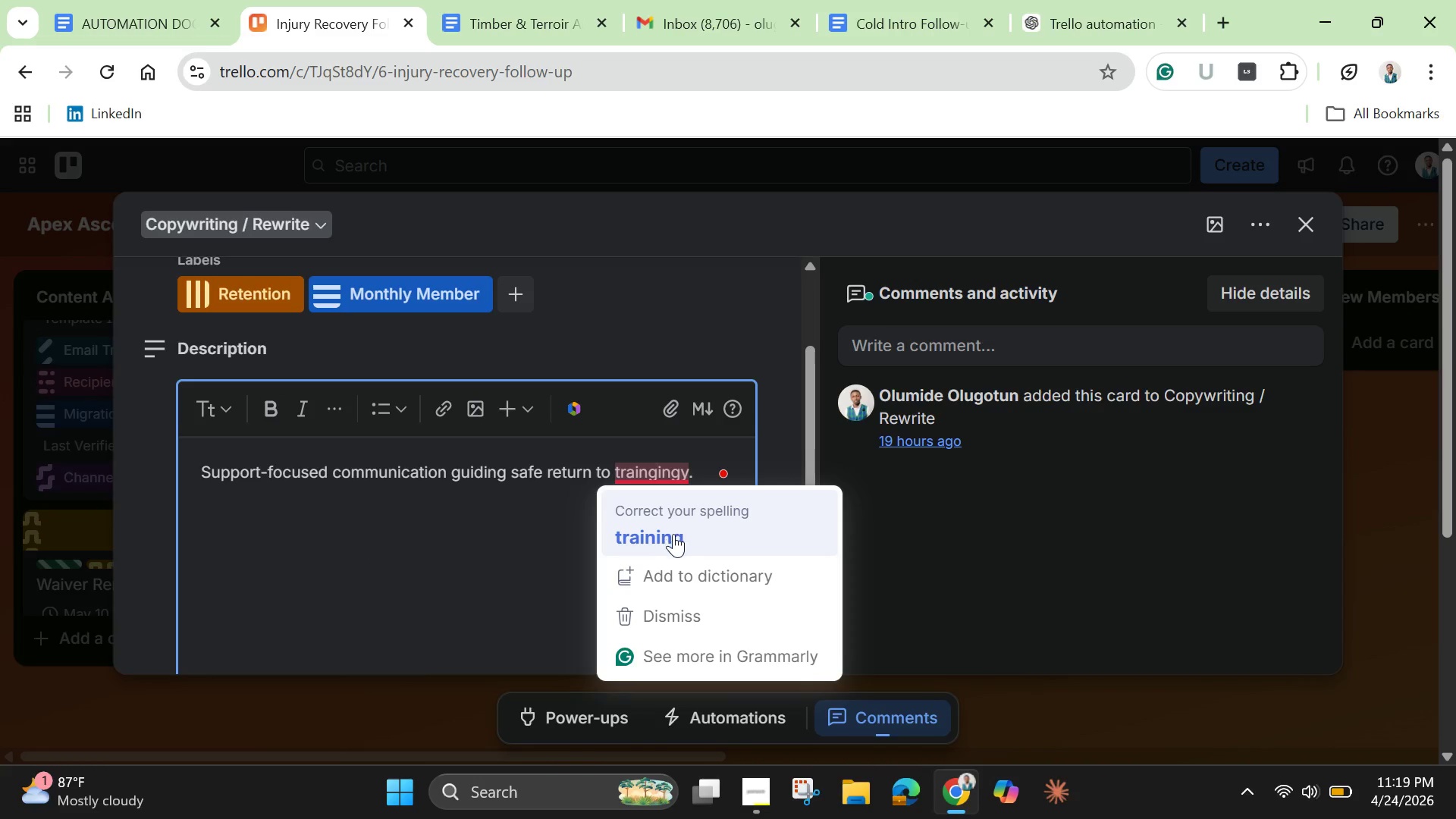 
left_click([673, 534])
 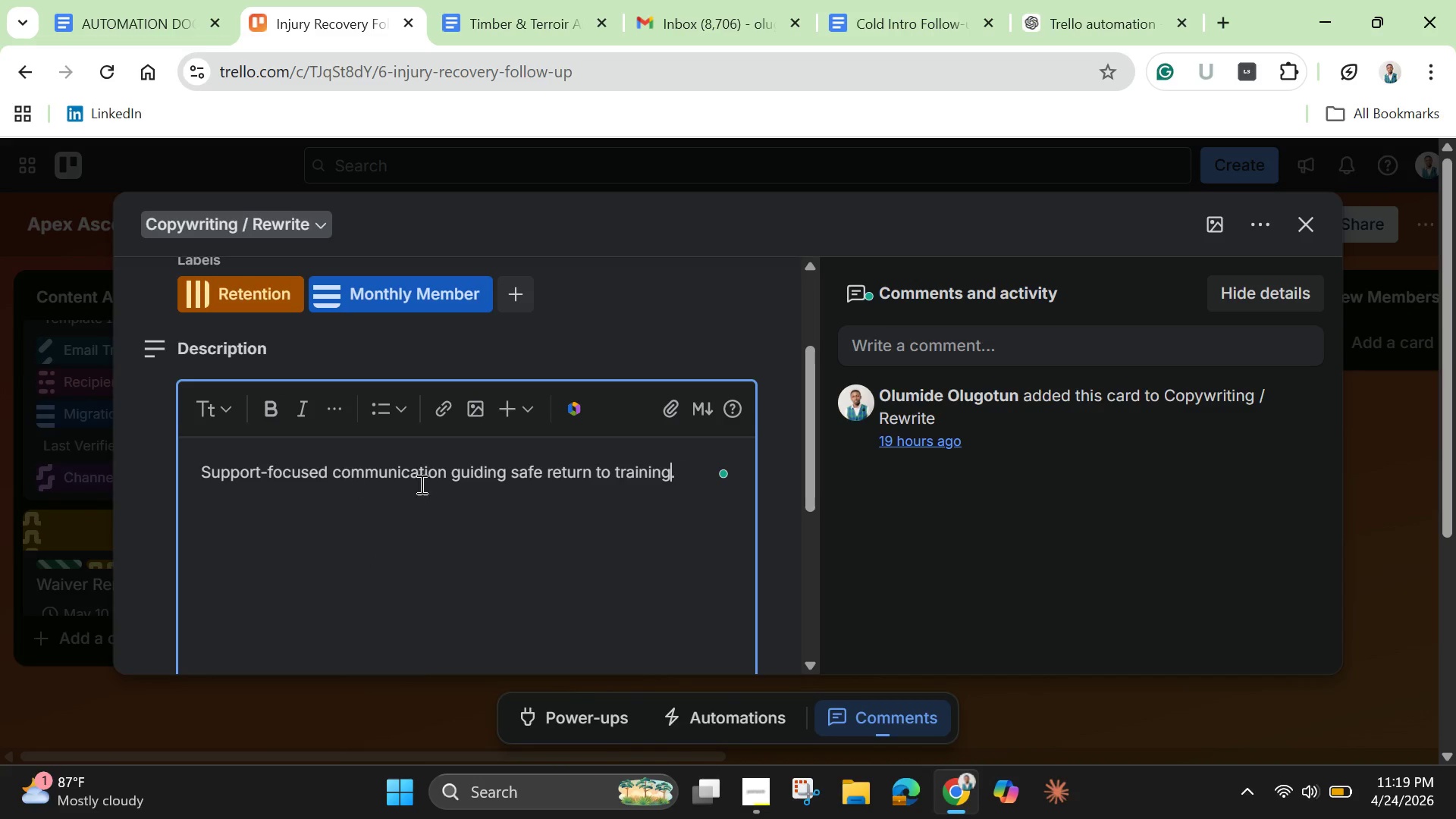 
left_click([775, 530])
 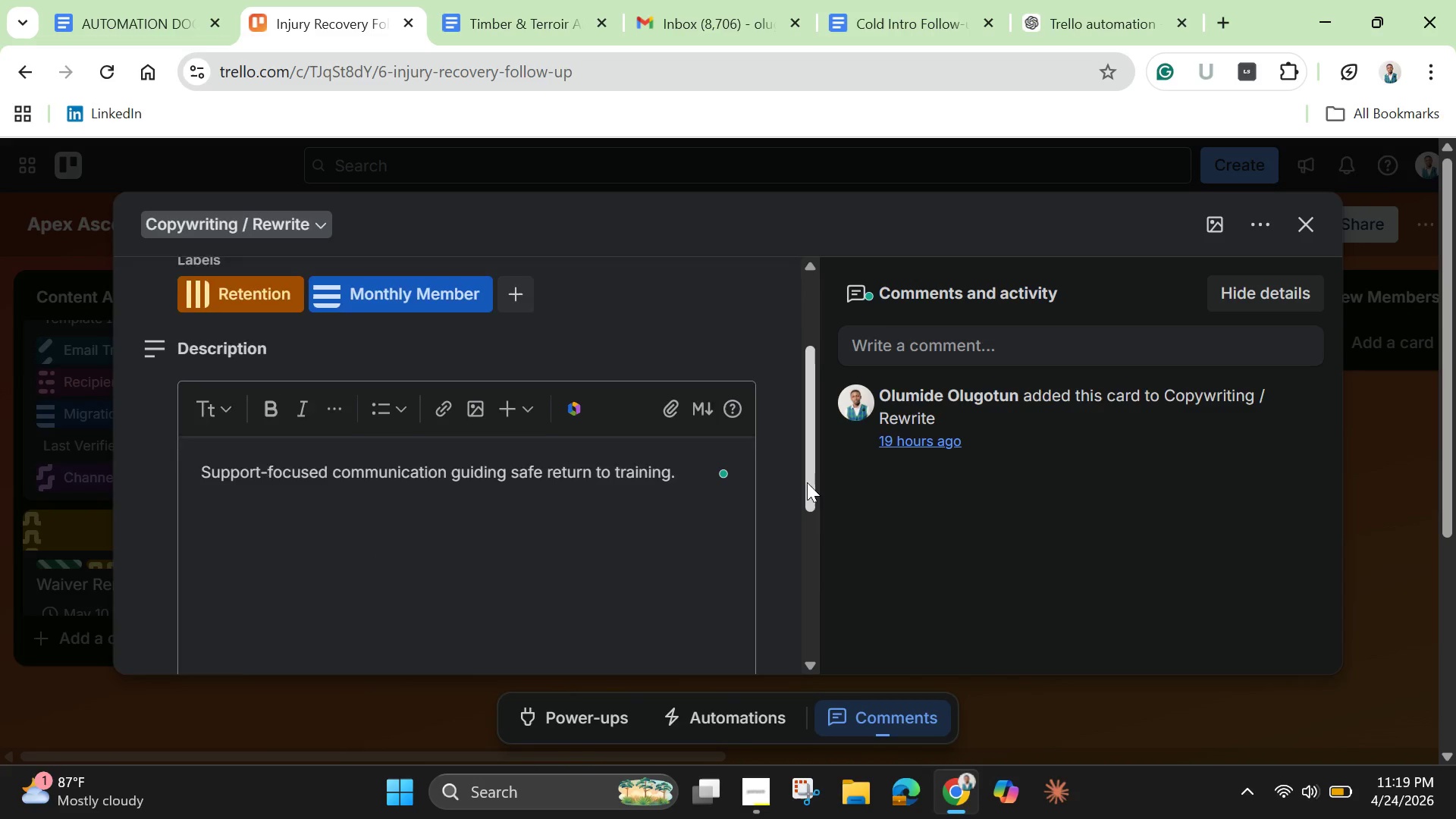 
left_click_drag(start_coordinate=[807, 482], to_coordinate=[815, 543])
 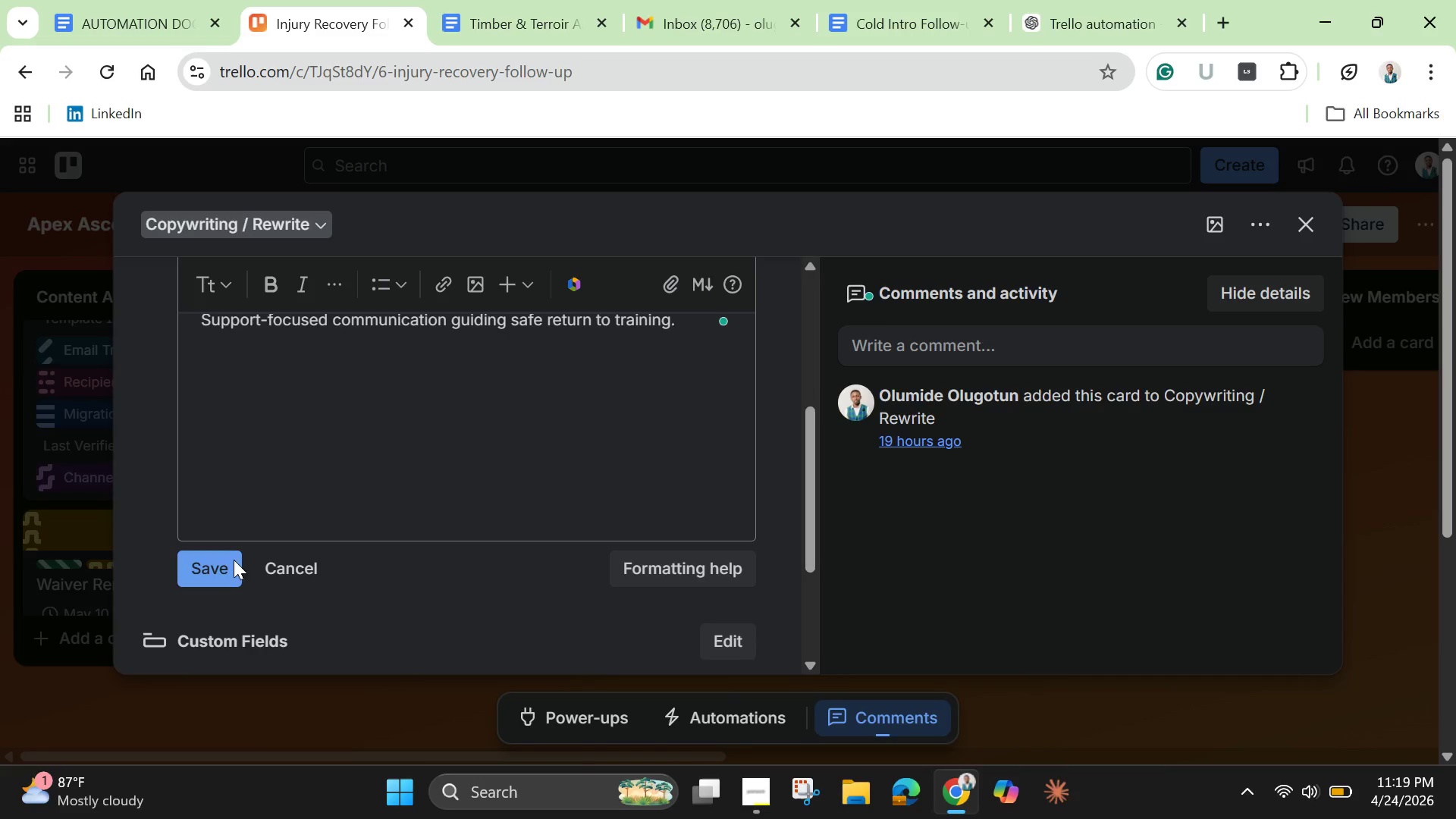 
left_click([224, 560])
 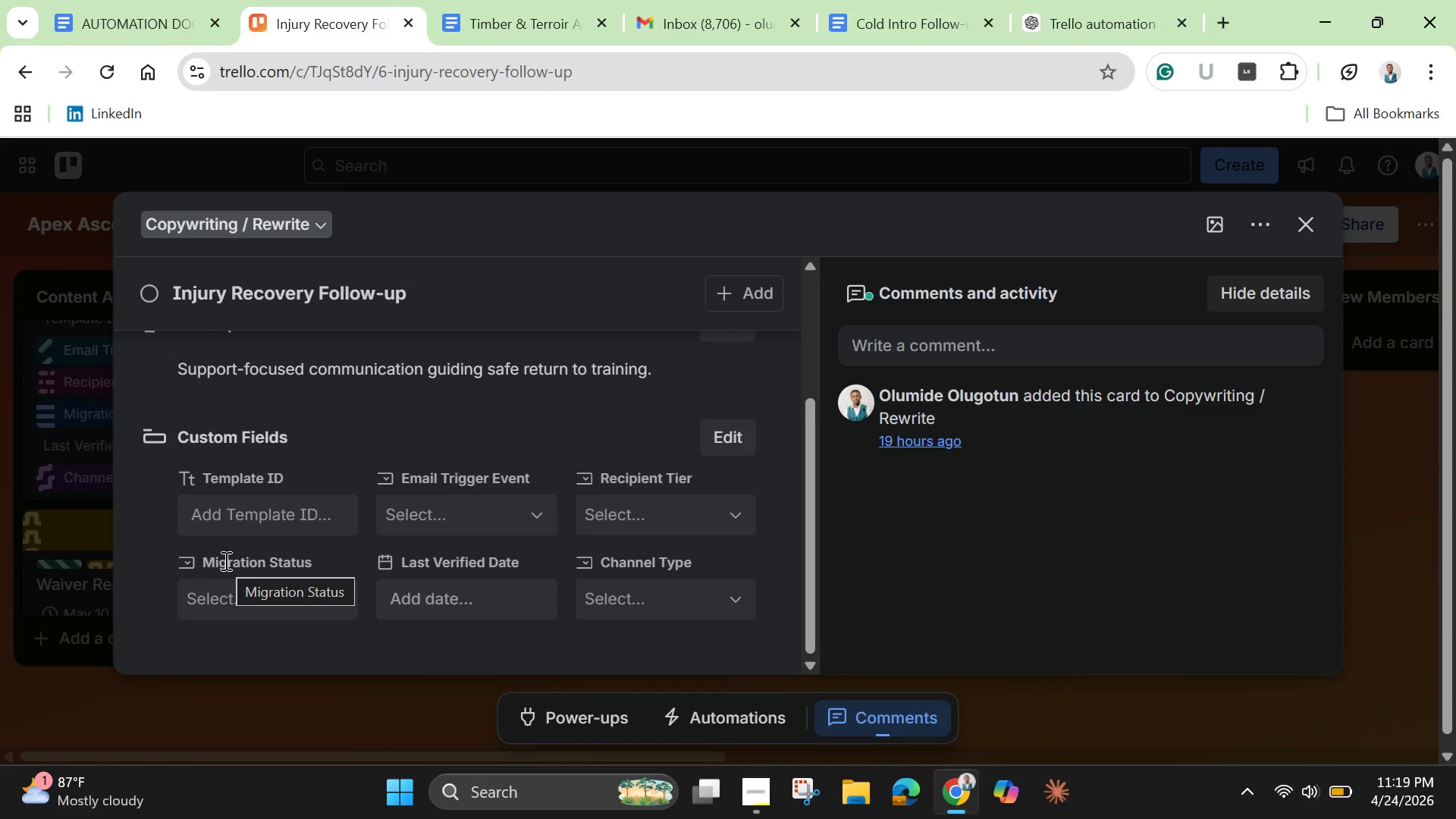 
left_click([232, 503])
 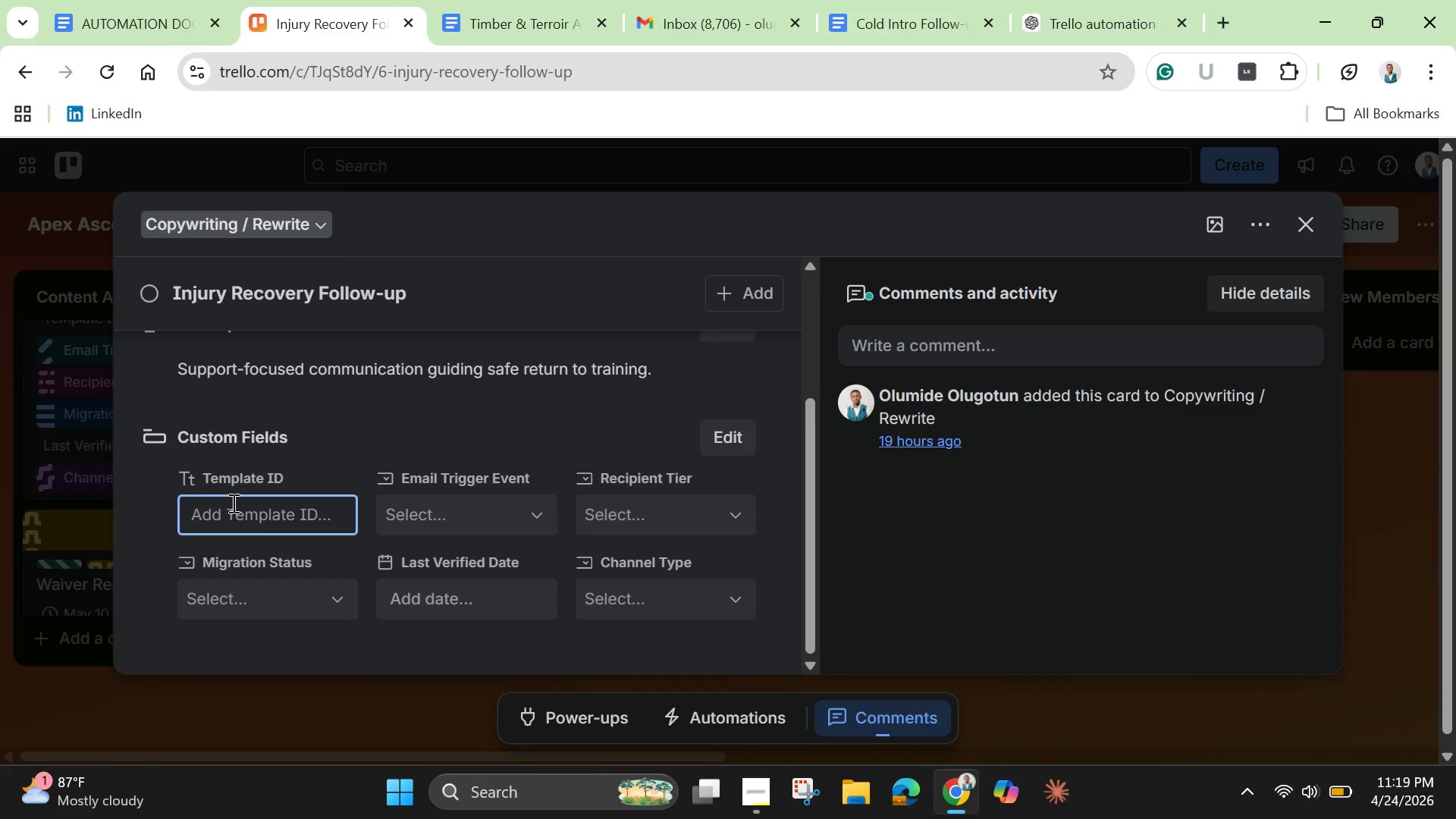 
type(AA-006)
 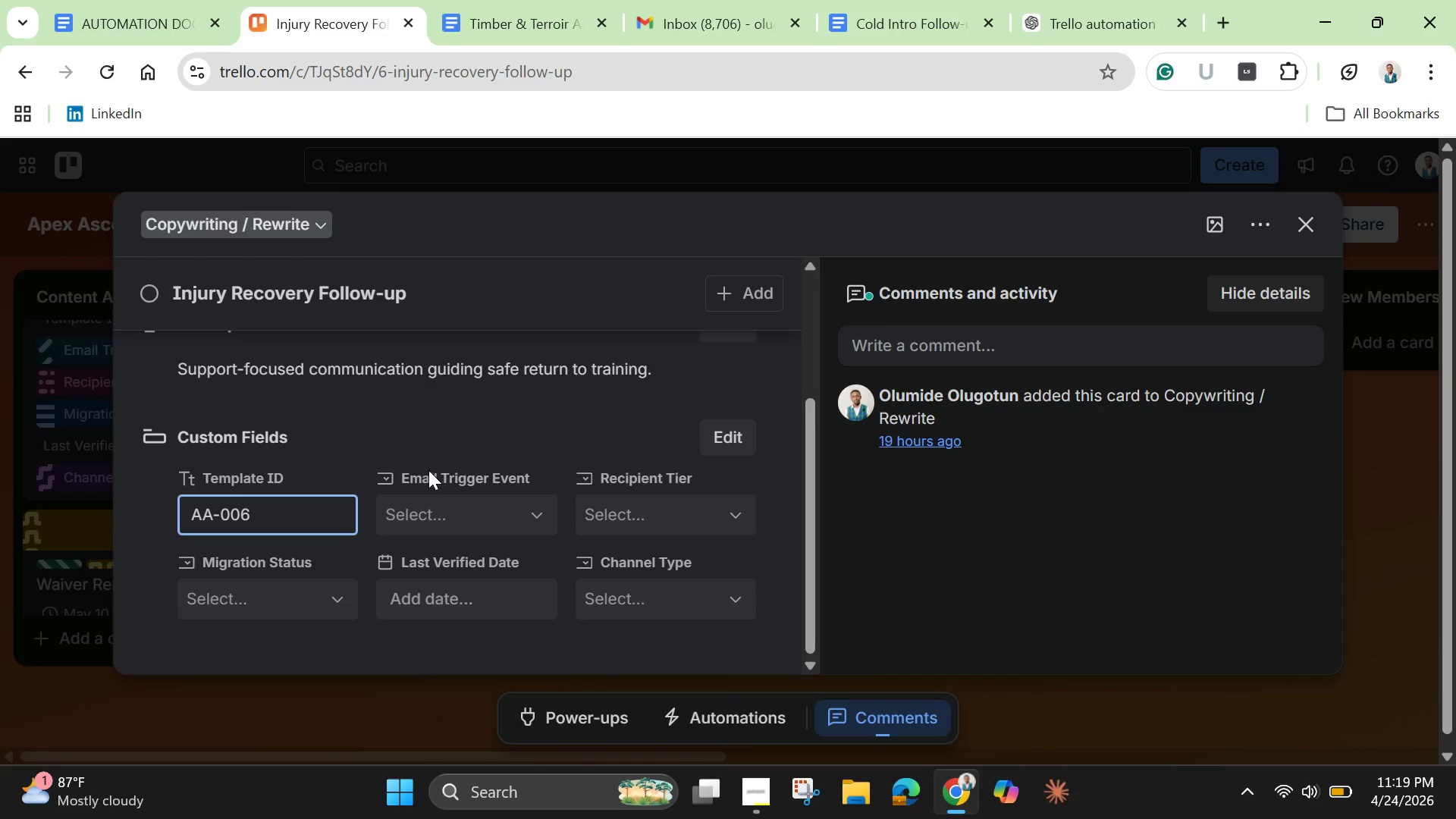 
left_click([443, 511])
 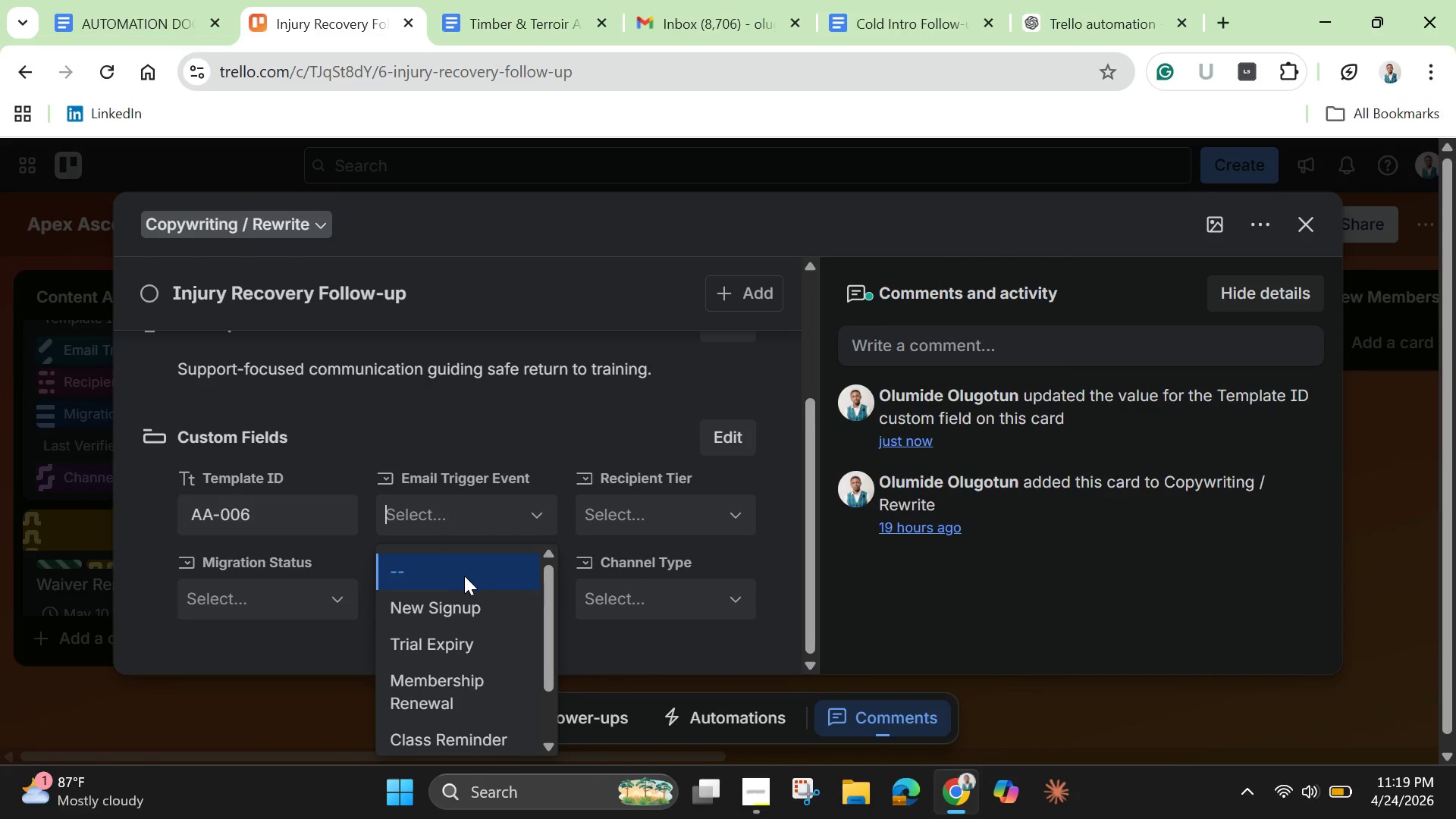 
wait(8.3)
 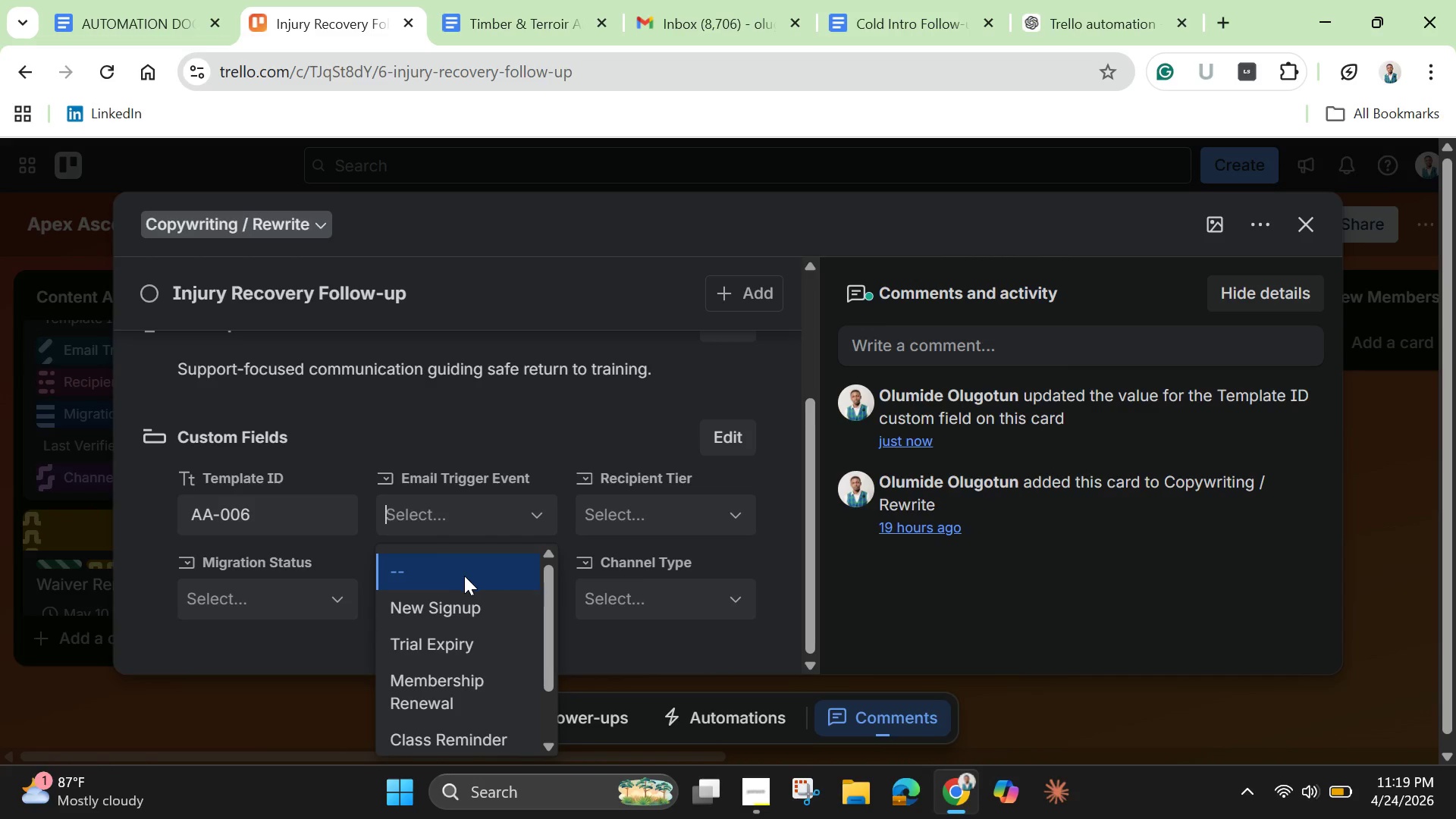 
left_click_drag(start_coordinate=[548, 655], to_coordinate=[556, 705])
 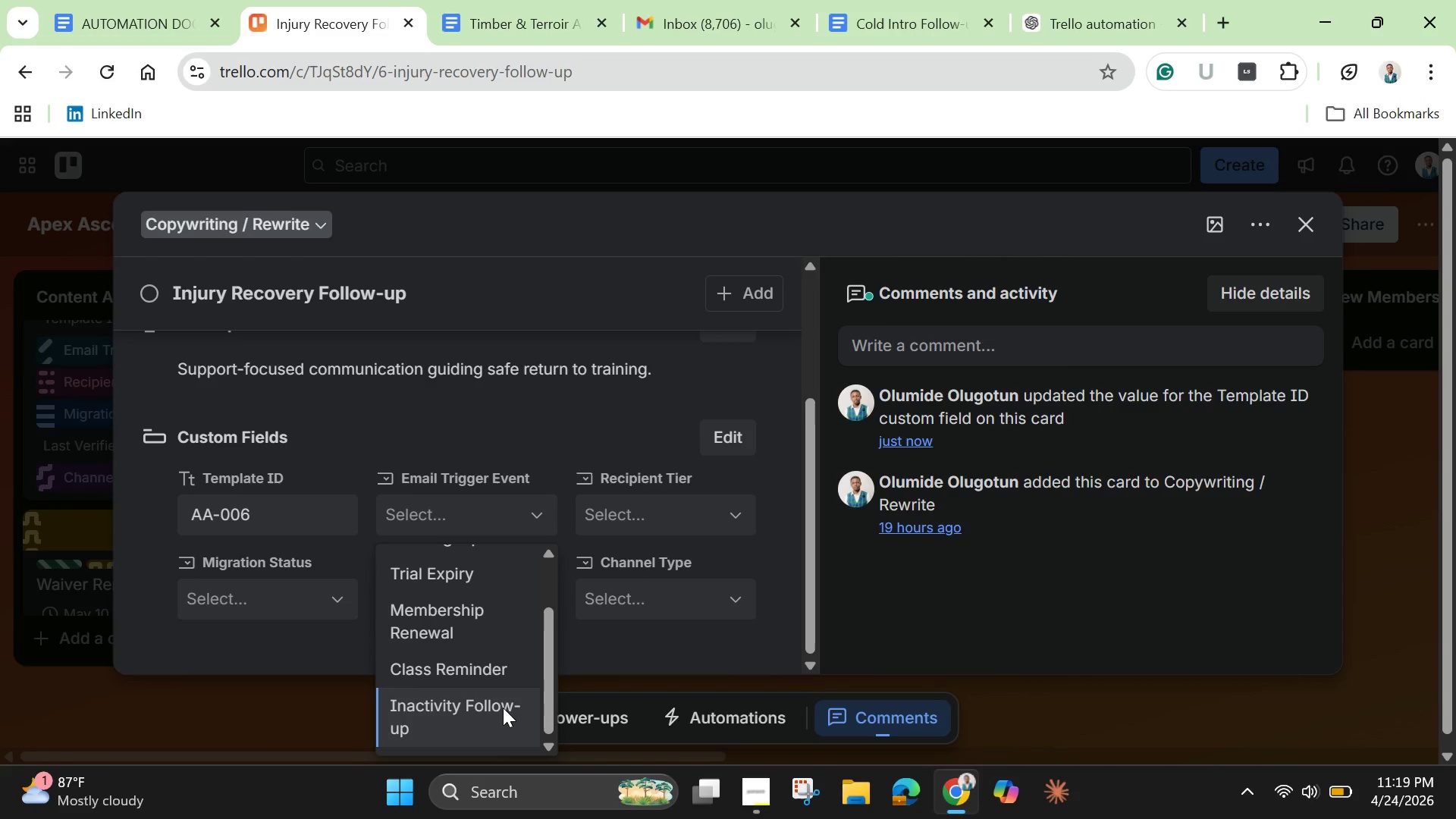 
left_click([501, 709])
 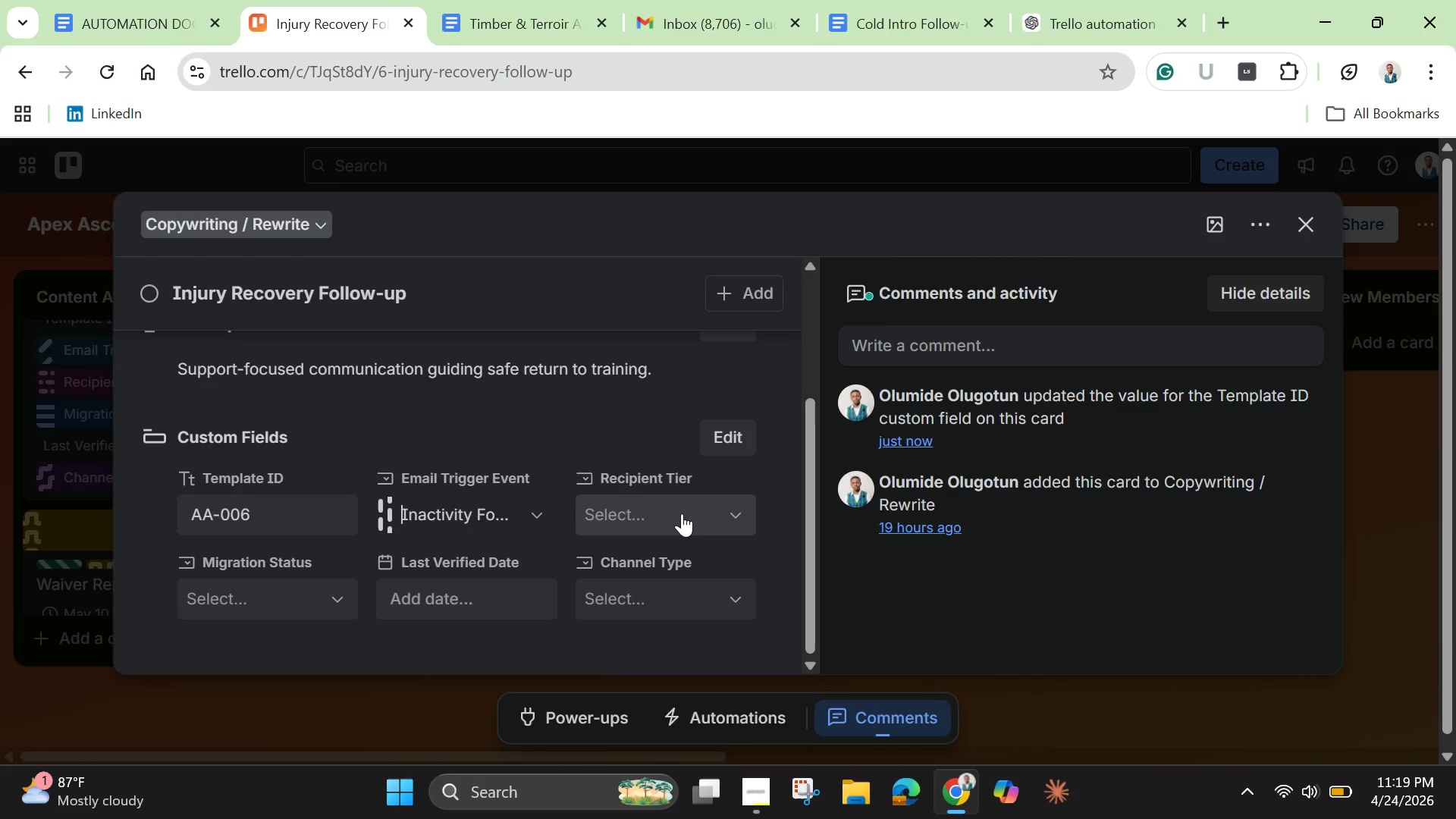 
left_click([682, 513])
 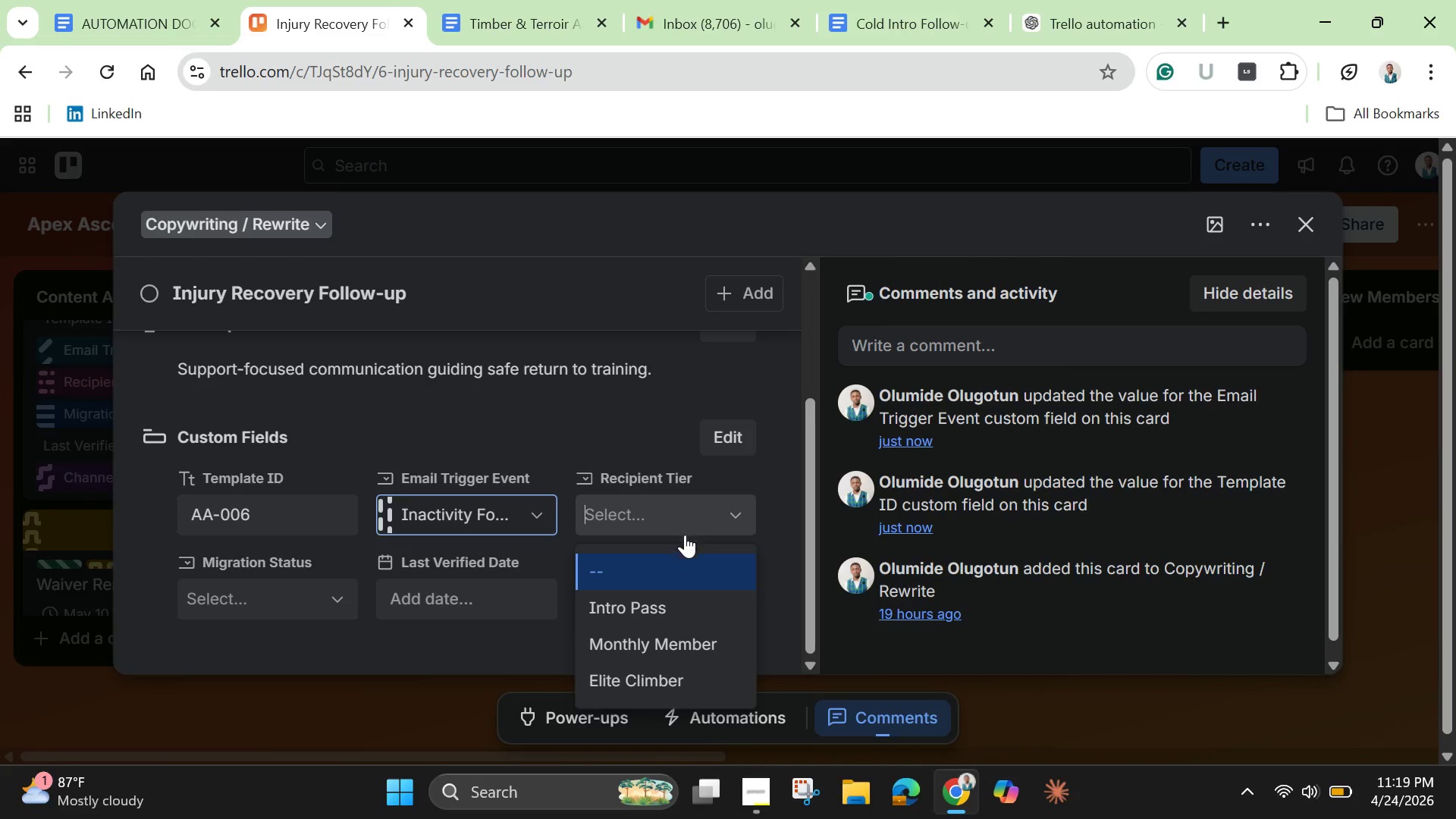 
left_click([647, 650])
 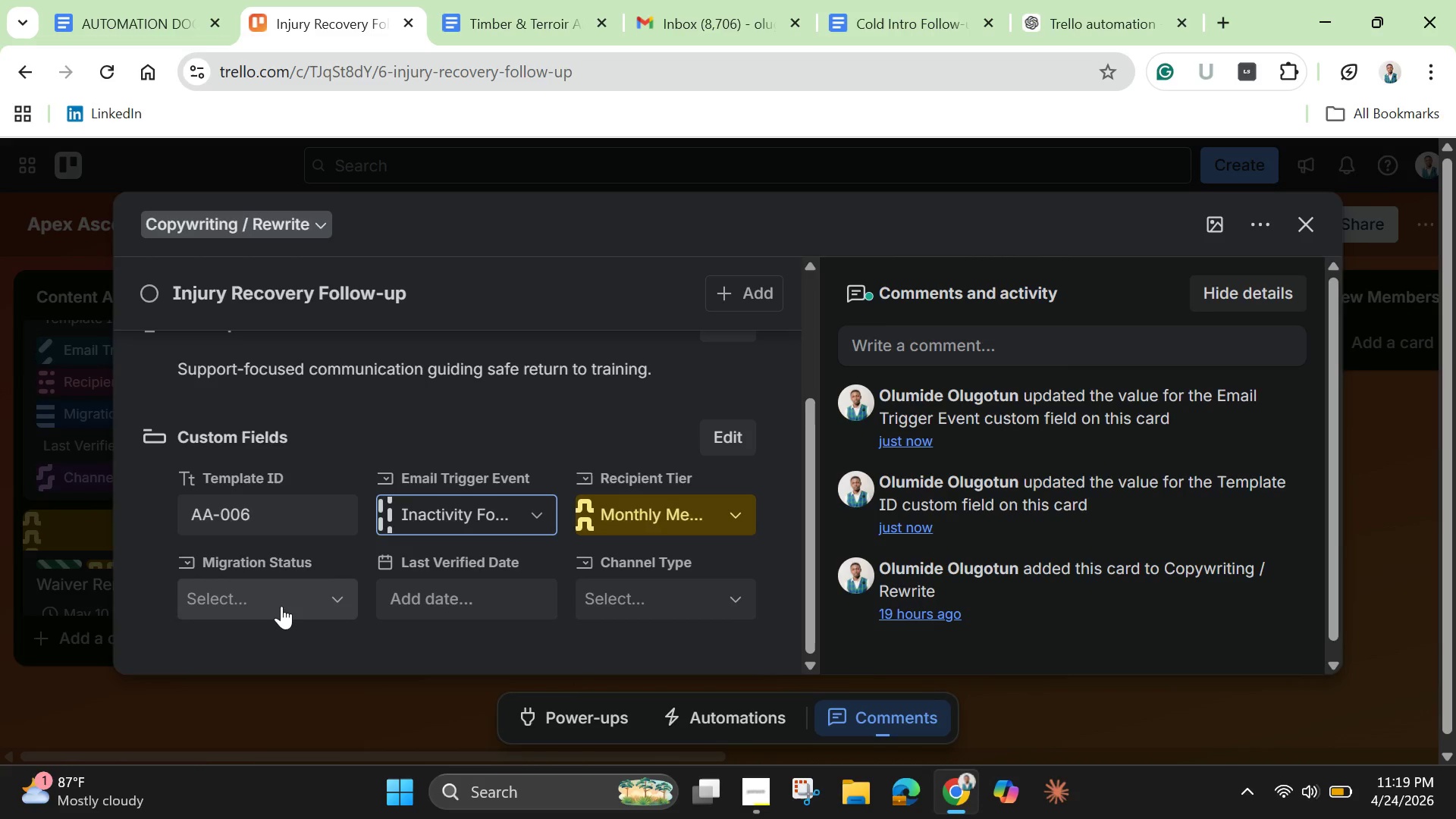 
left_click([281, 602])
 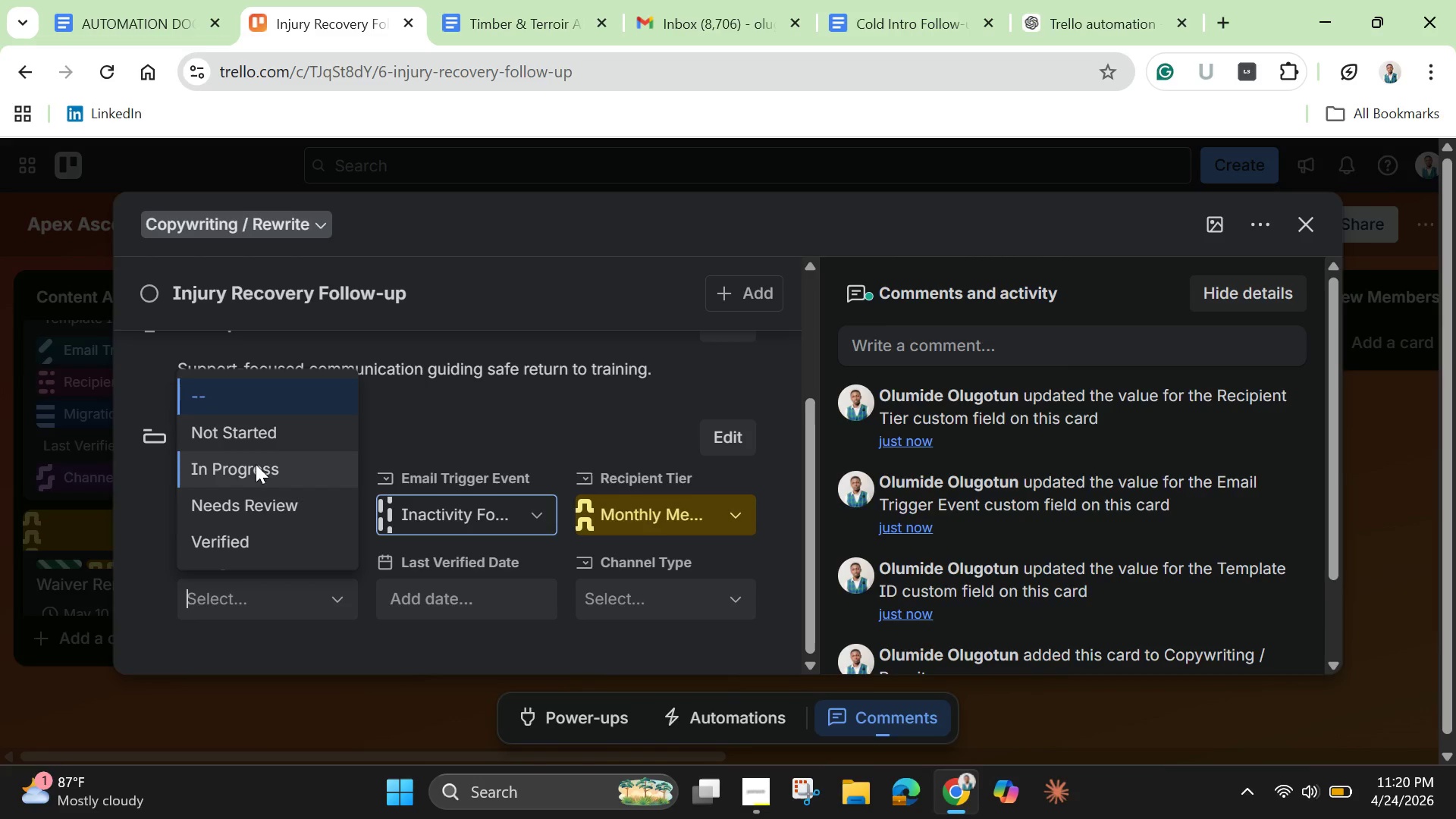 
left_click([264, 502])
 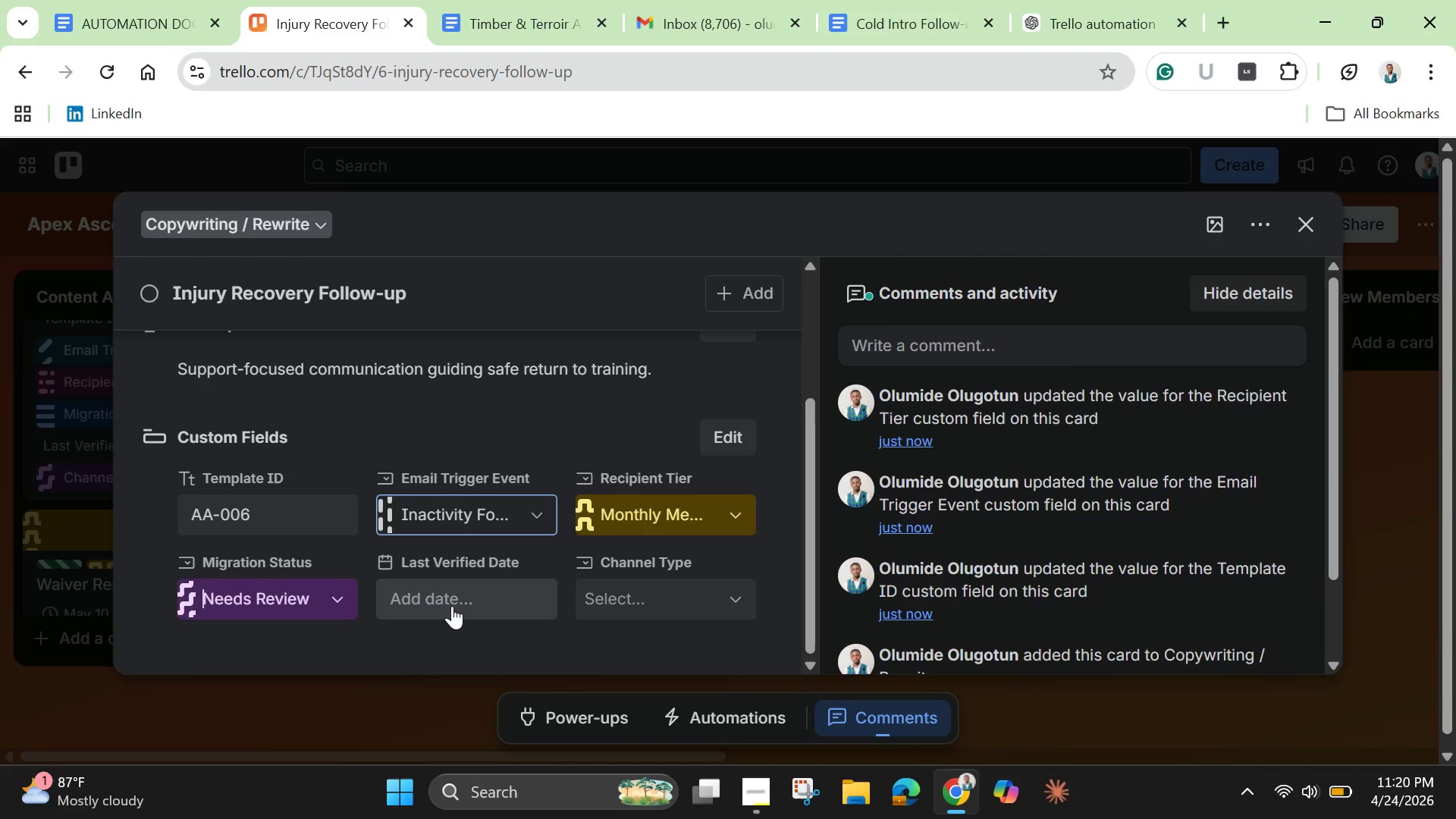 
left_click([457, 604])
 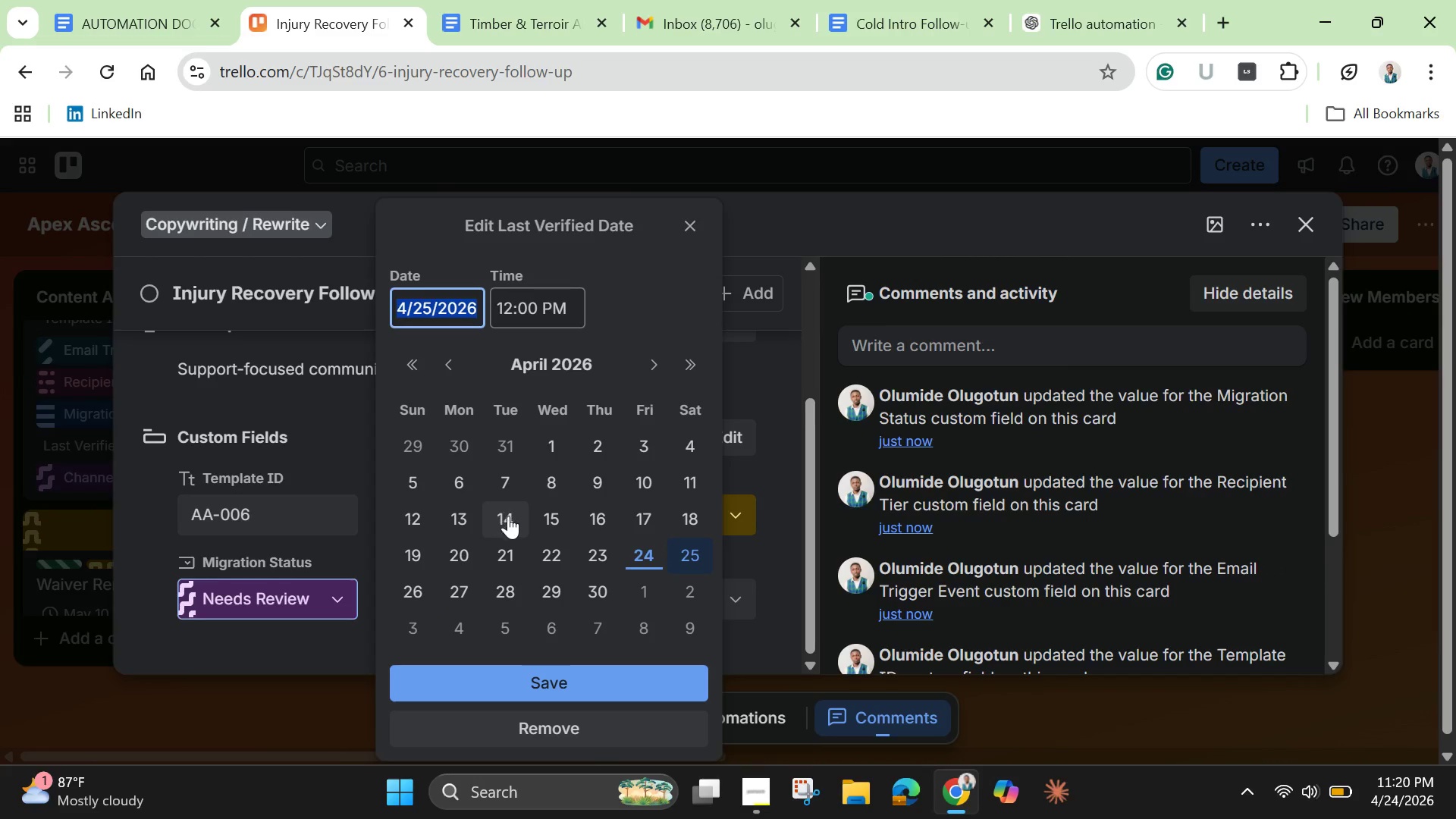 
wait(5.19)
 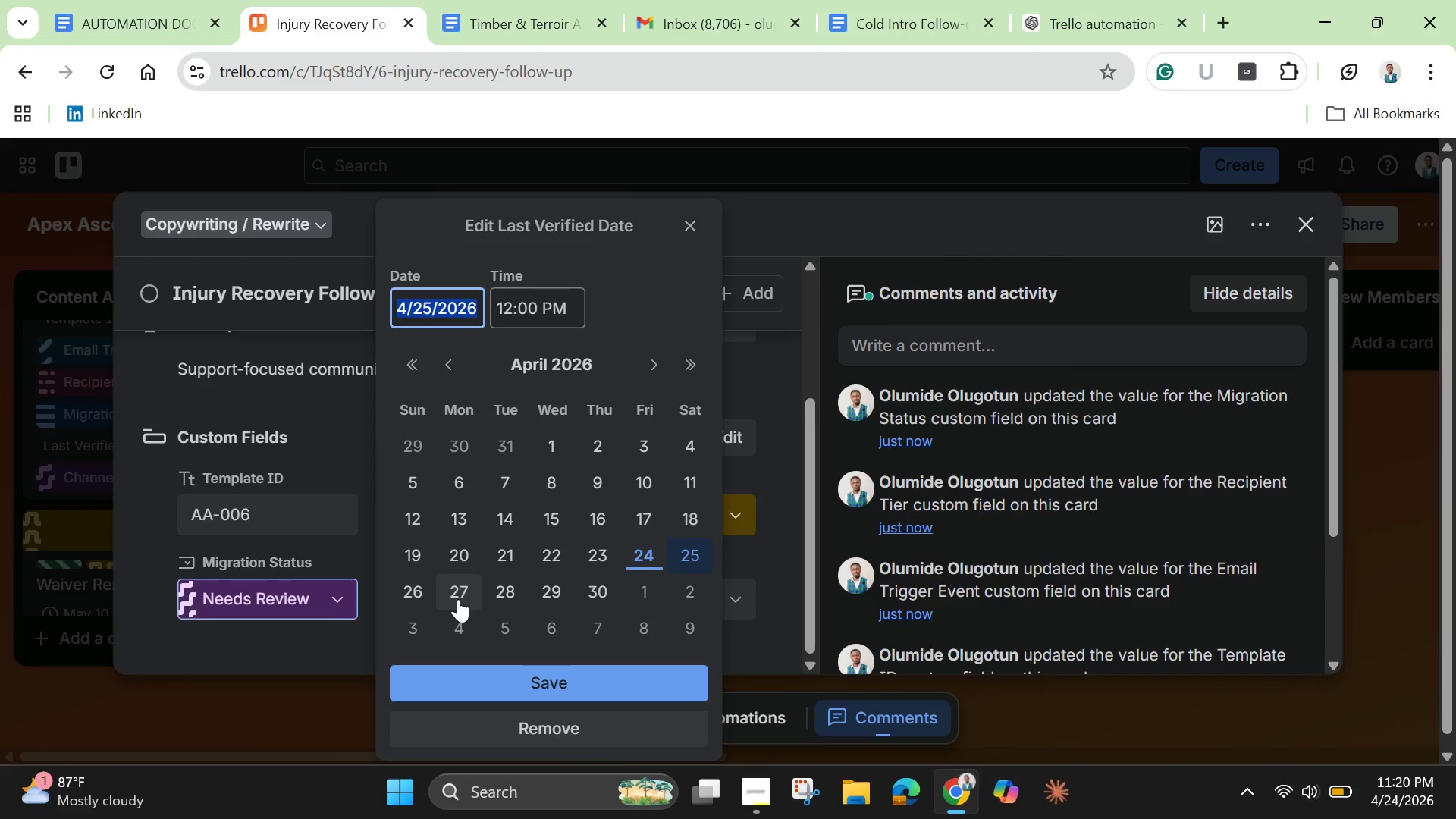 
left_click([410, 516])
 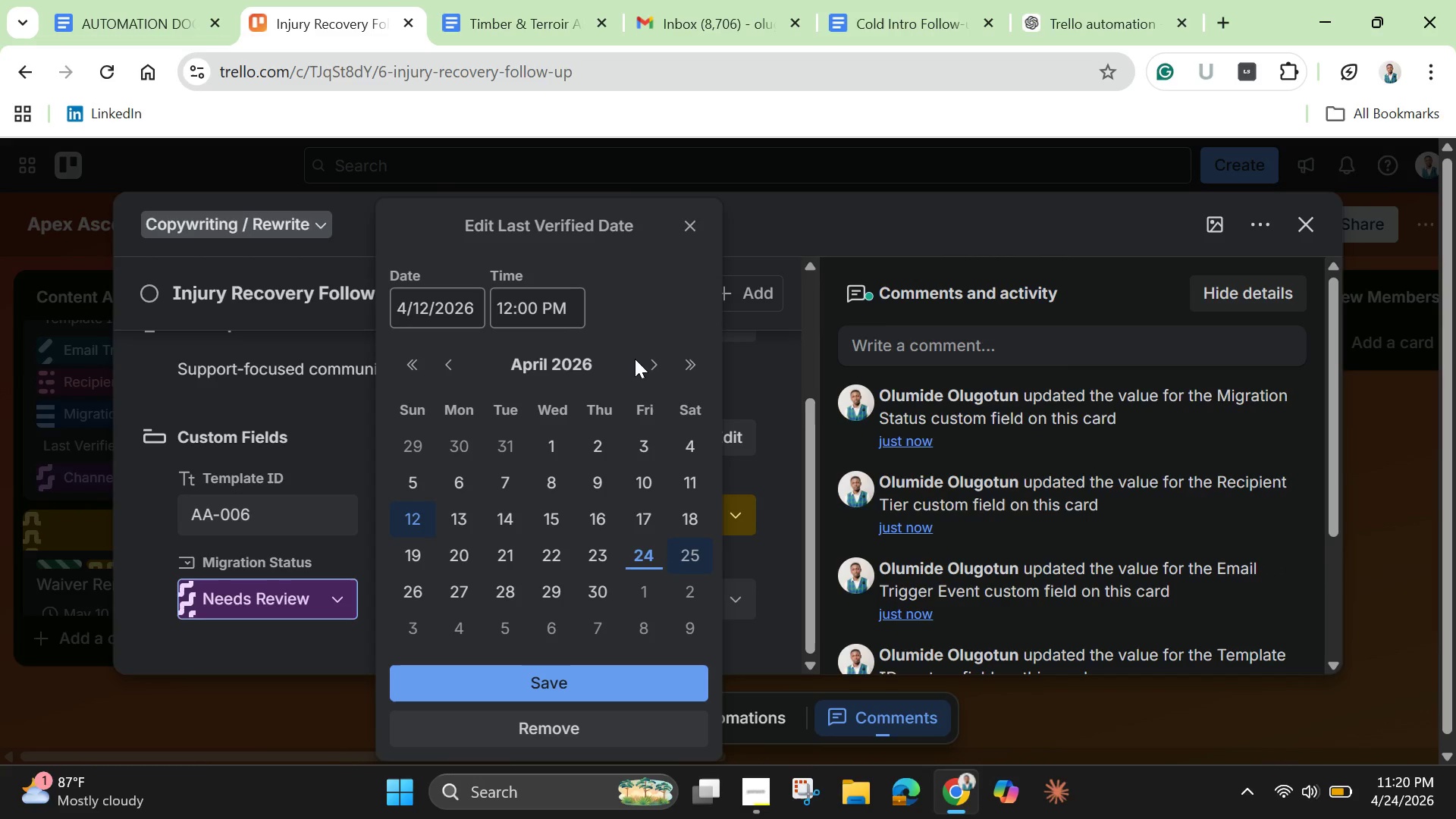 
left_click([645, 356])
 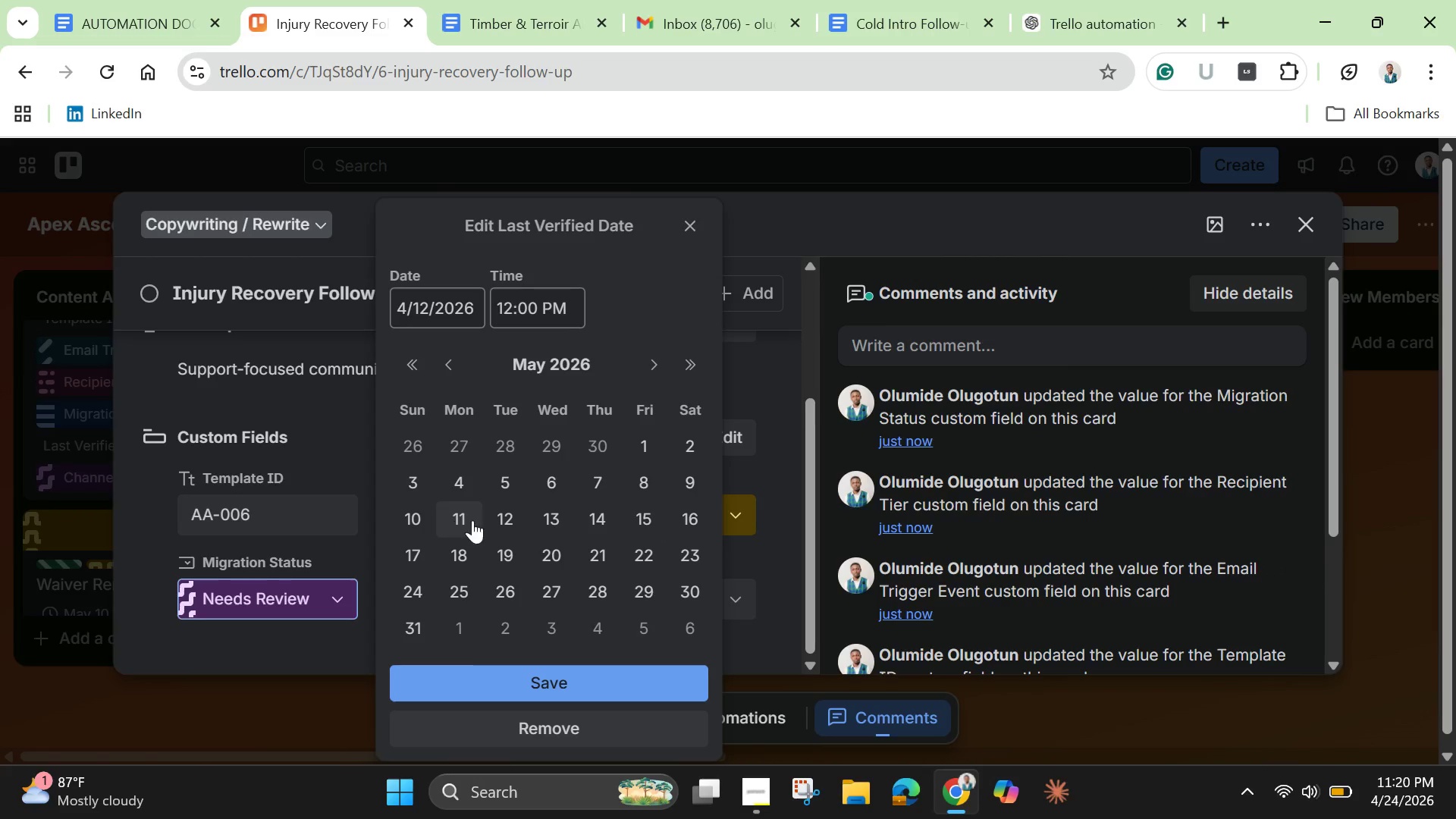 
left_click([513, 514])
 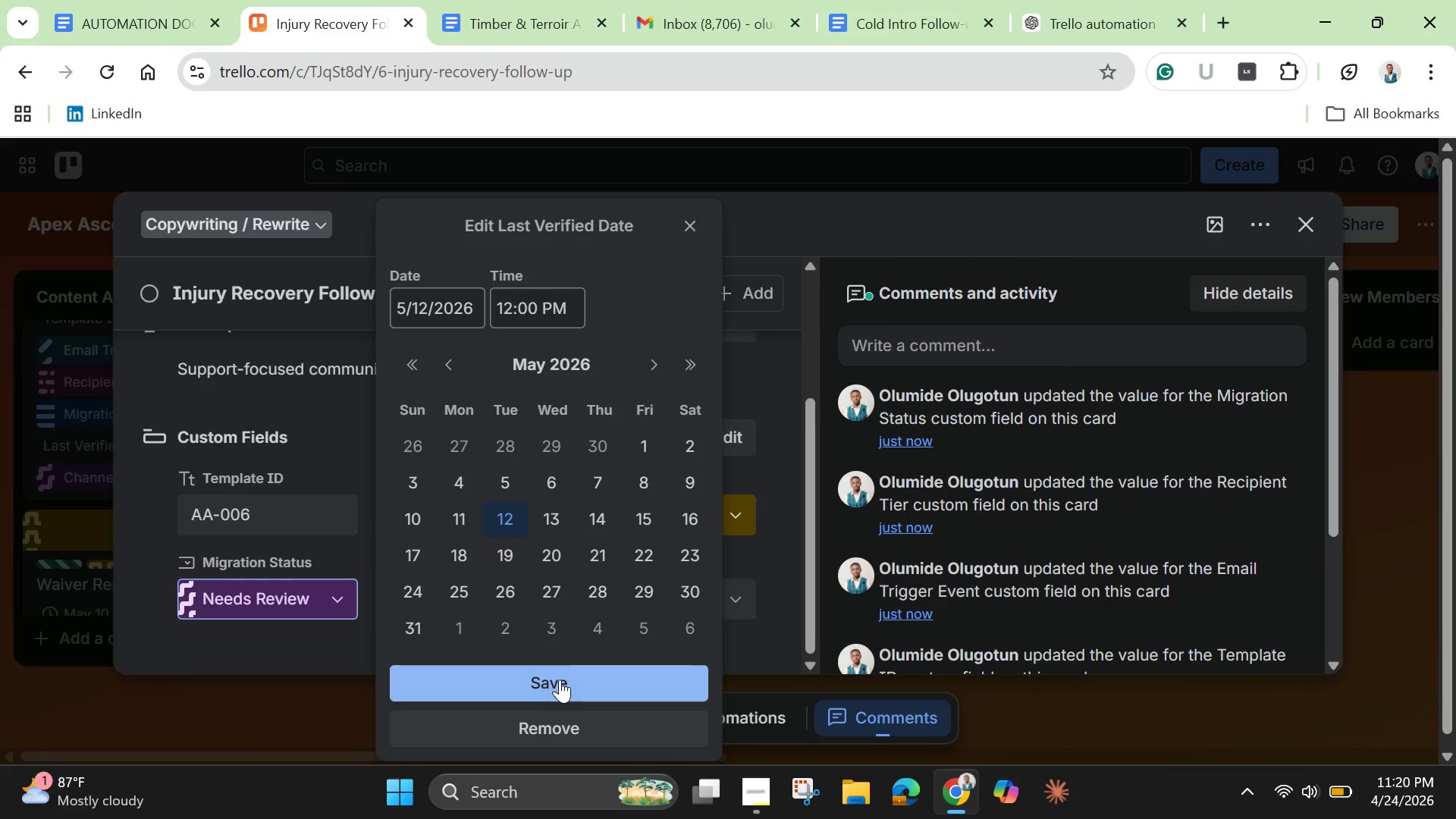 
left_click([560, 679])
 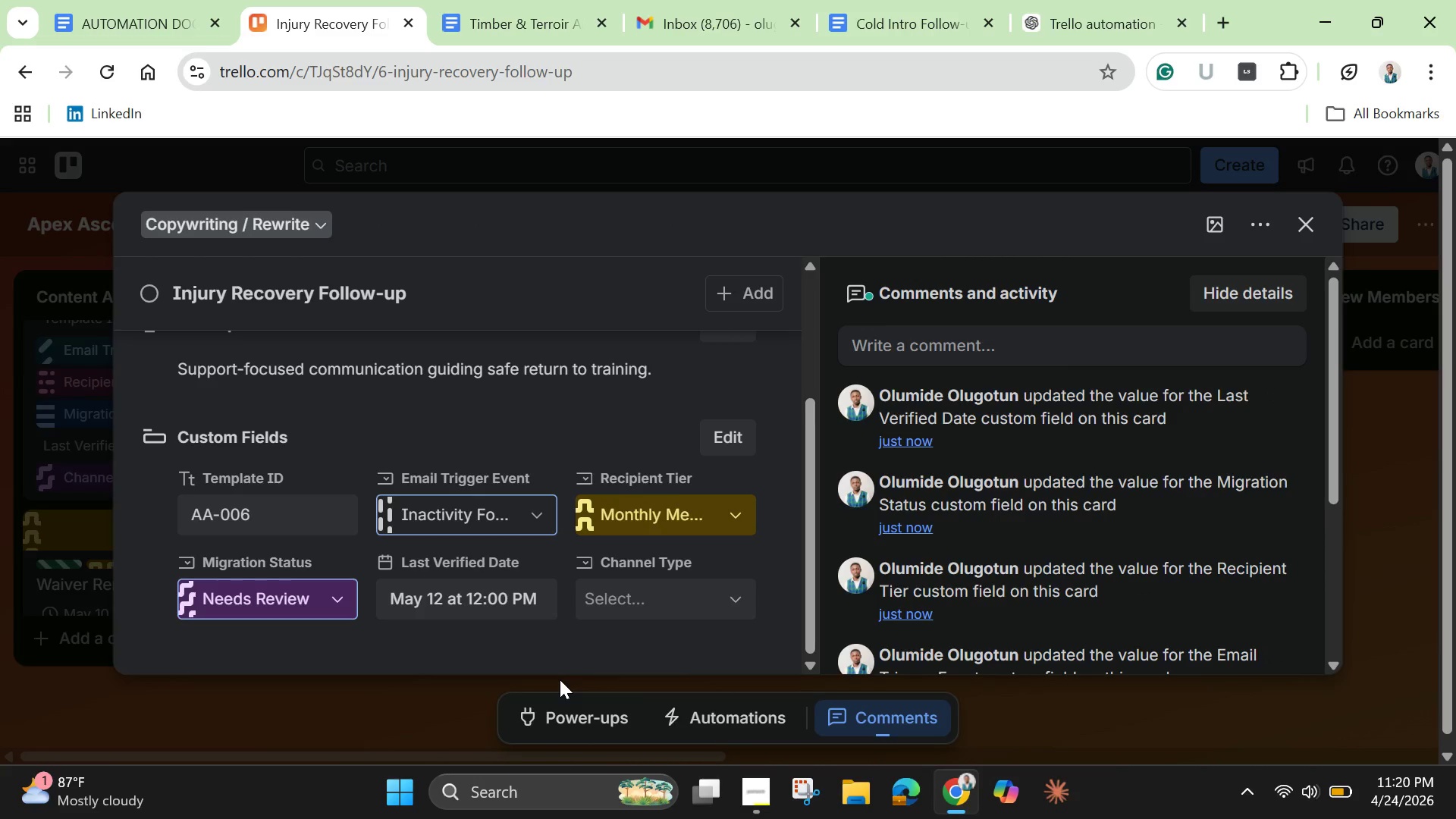 
wait(5.06)
 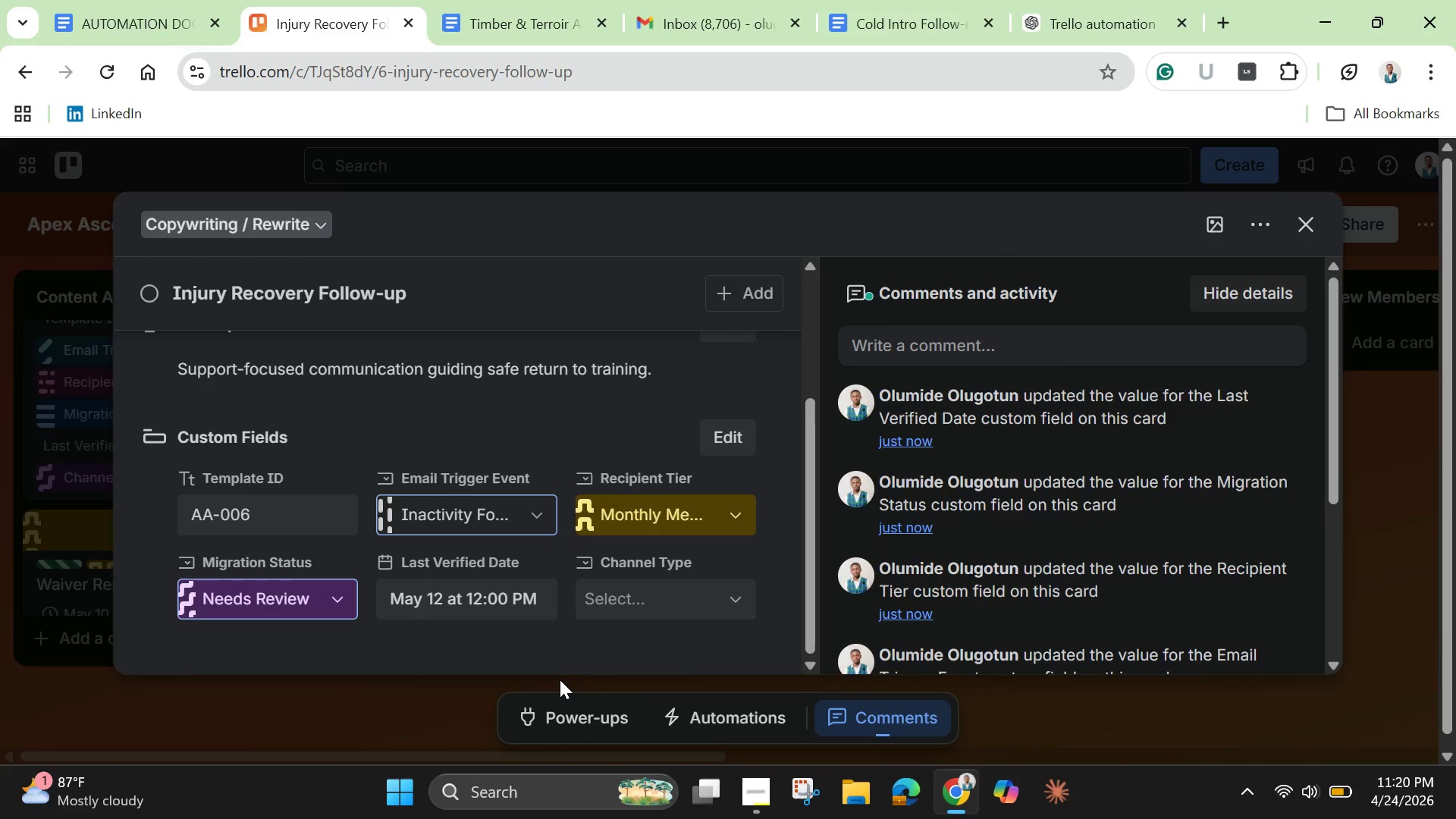 
left_click([659, 591])
 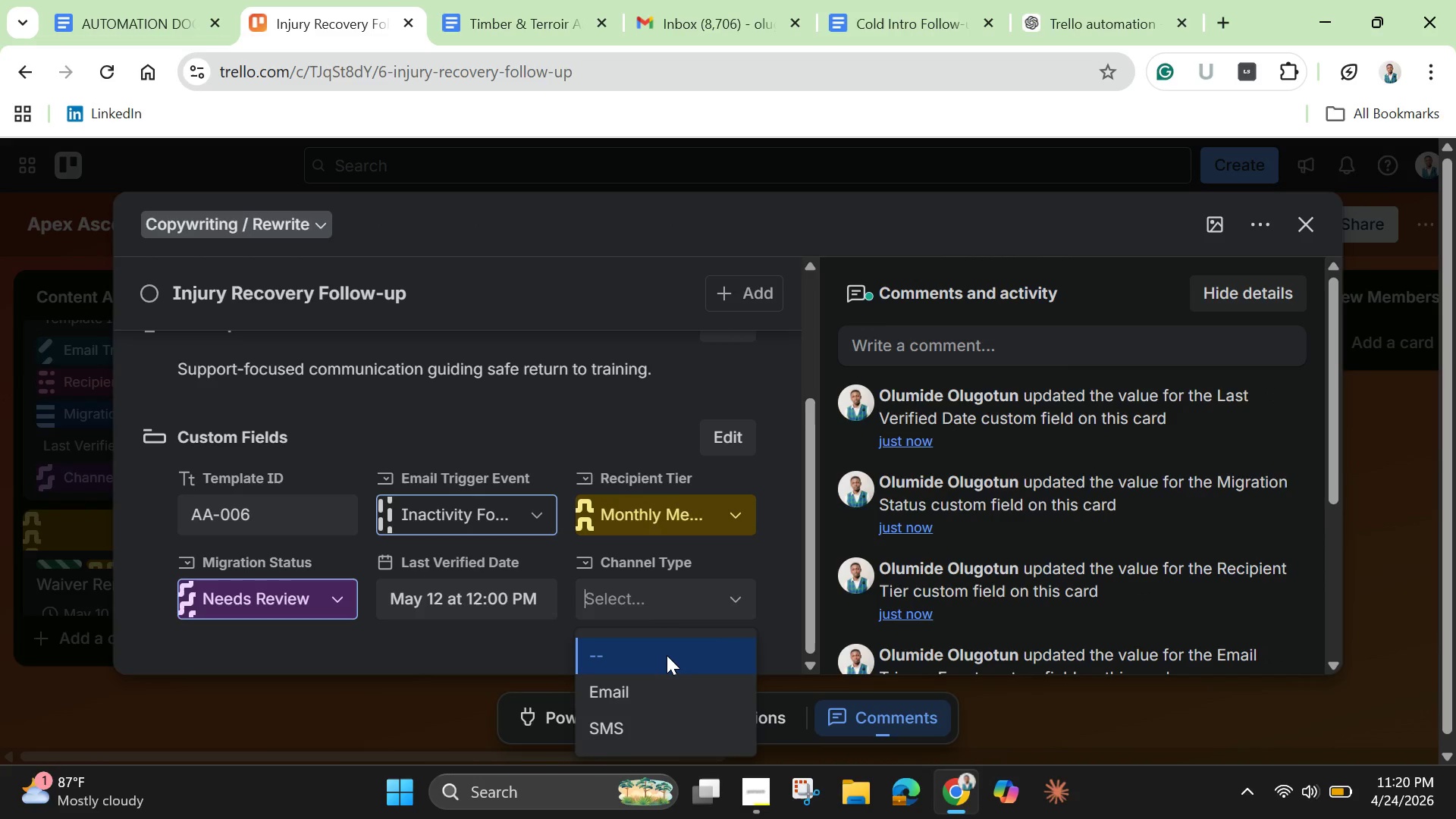 
left_click([642, 691])
 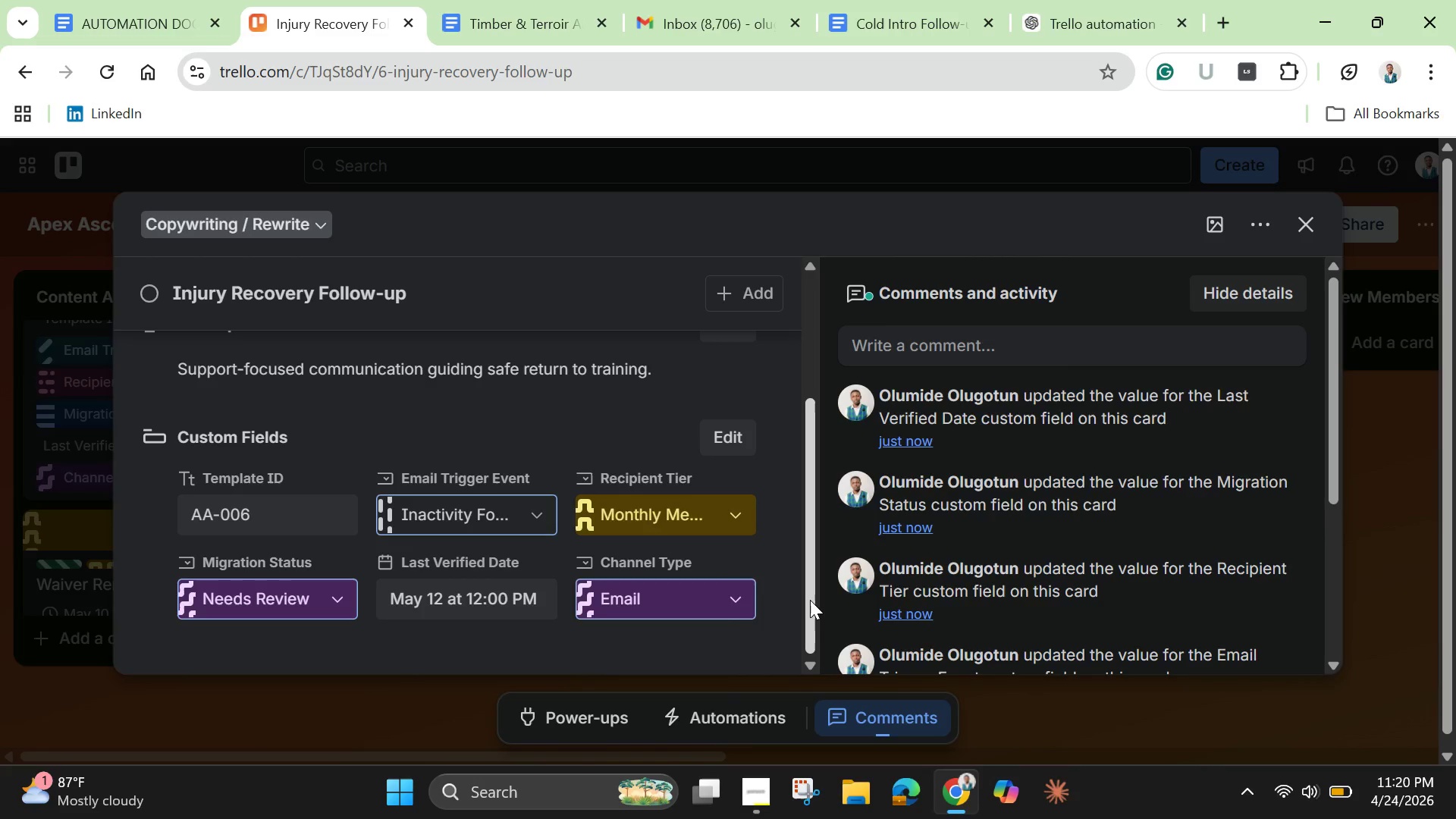 
left_click_drag(start_coordinate=[810, 600], to_coordinate=[811, 464])
 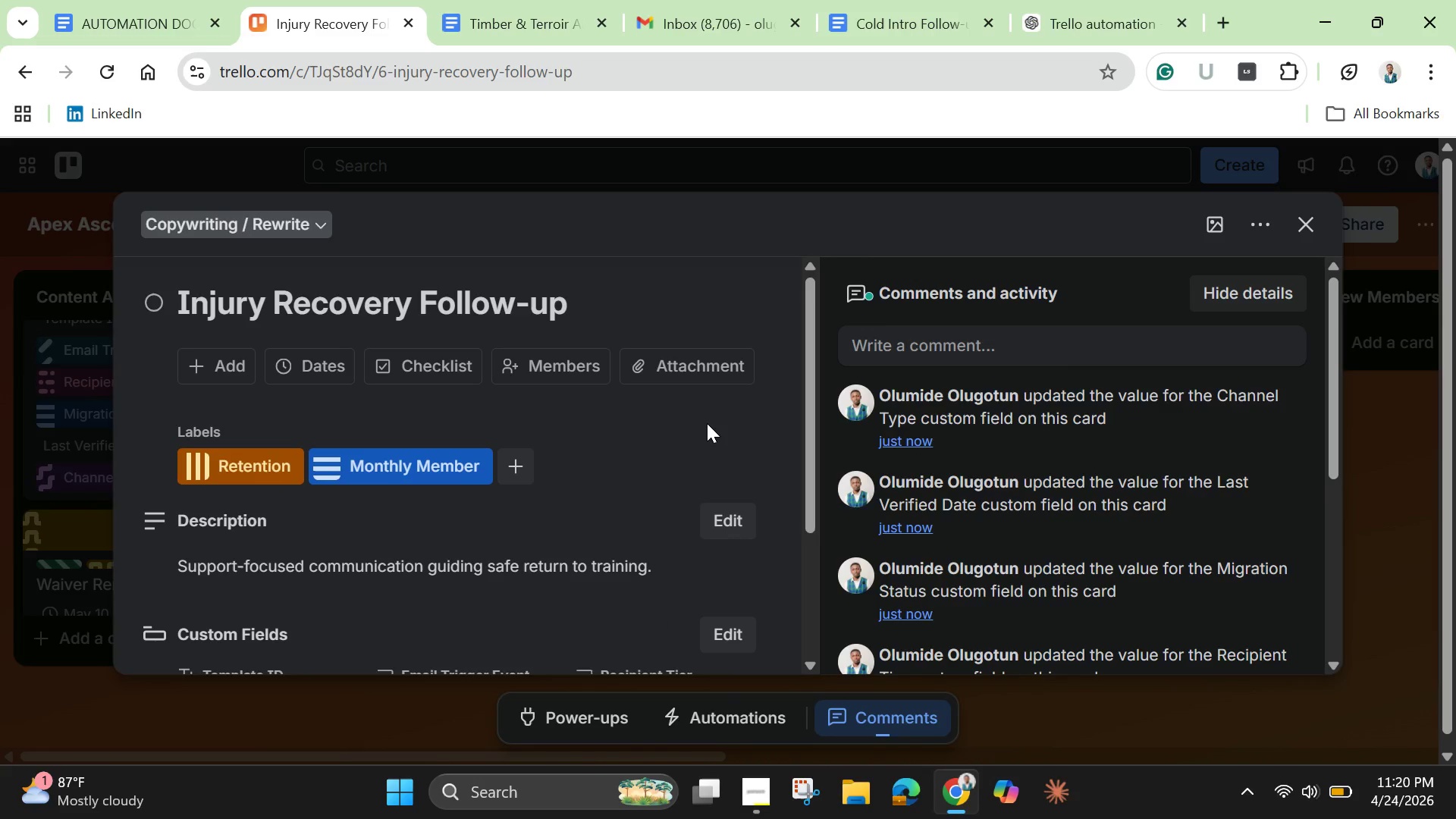 
left_click([707, 423])
 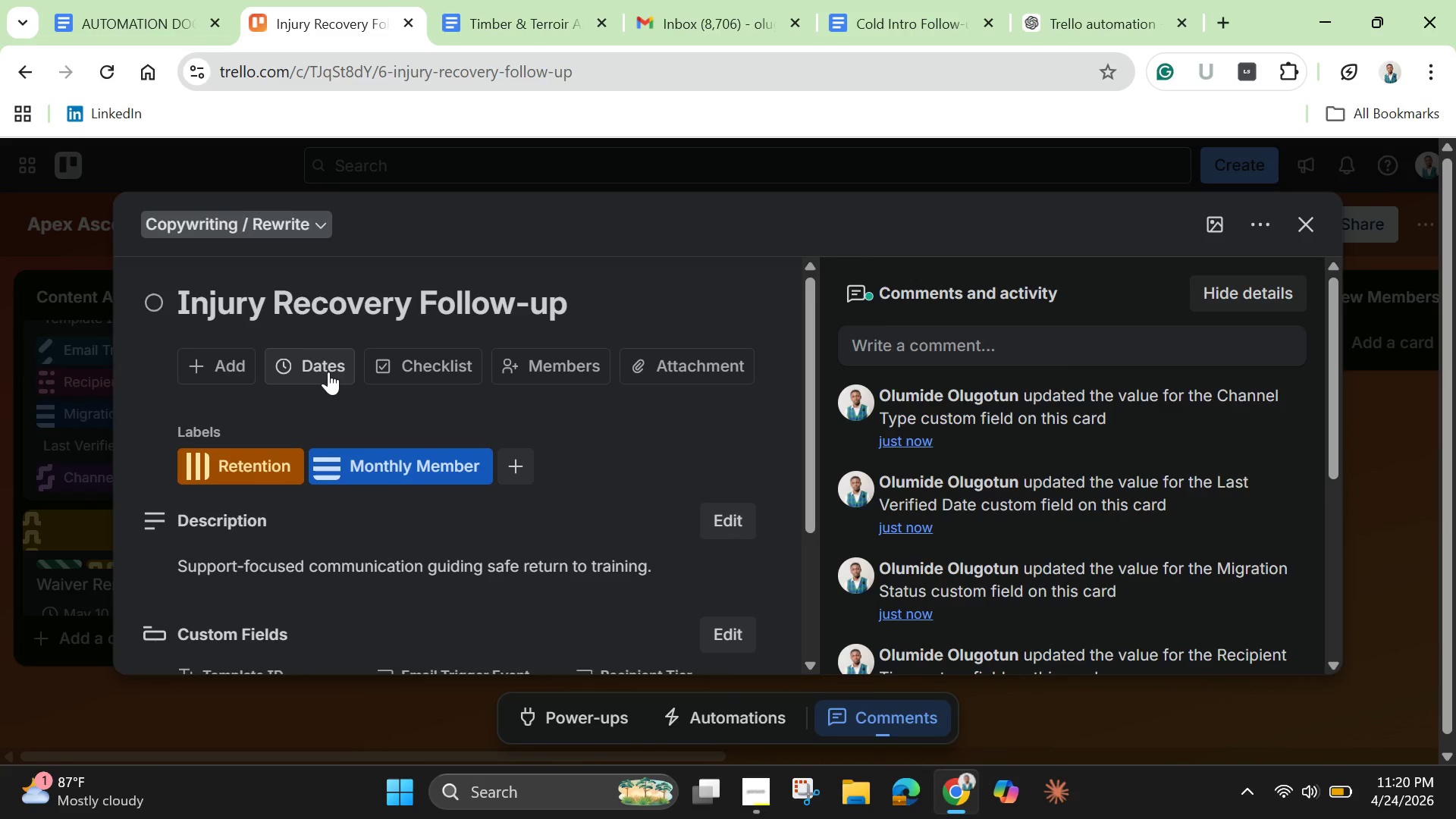 
left_click([328, 372])
 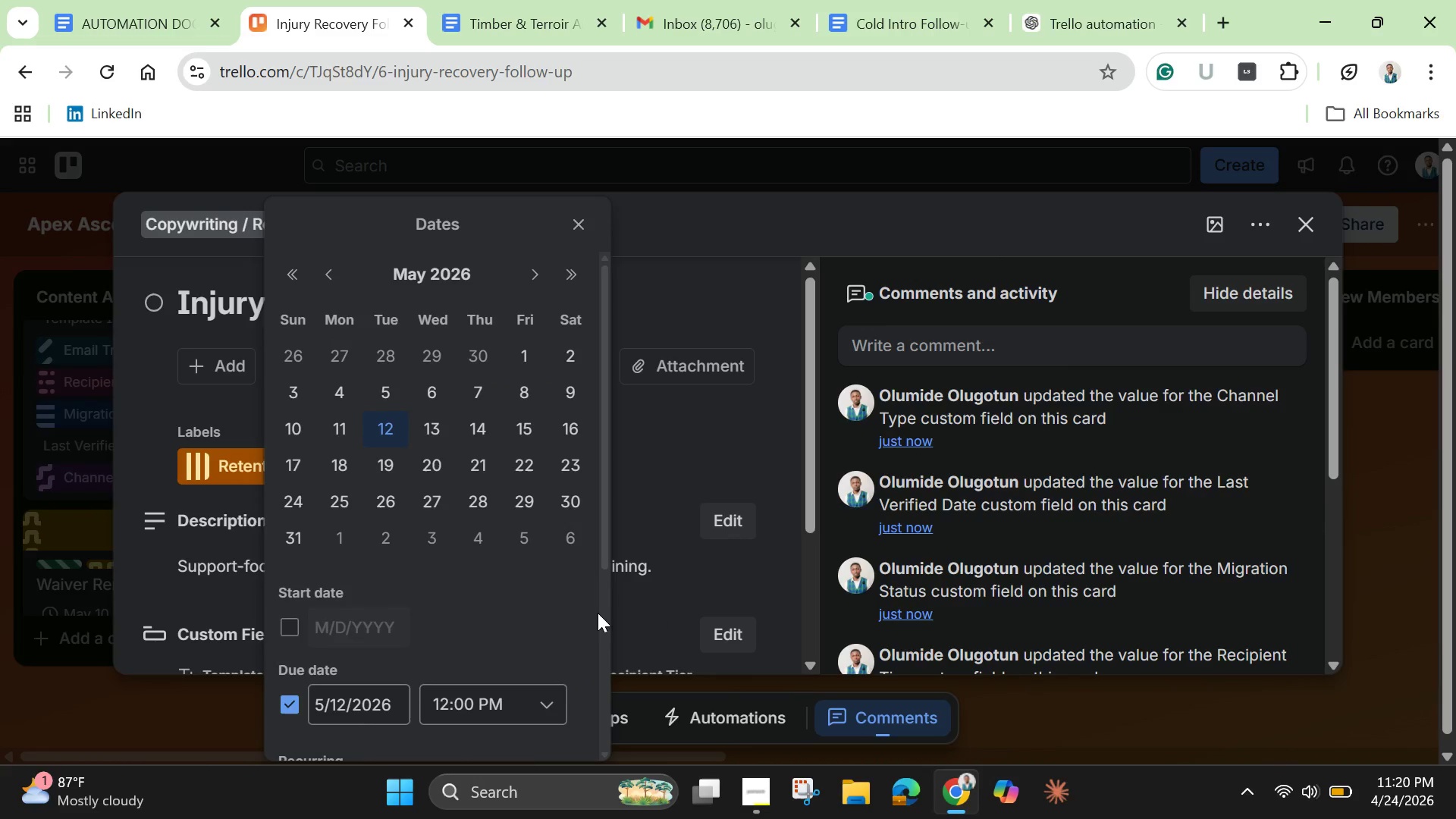 
left_click_drag(start_coordinate=[600, 553], to_coordinate=[595, 705])
 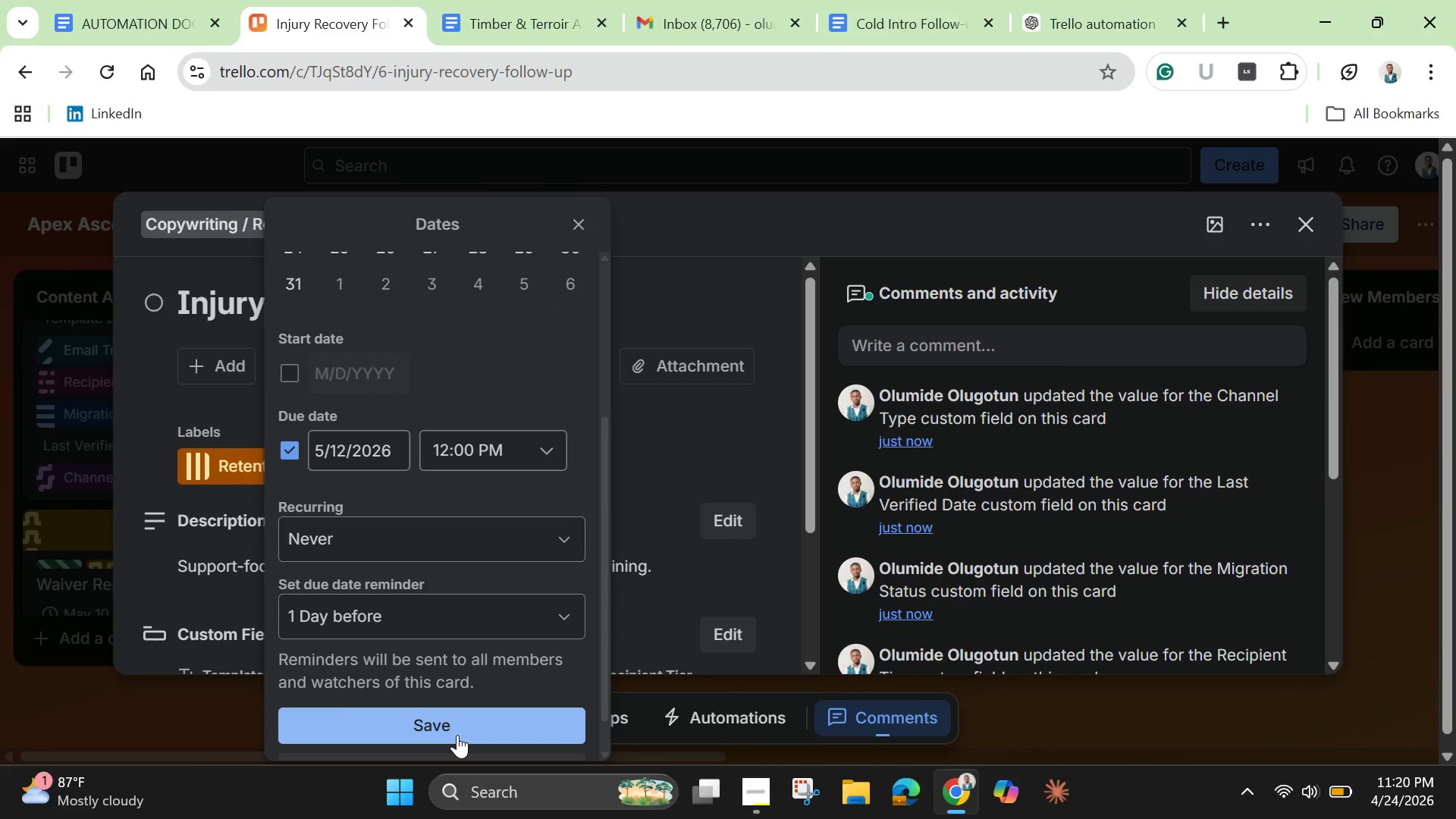 
left_click([457, 735])
 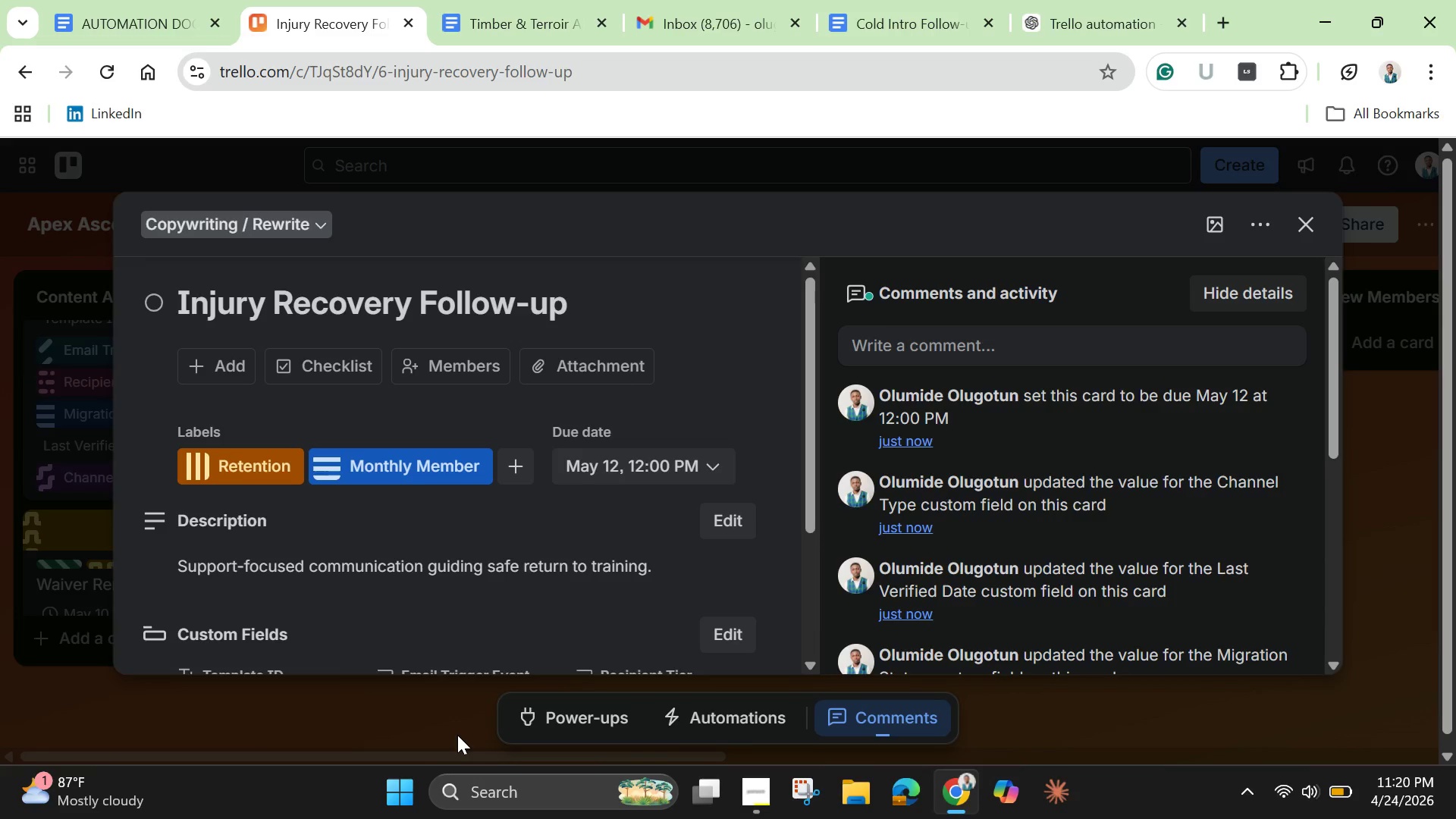 
wait(14.42)
 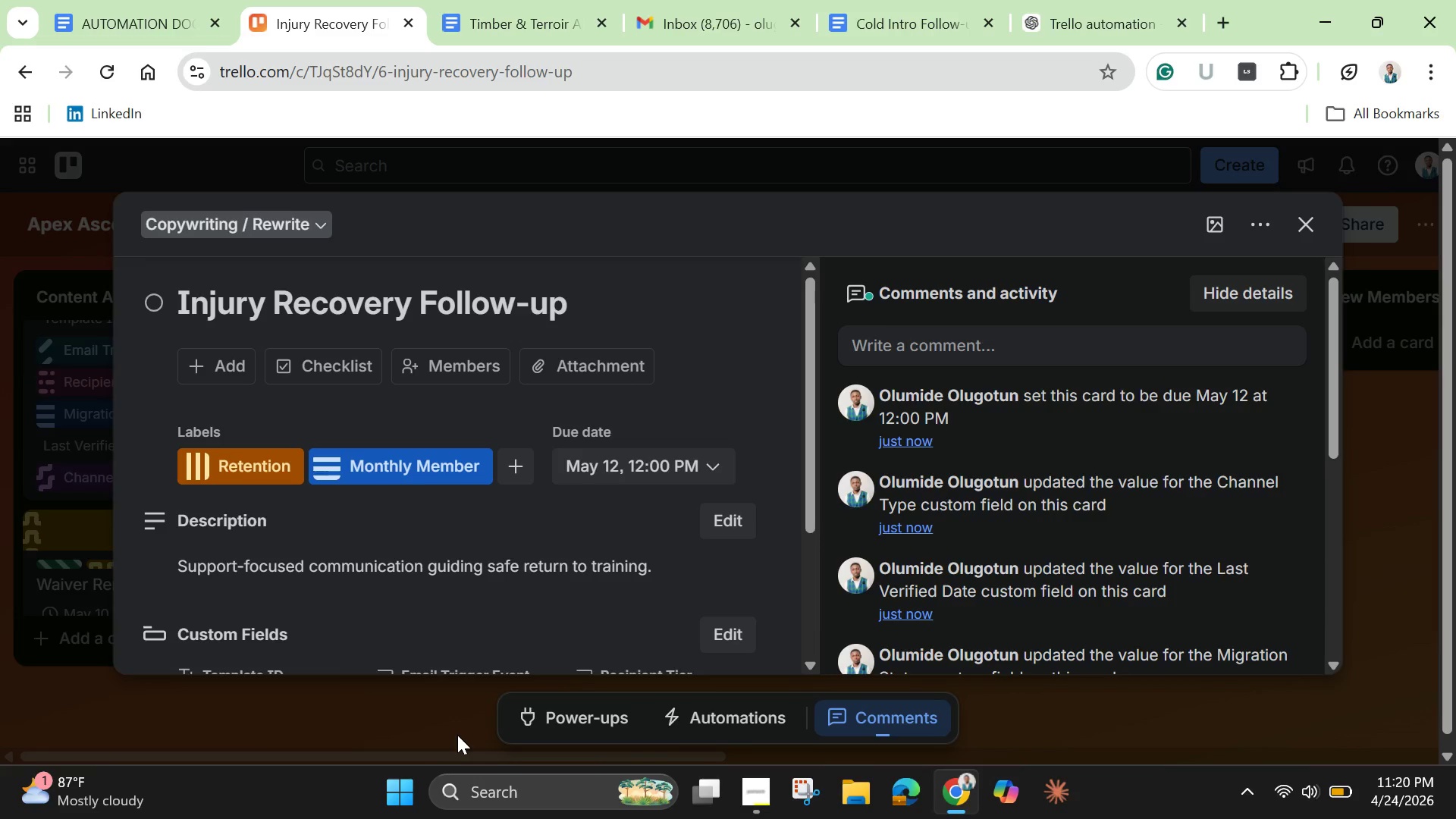 
left_click([1225, 224])
 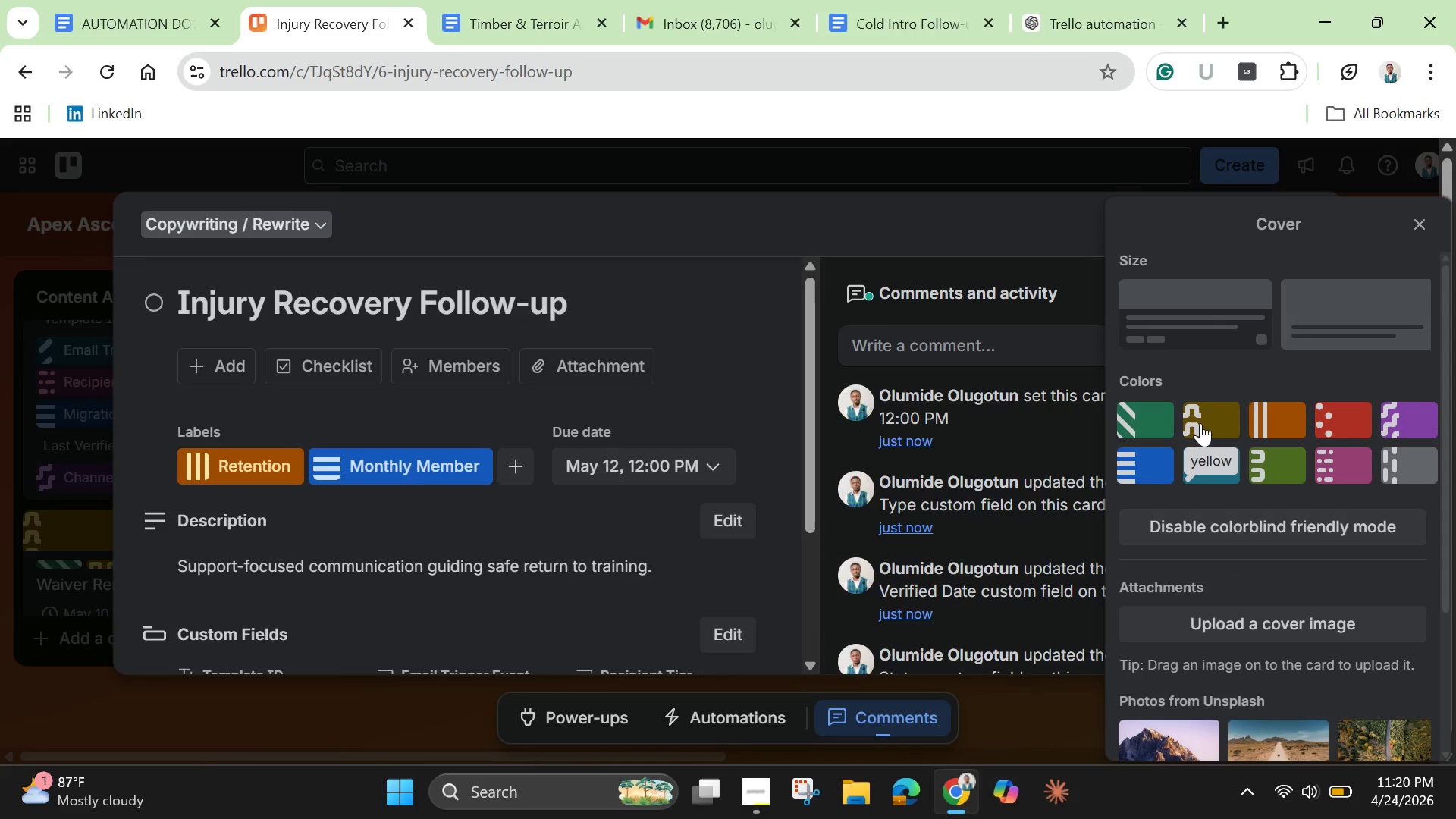 
left_click([1204, 422])
 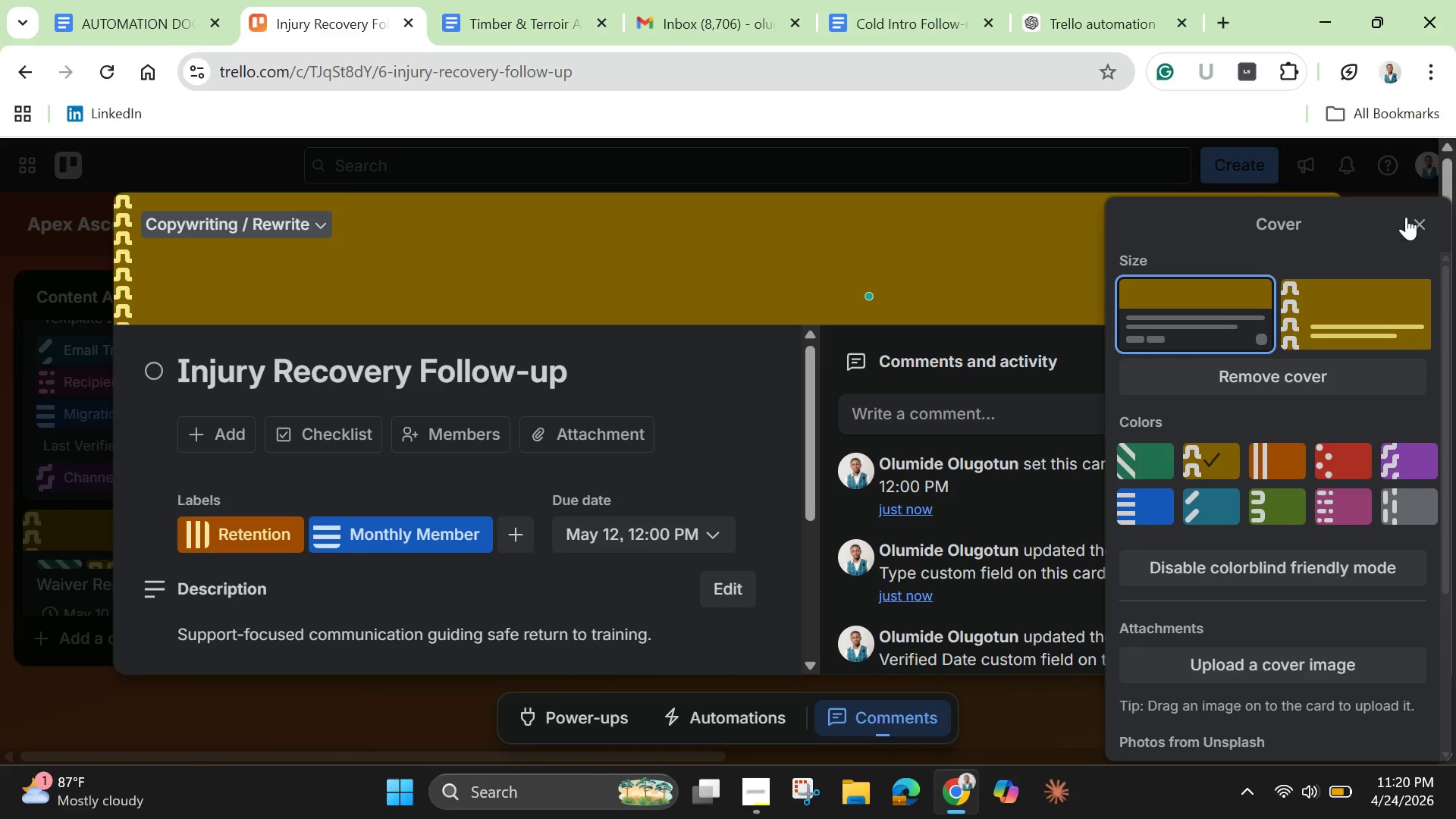 
left_click([1419, 216])
 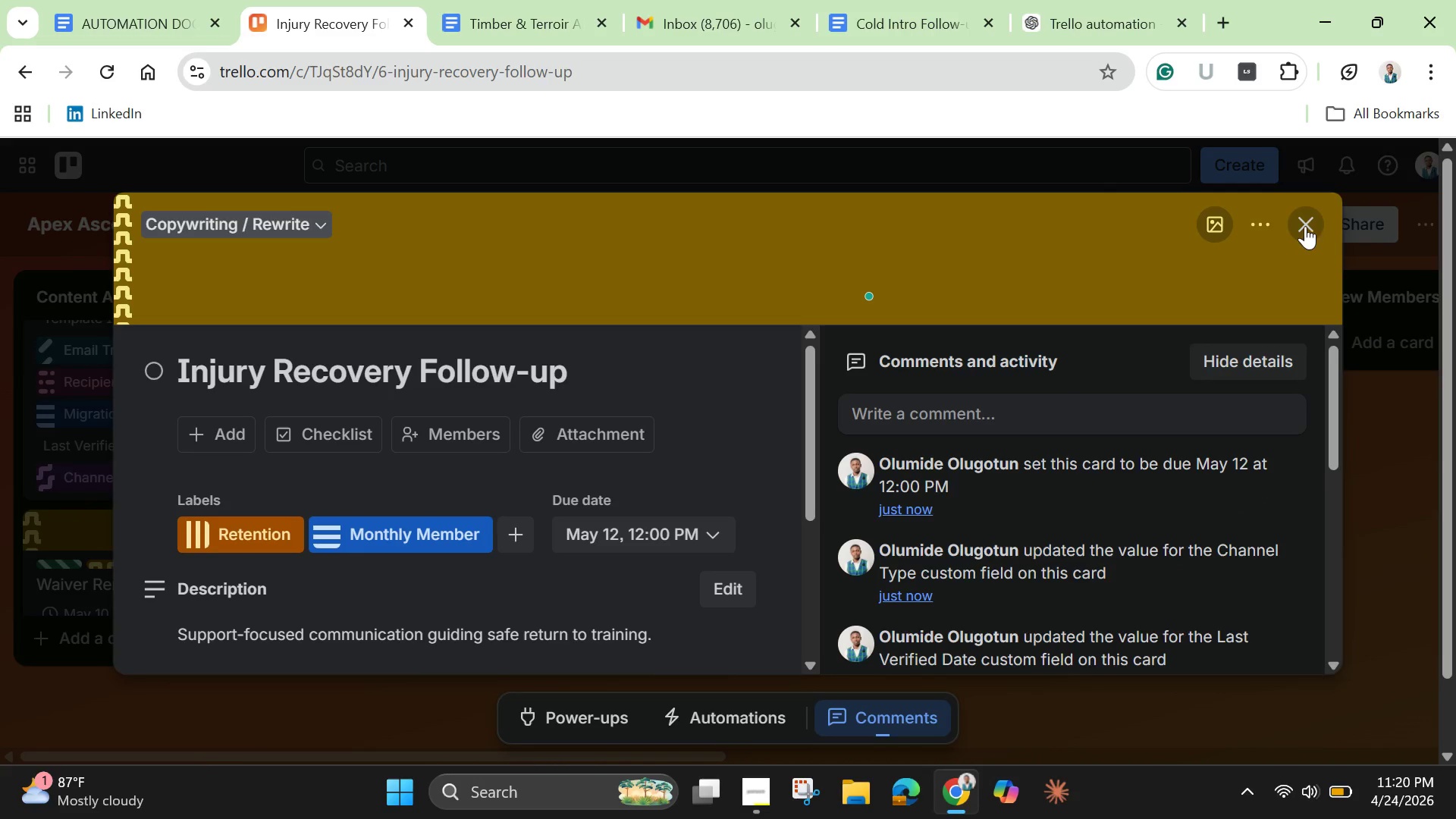 
left_click([1305, 226])
 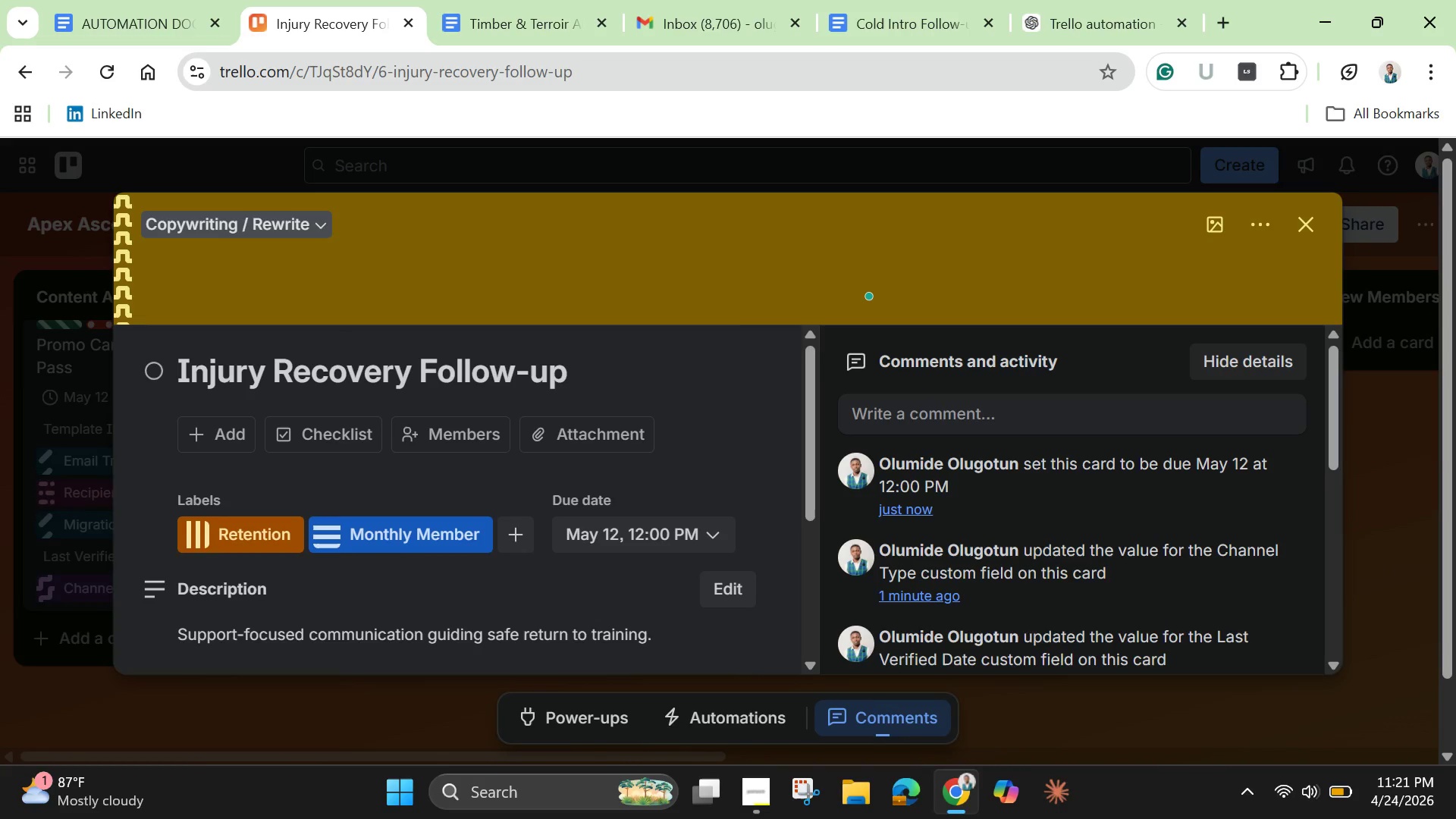 
wait(47.11)
 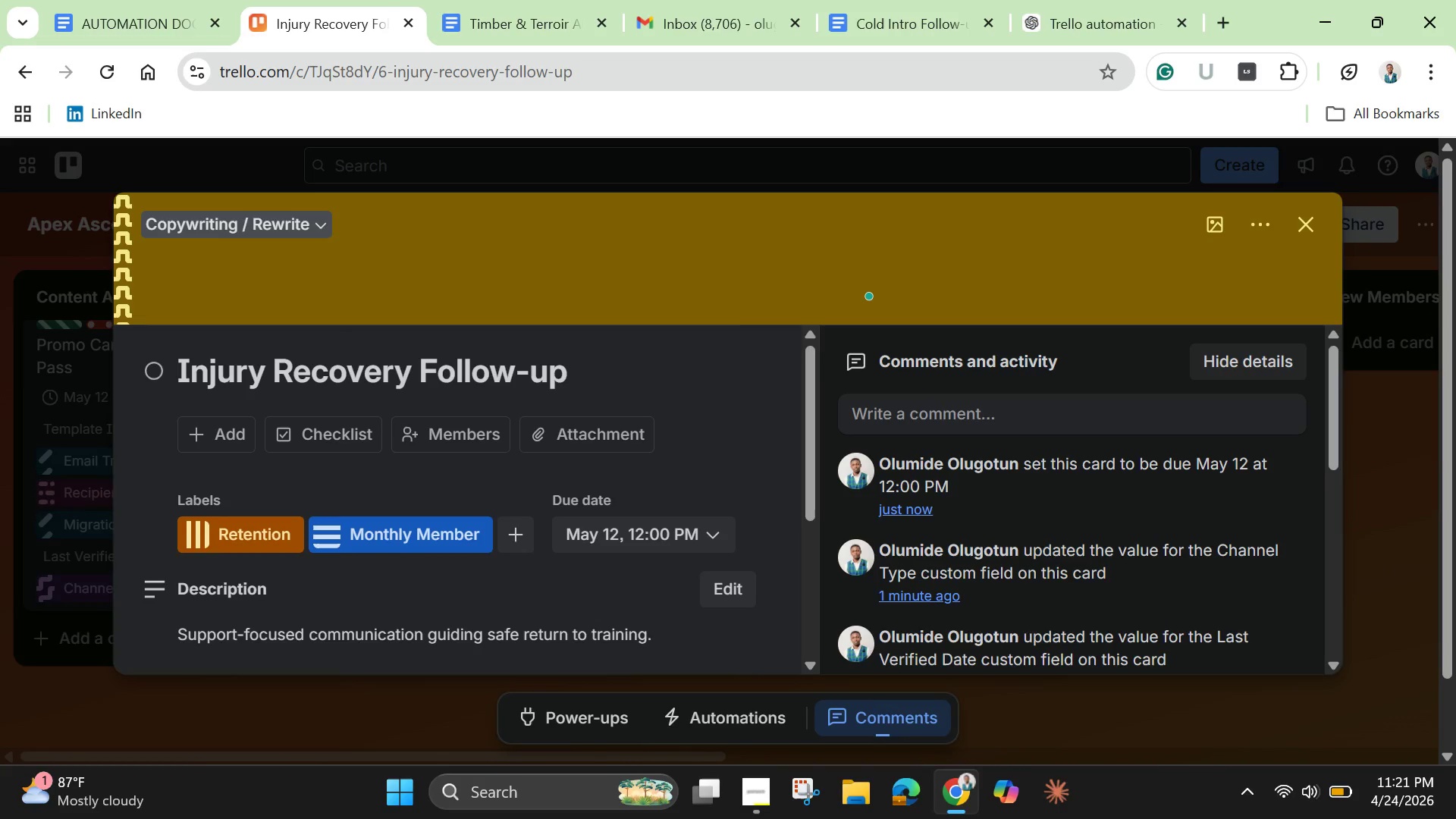 
key(Backspace)
 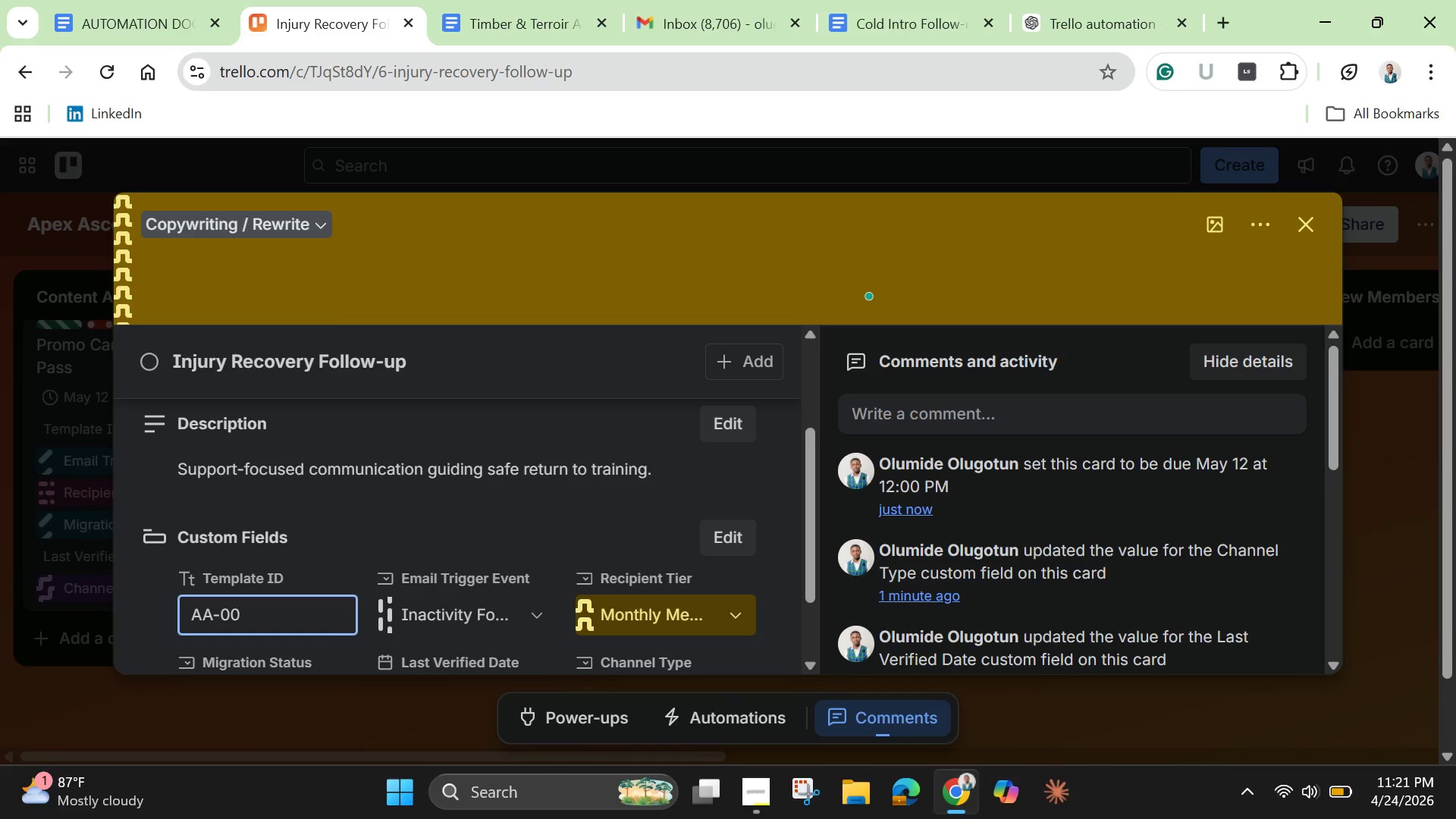 
key(7)
 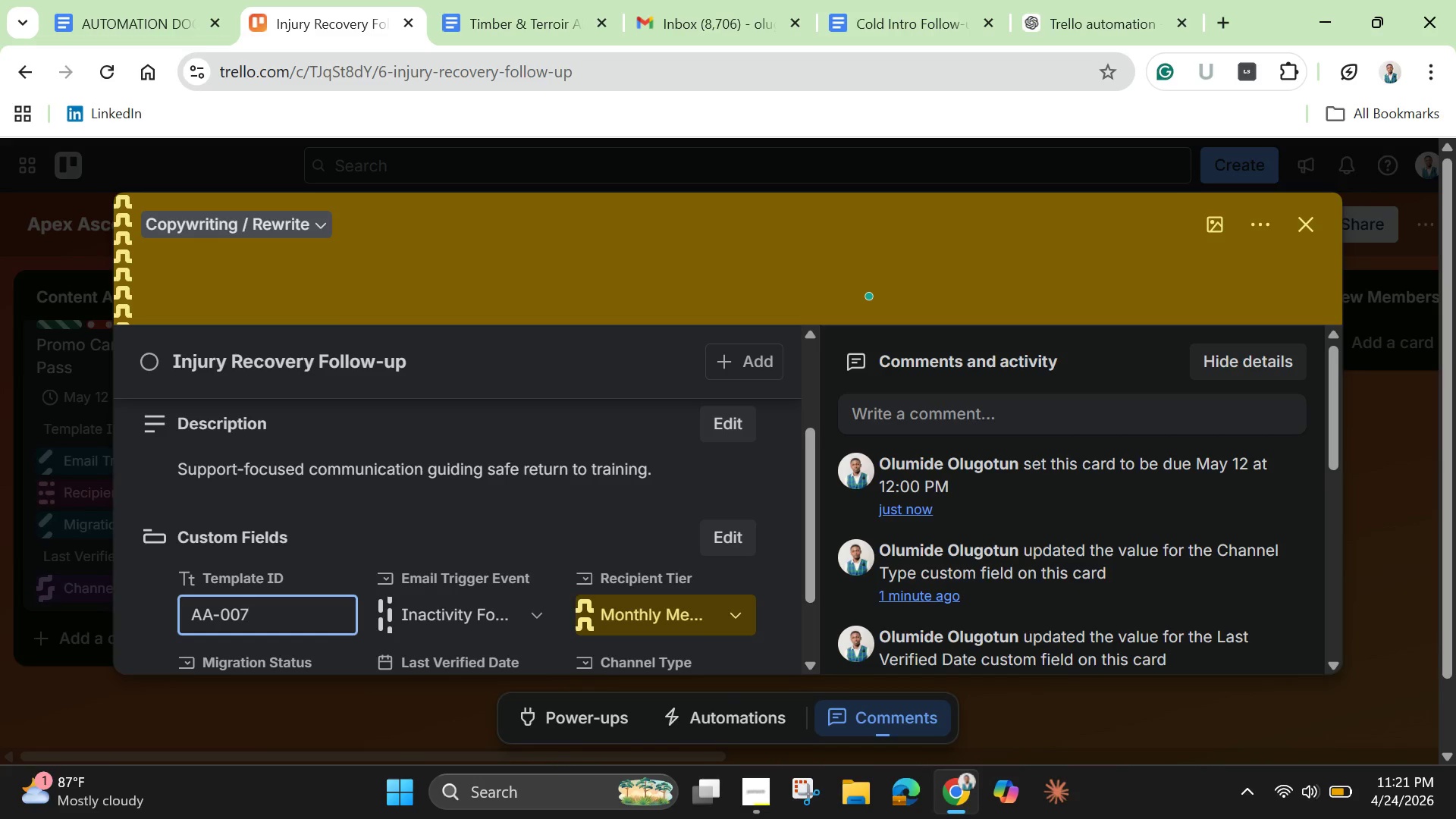 
key(Enter)
 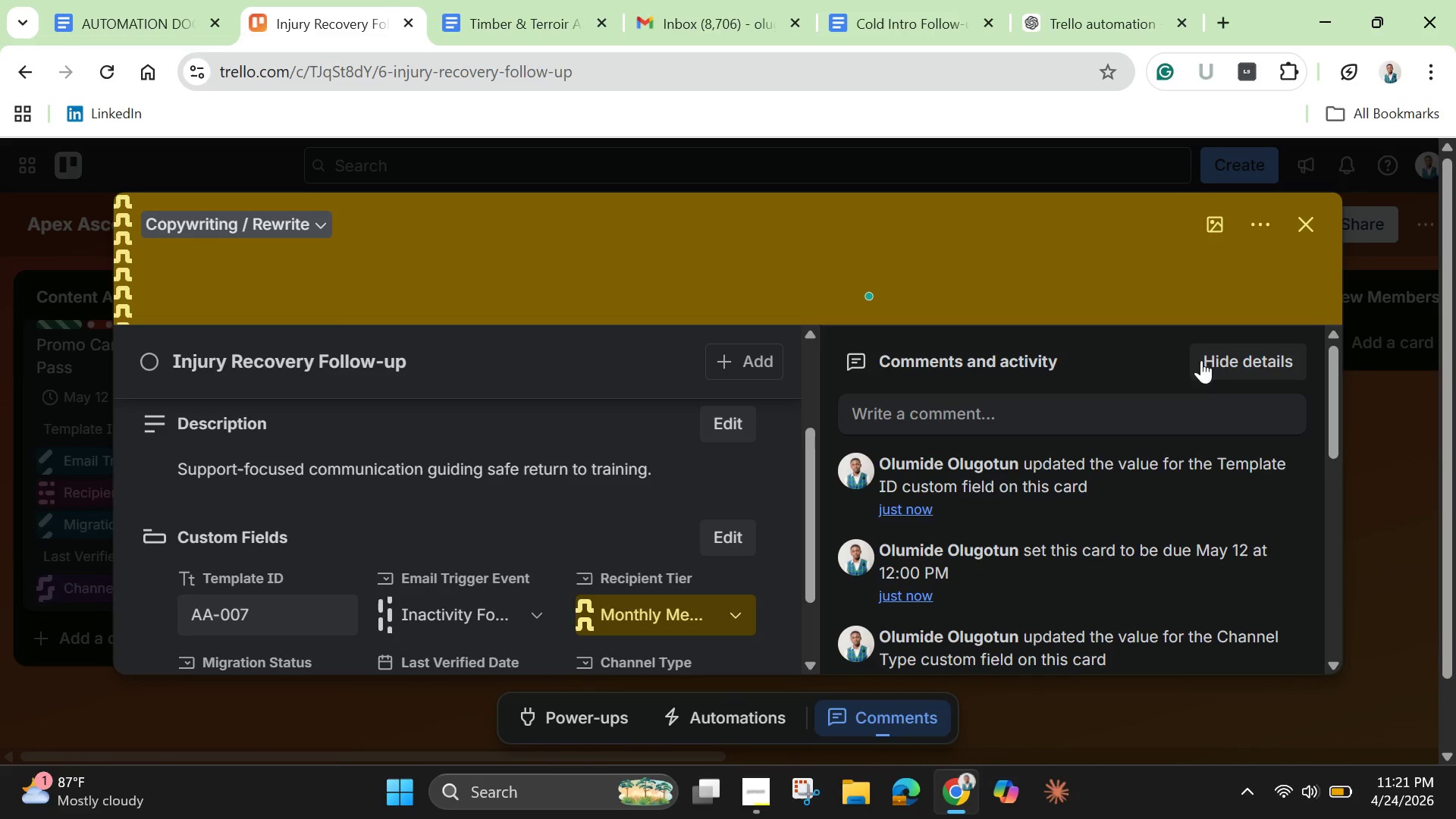 
left_click([1310, 216])
 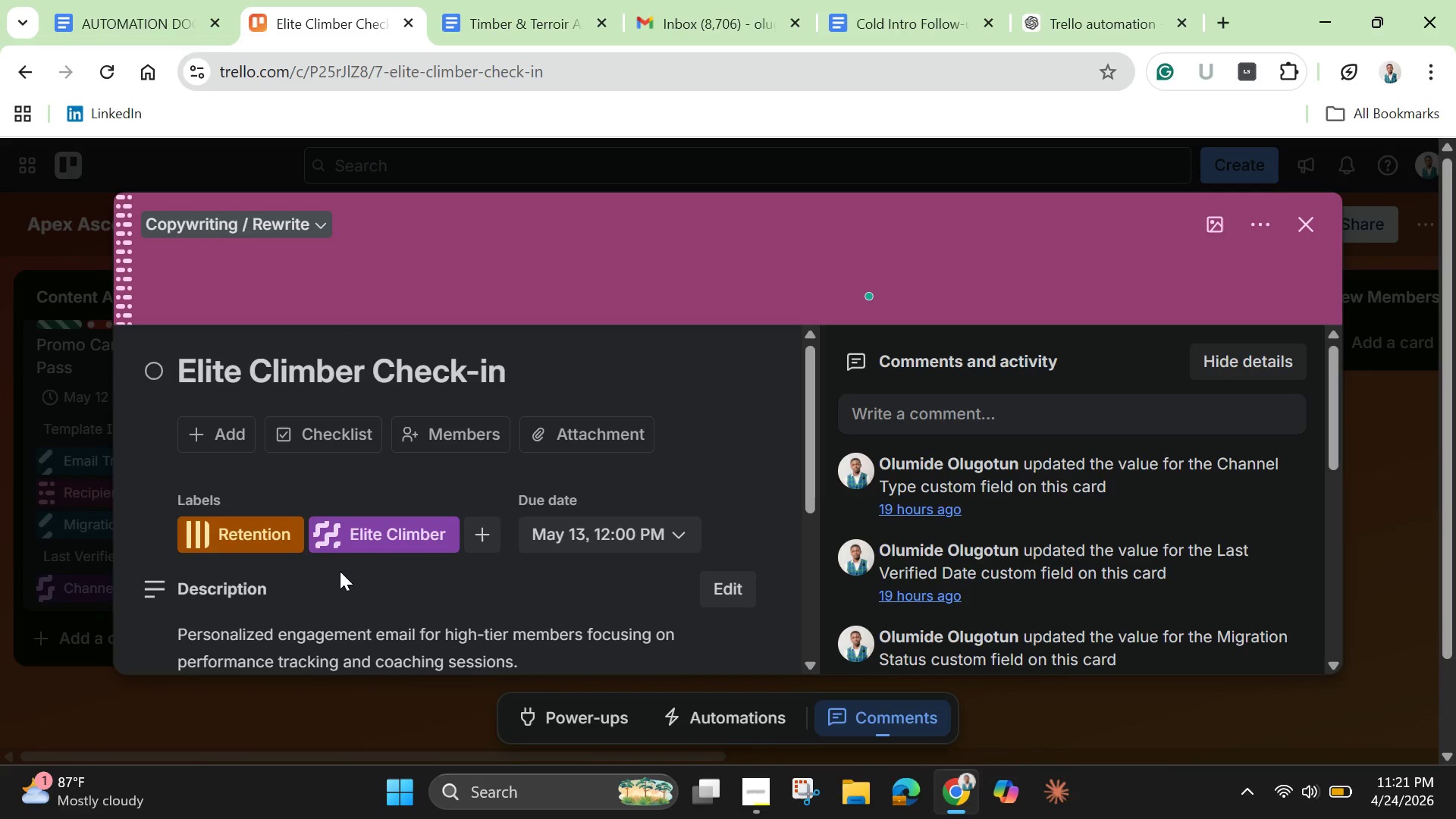 
wait(21.14)
 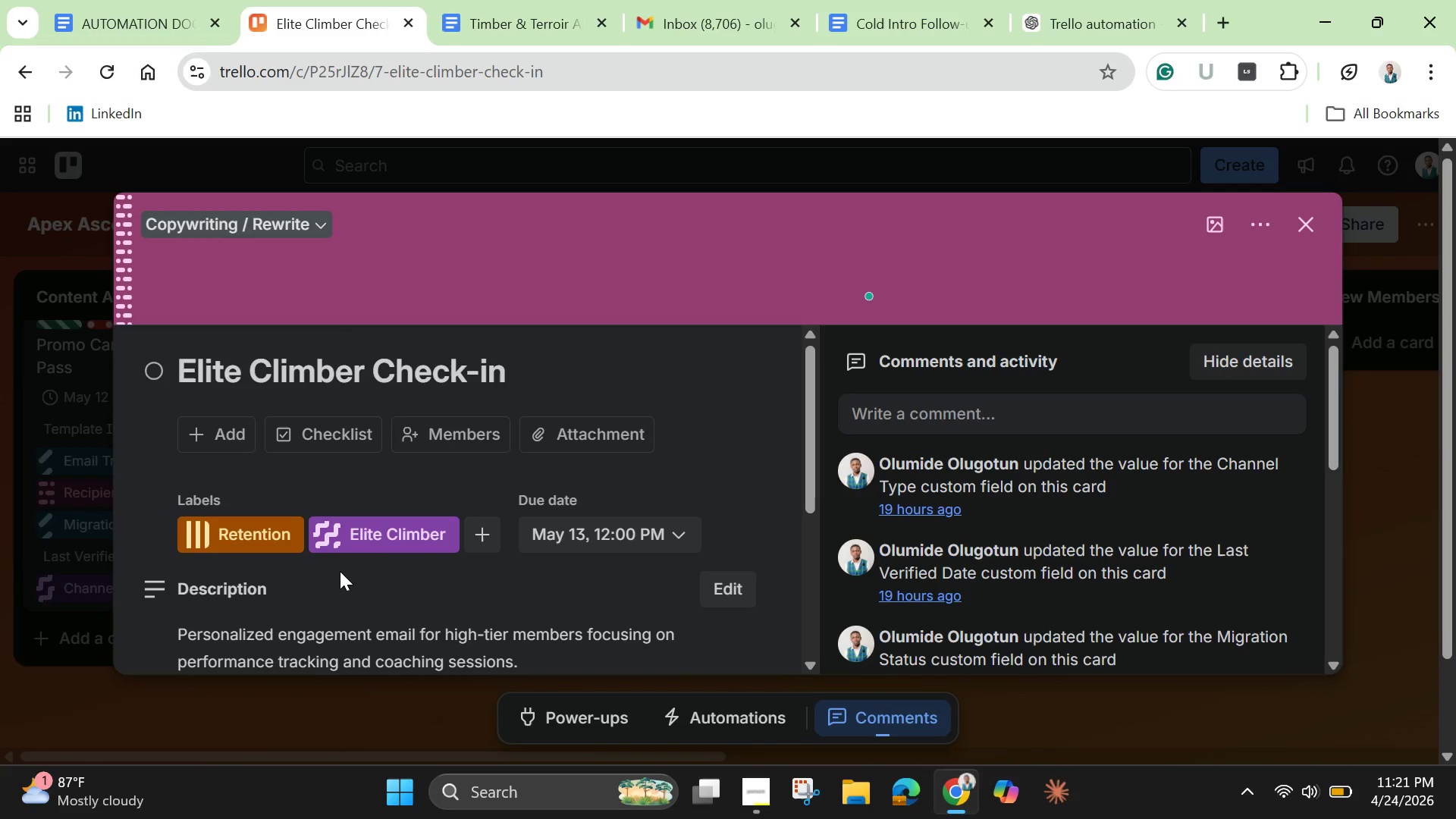 
left_click_drag(start_coordinate=[810, 484], to_coordinate=[818, 512])
 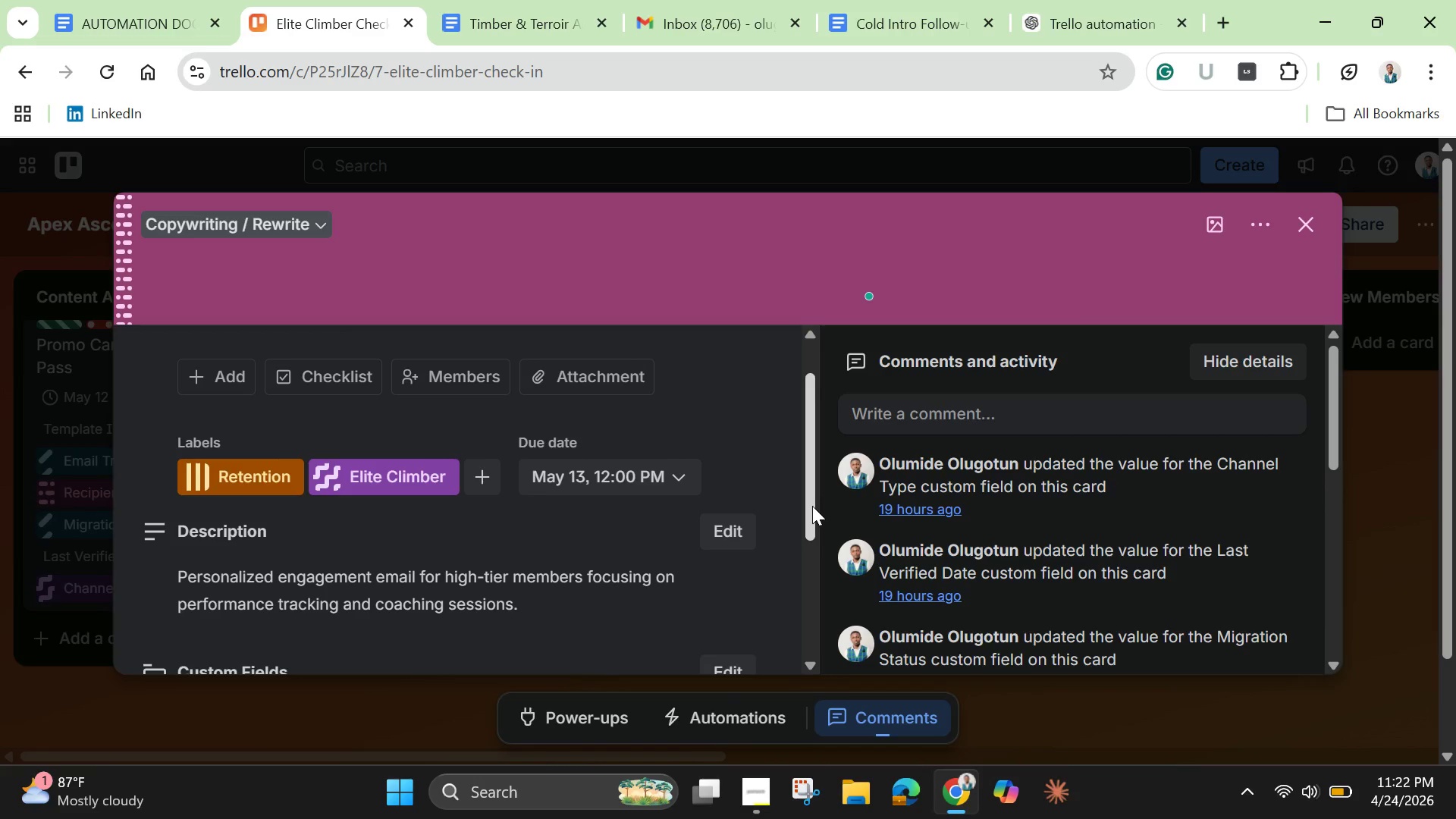 
wait(24.27)
 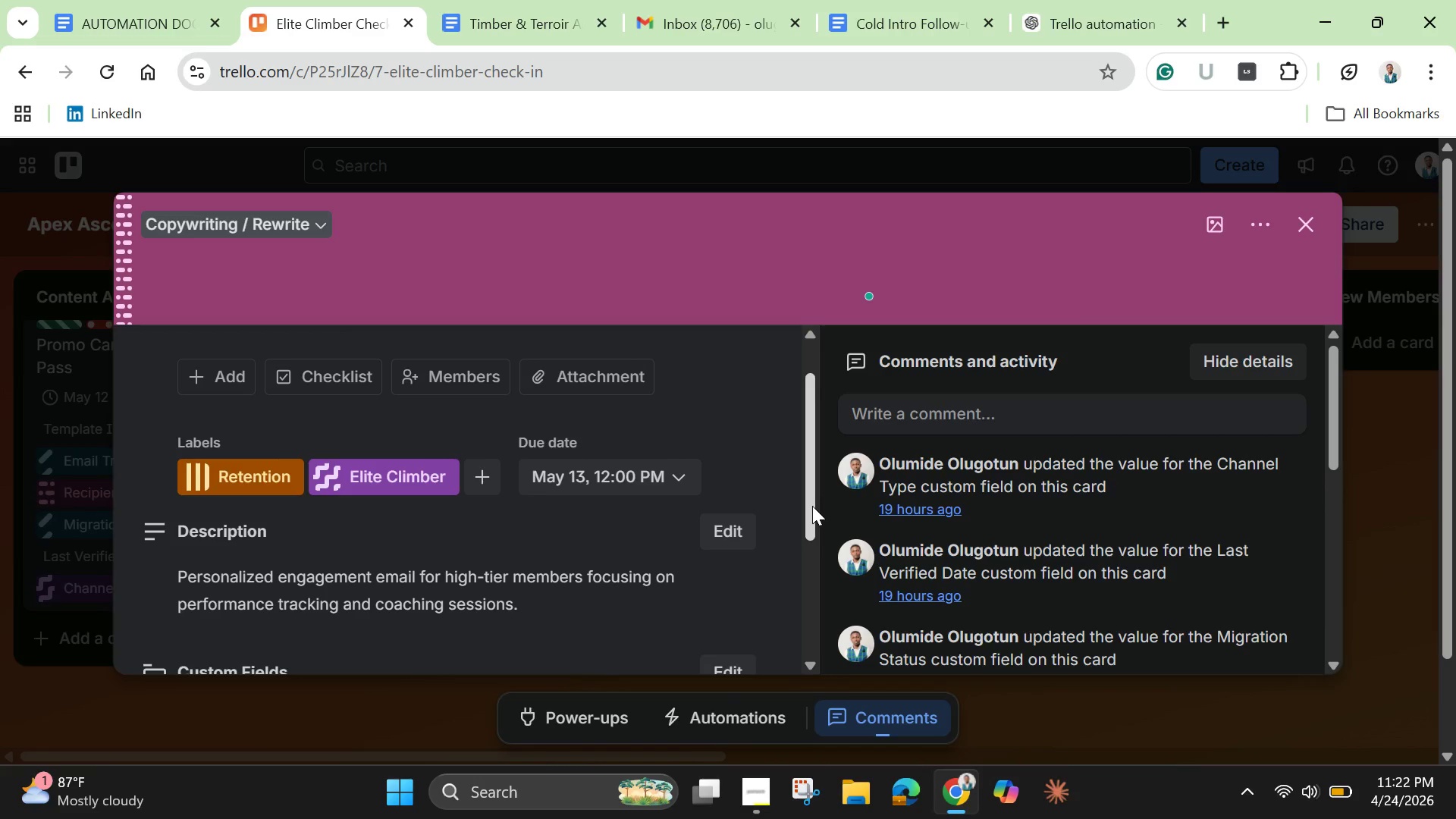 
left_click_drag(start_coordinate=[812, 506], to_coordinate=[824, 604])
 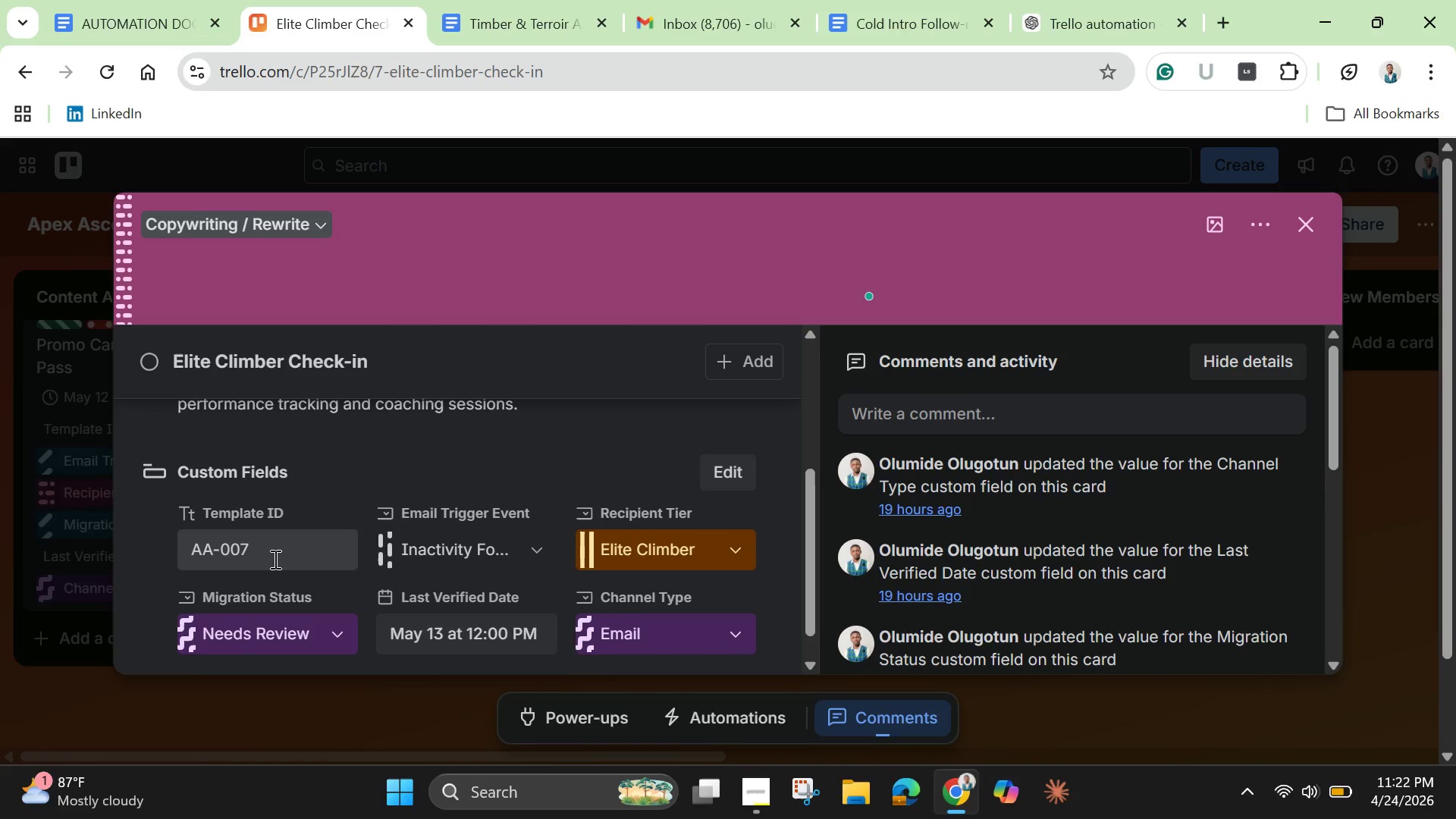 
left_click([275, 559])
 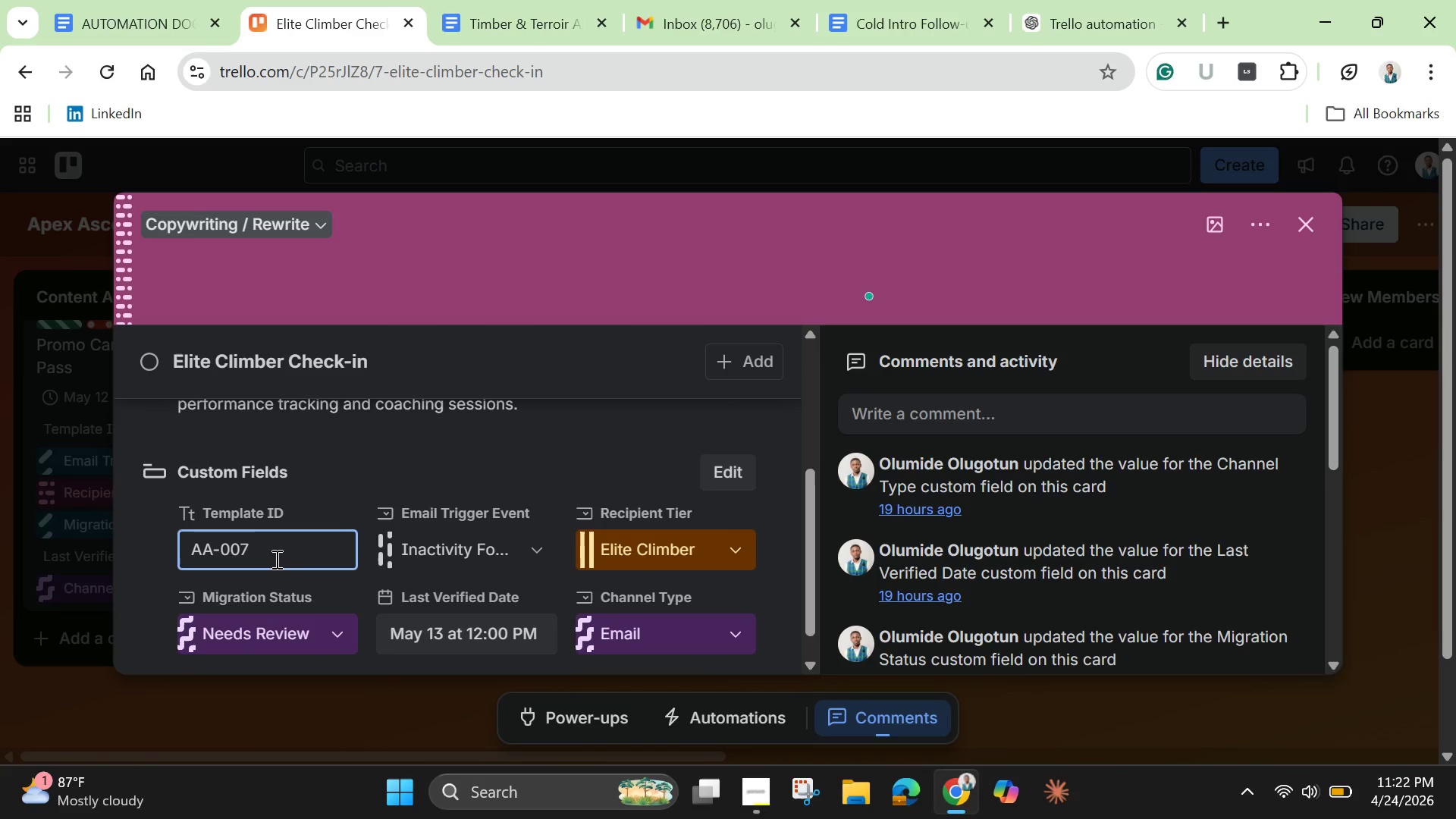 
key(Backspace)
 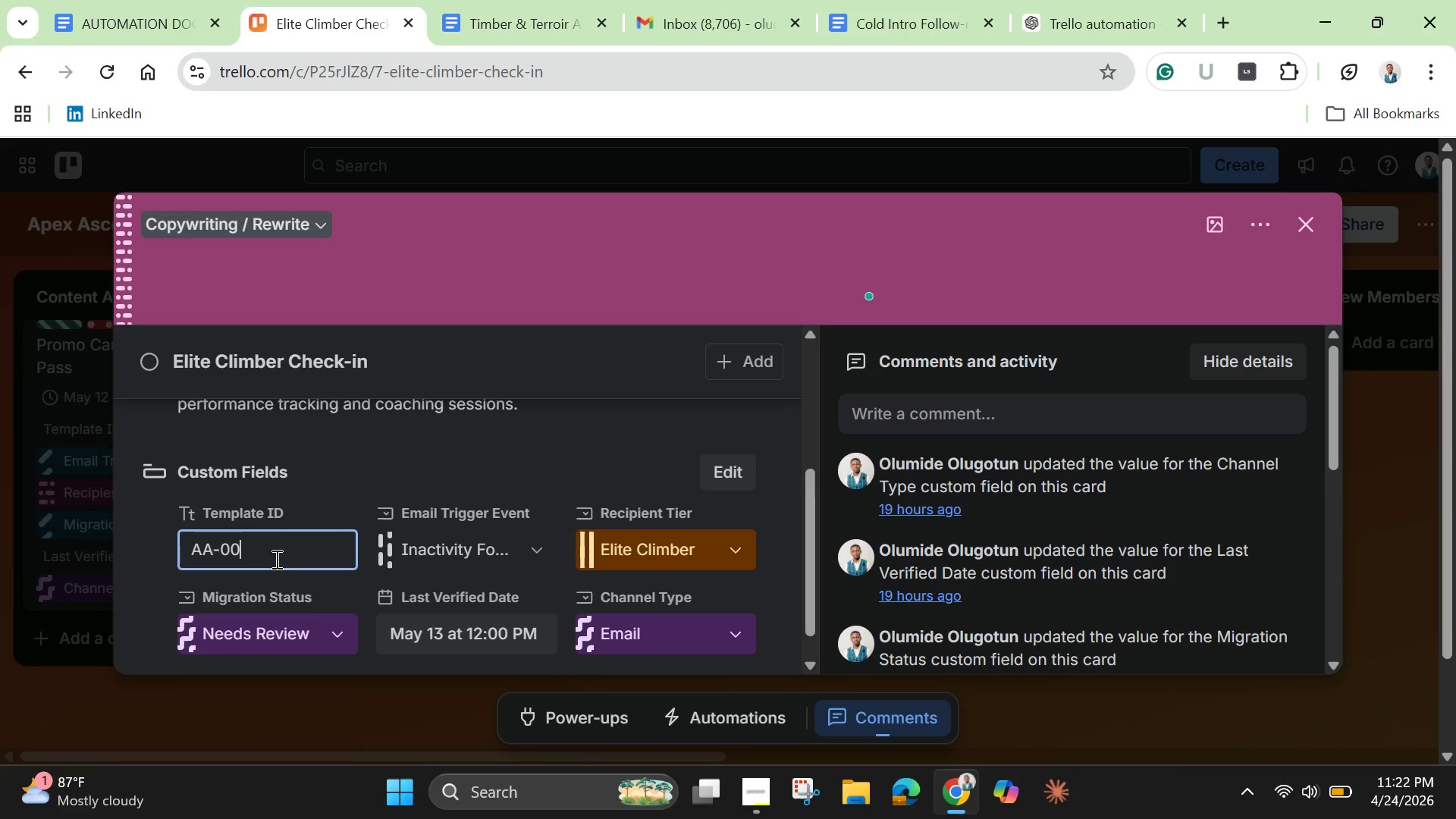 
key(8)
 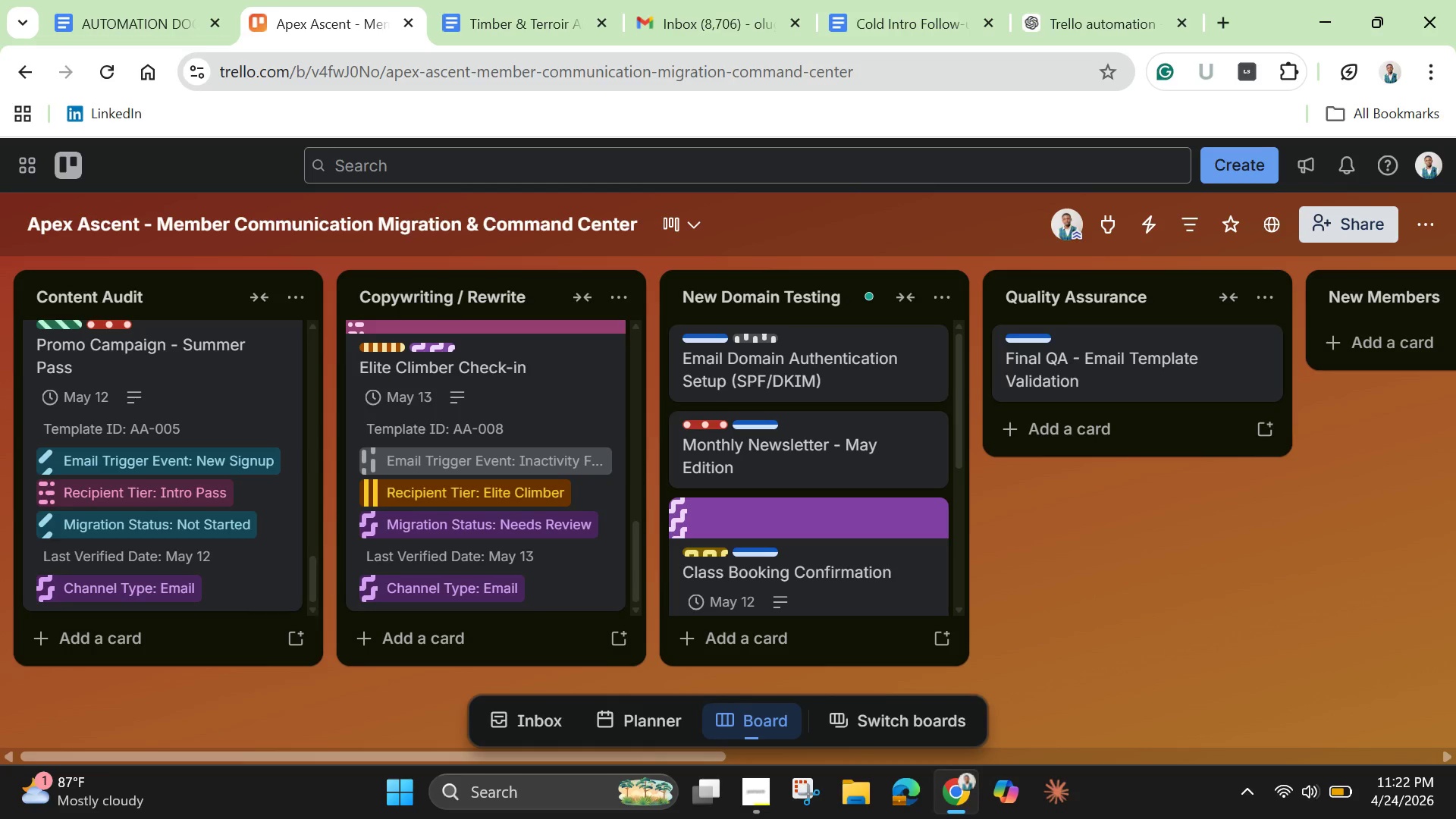 
wait(24.73)
 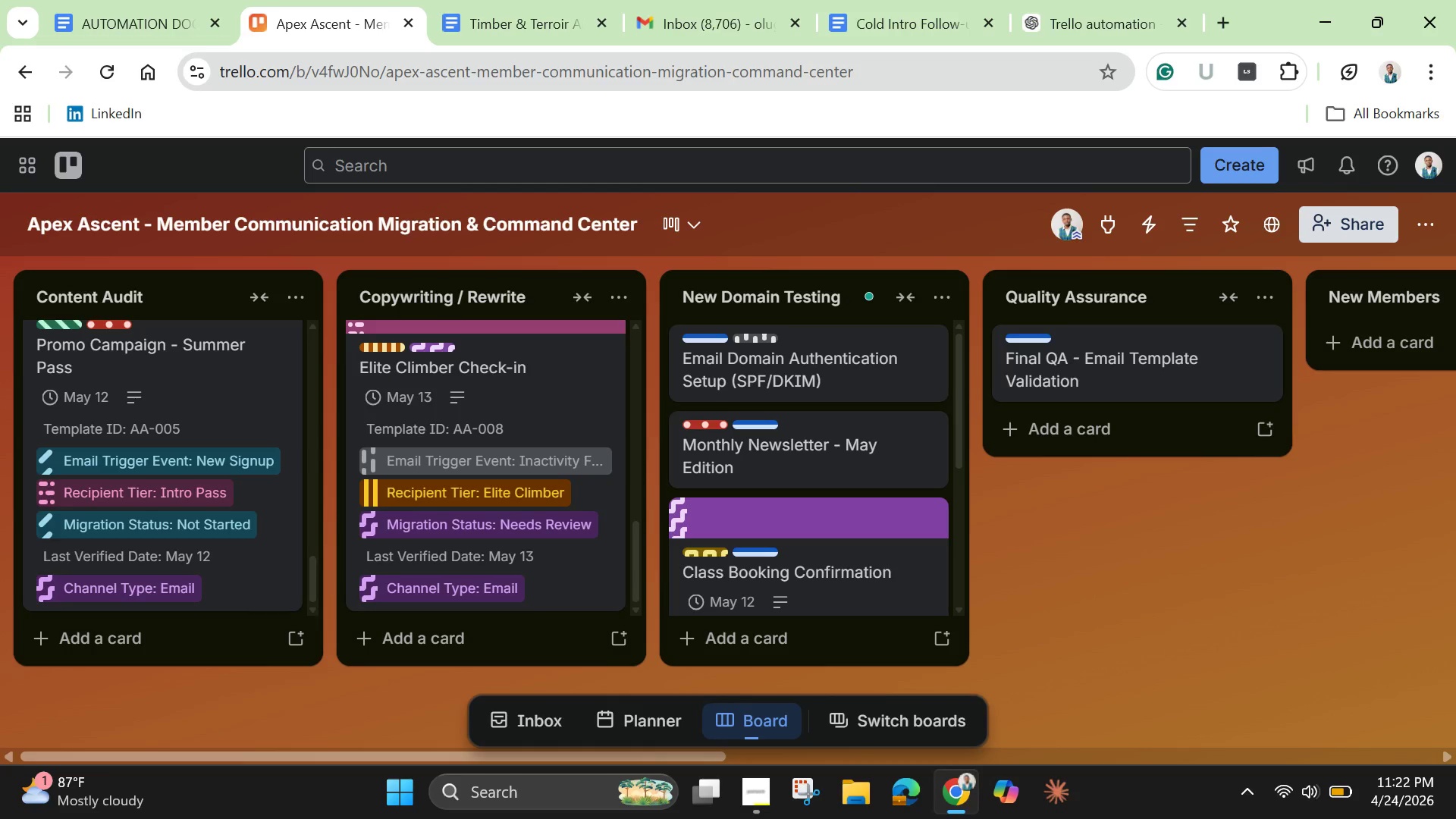 
scroll: coordinate [317, 509], scroll_direction: down, amount: 6.0
 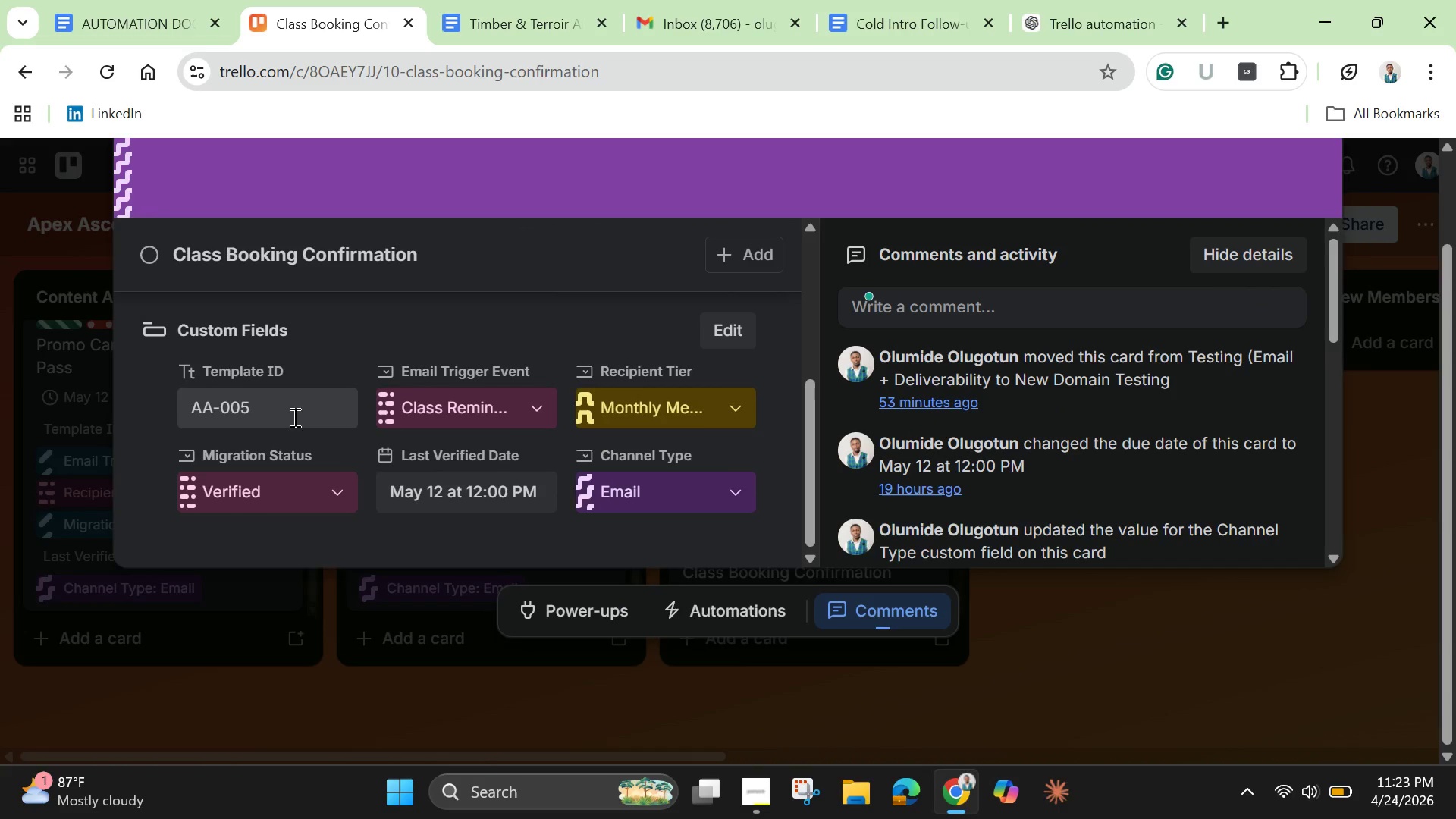 
left_click([294, 405])
 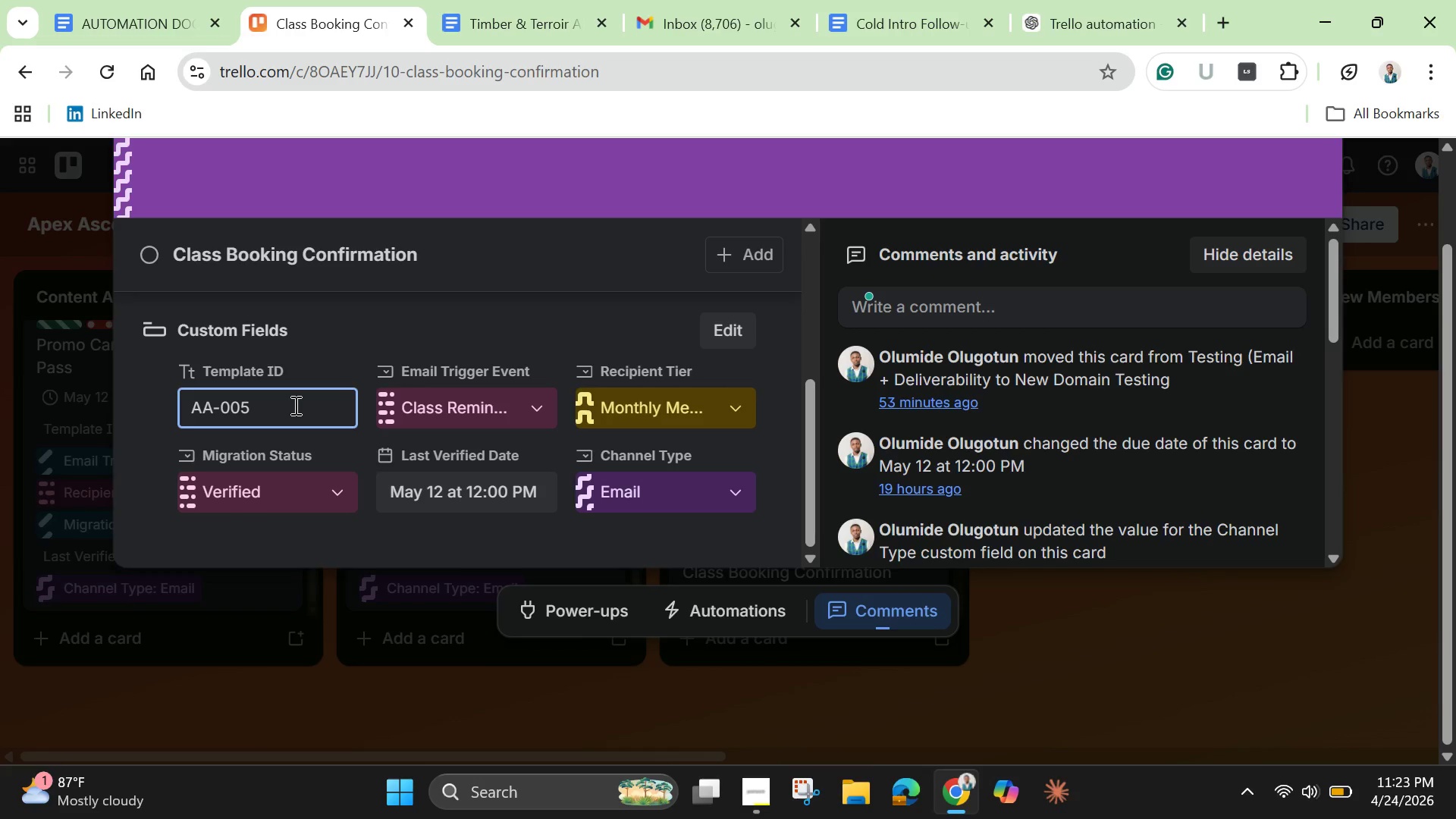 
wait(5.36)
 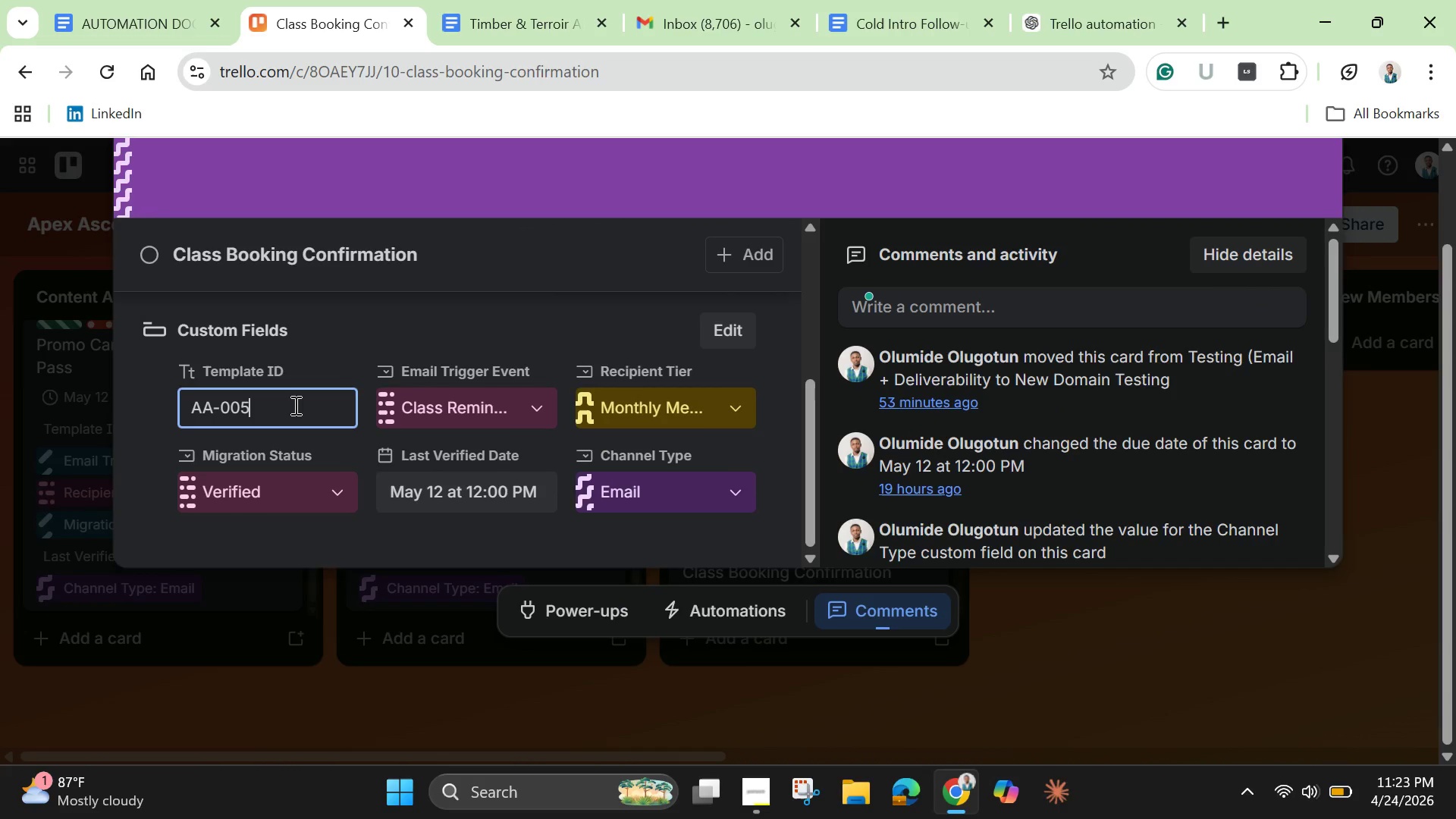 
key(Backspace)
 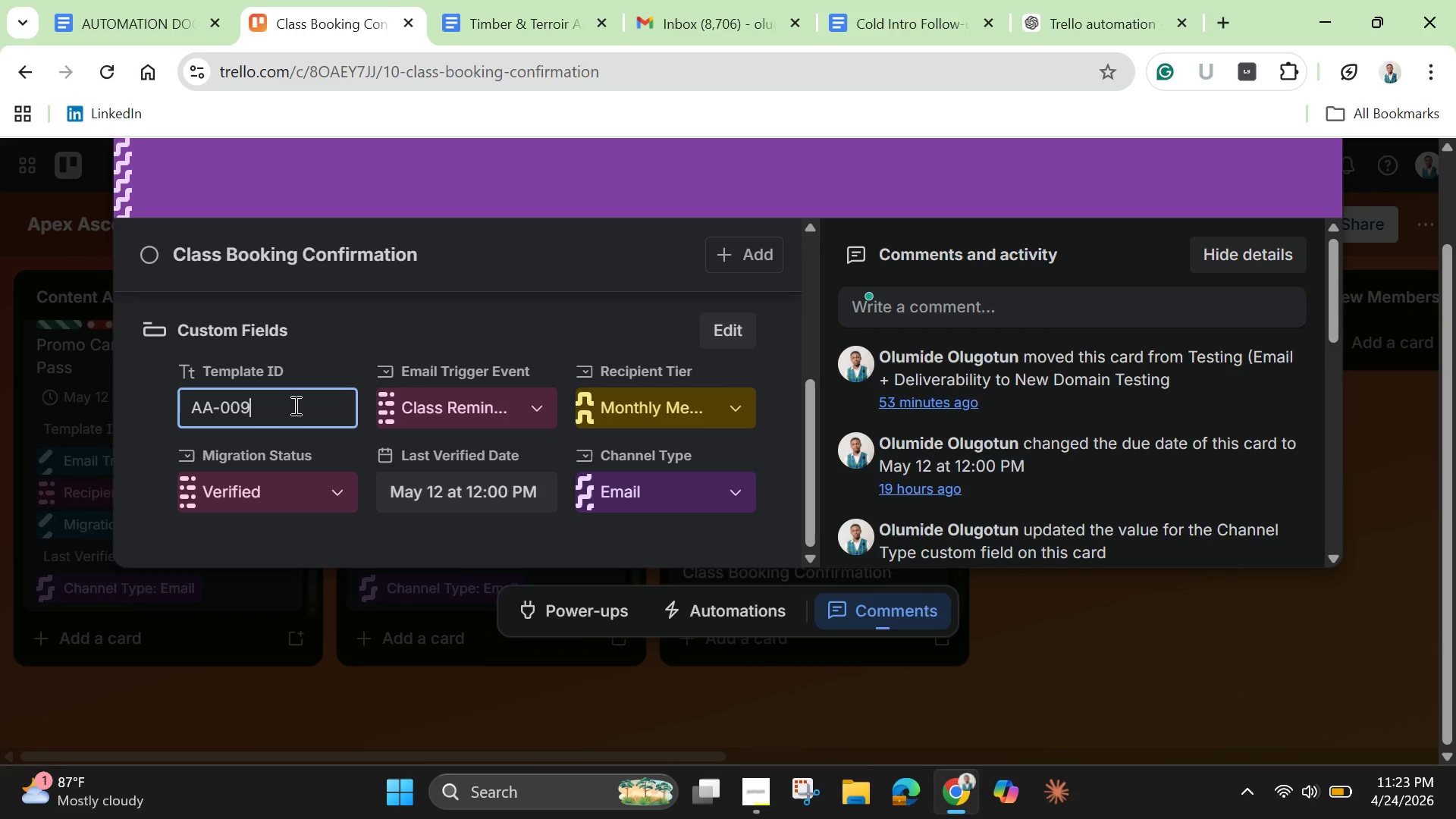 
key(9)
 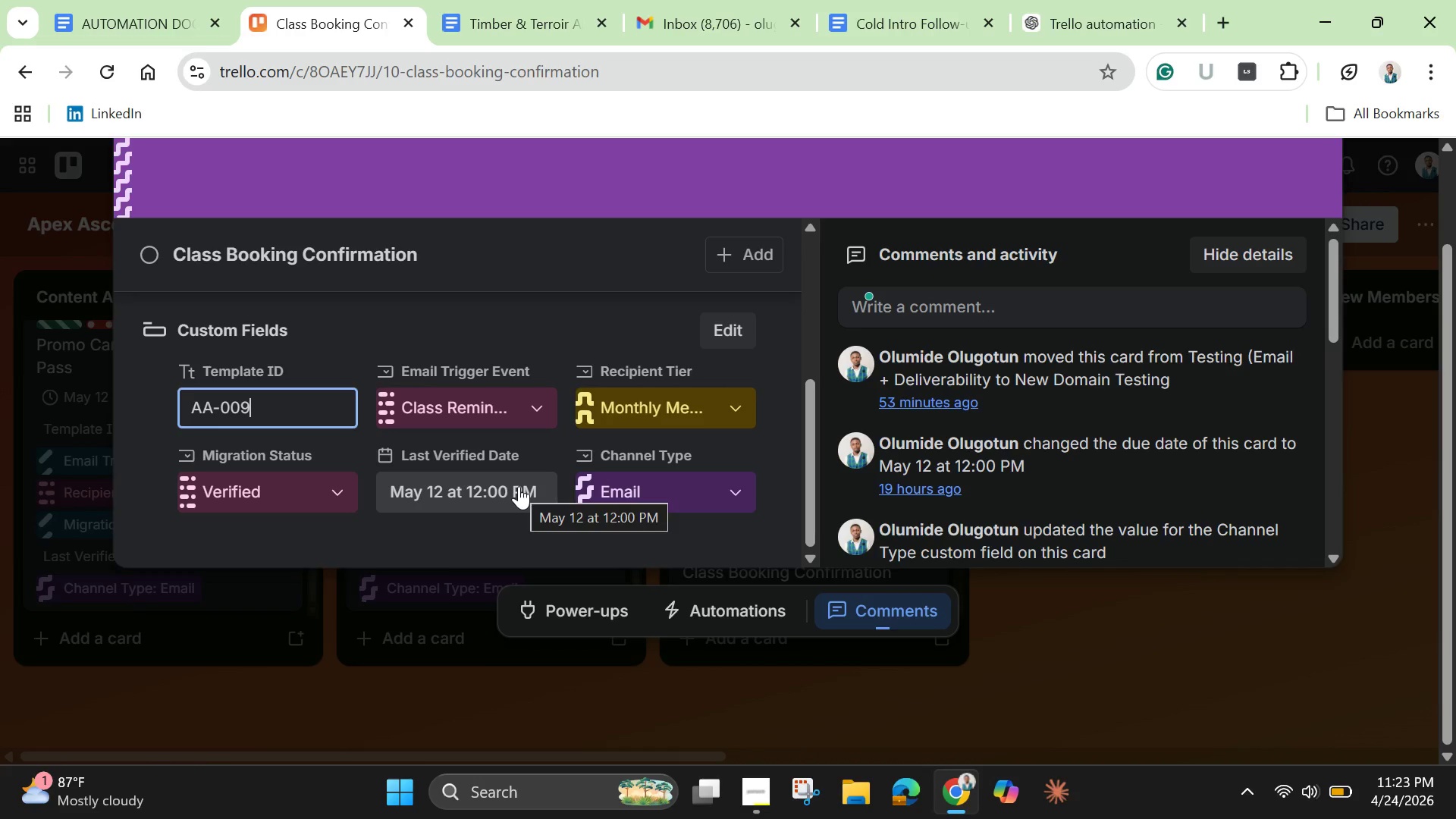 
wait(18.97)
 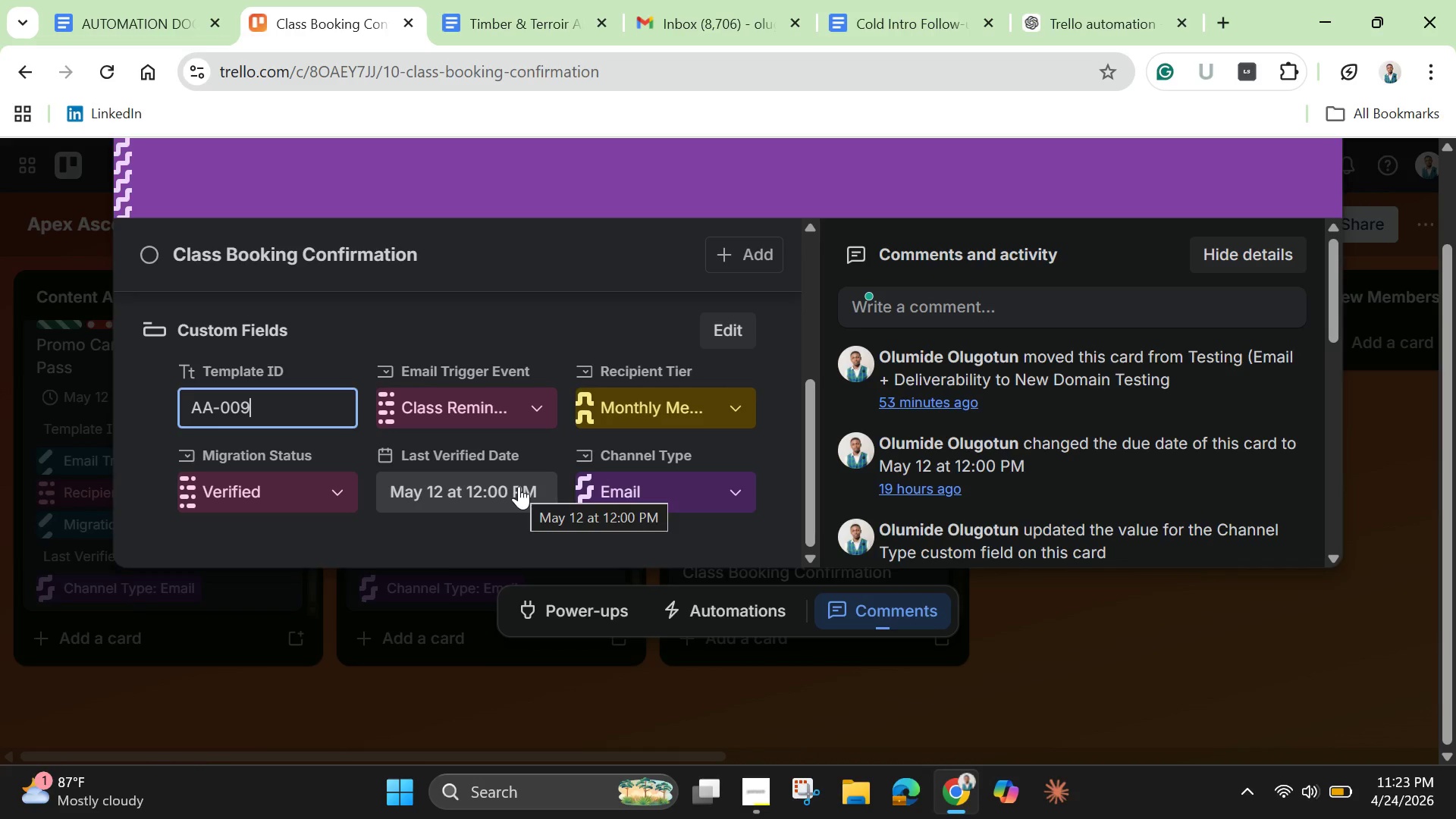 
left_click_drag(start_coordinate=[807, 487], to_coordinate=[831, 314])
 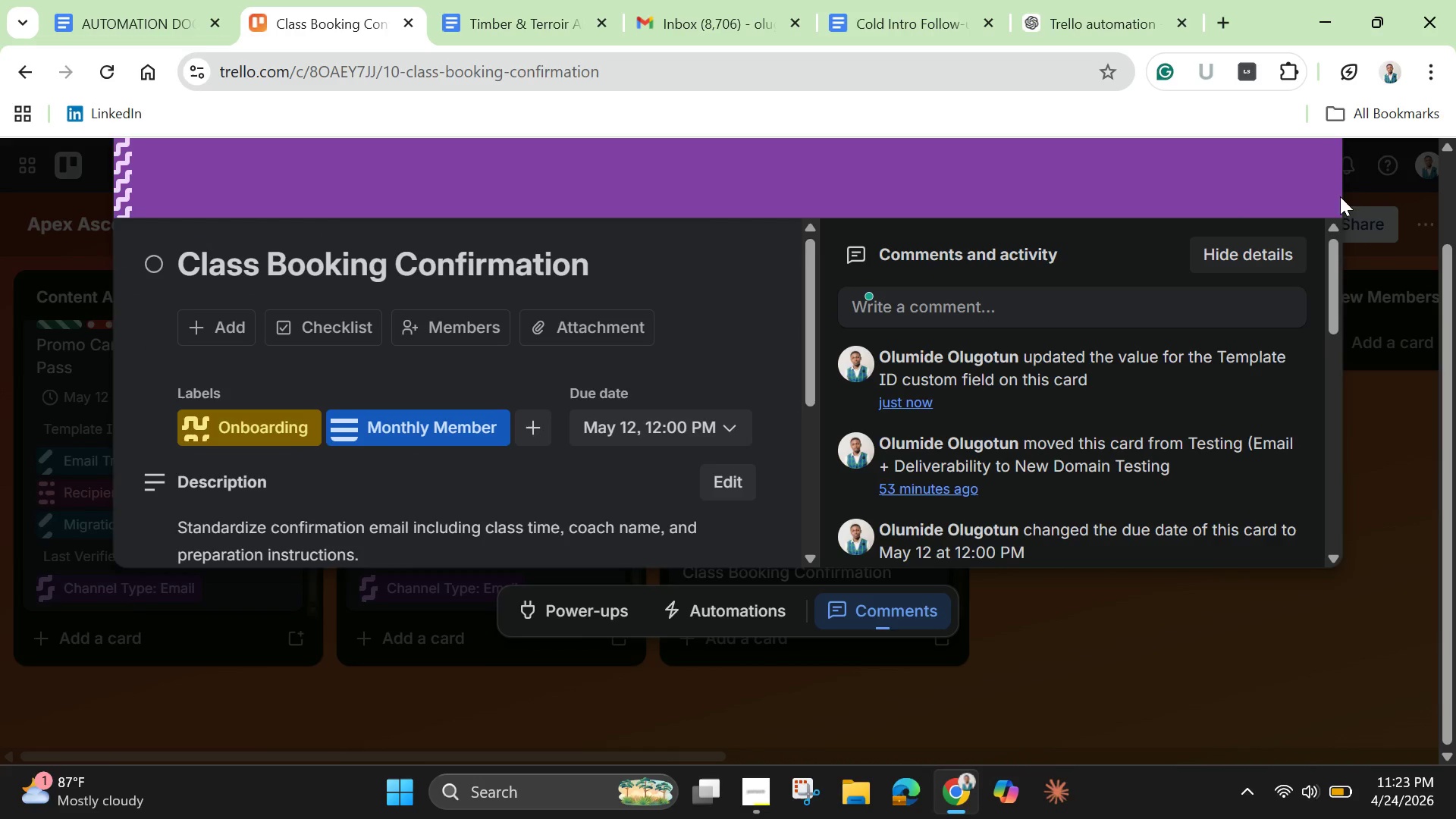 
mouse_move([1359, 218])
 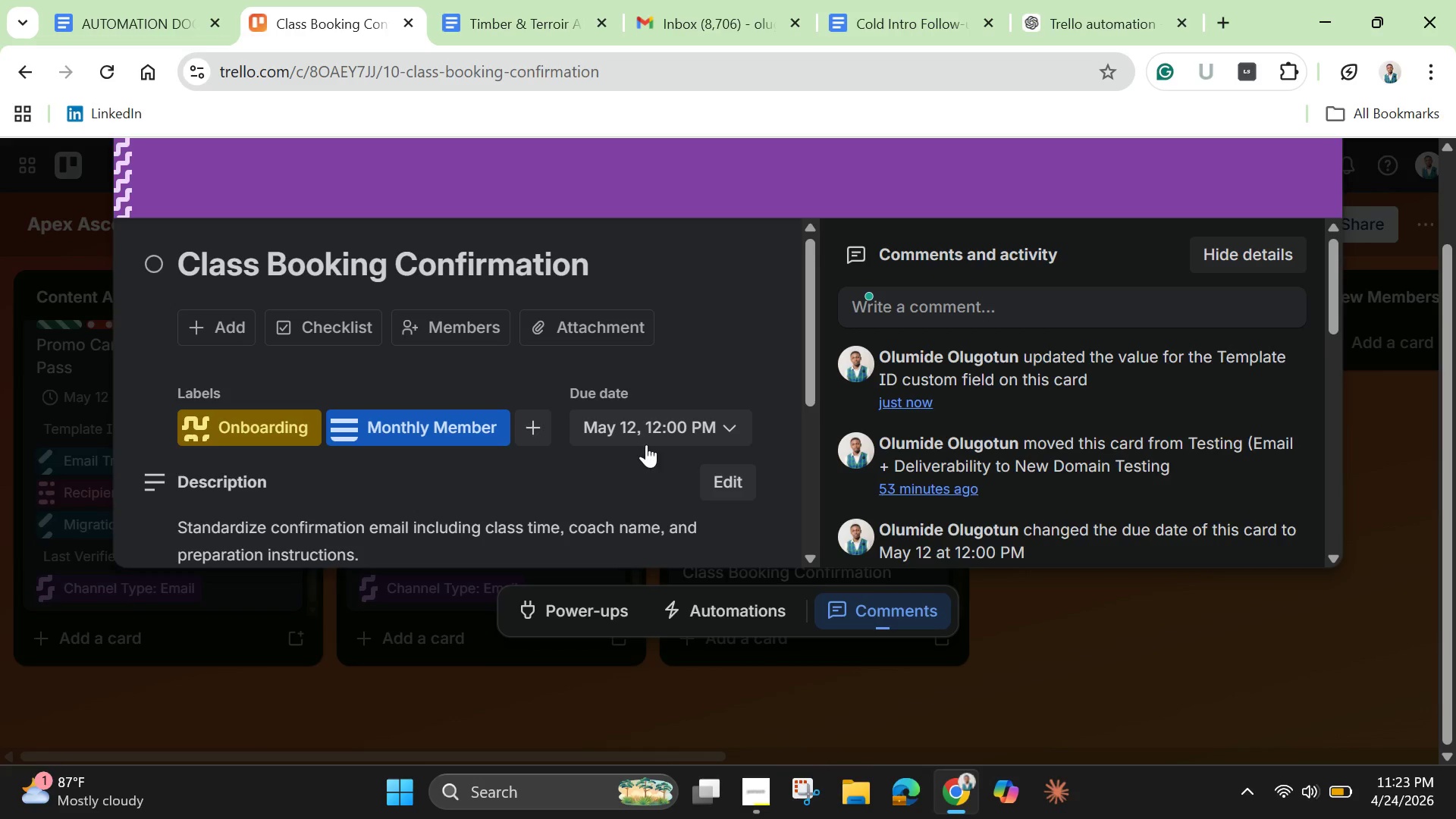 
left_click([652, 429])
 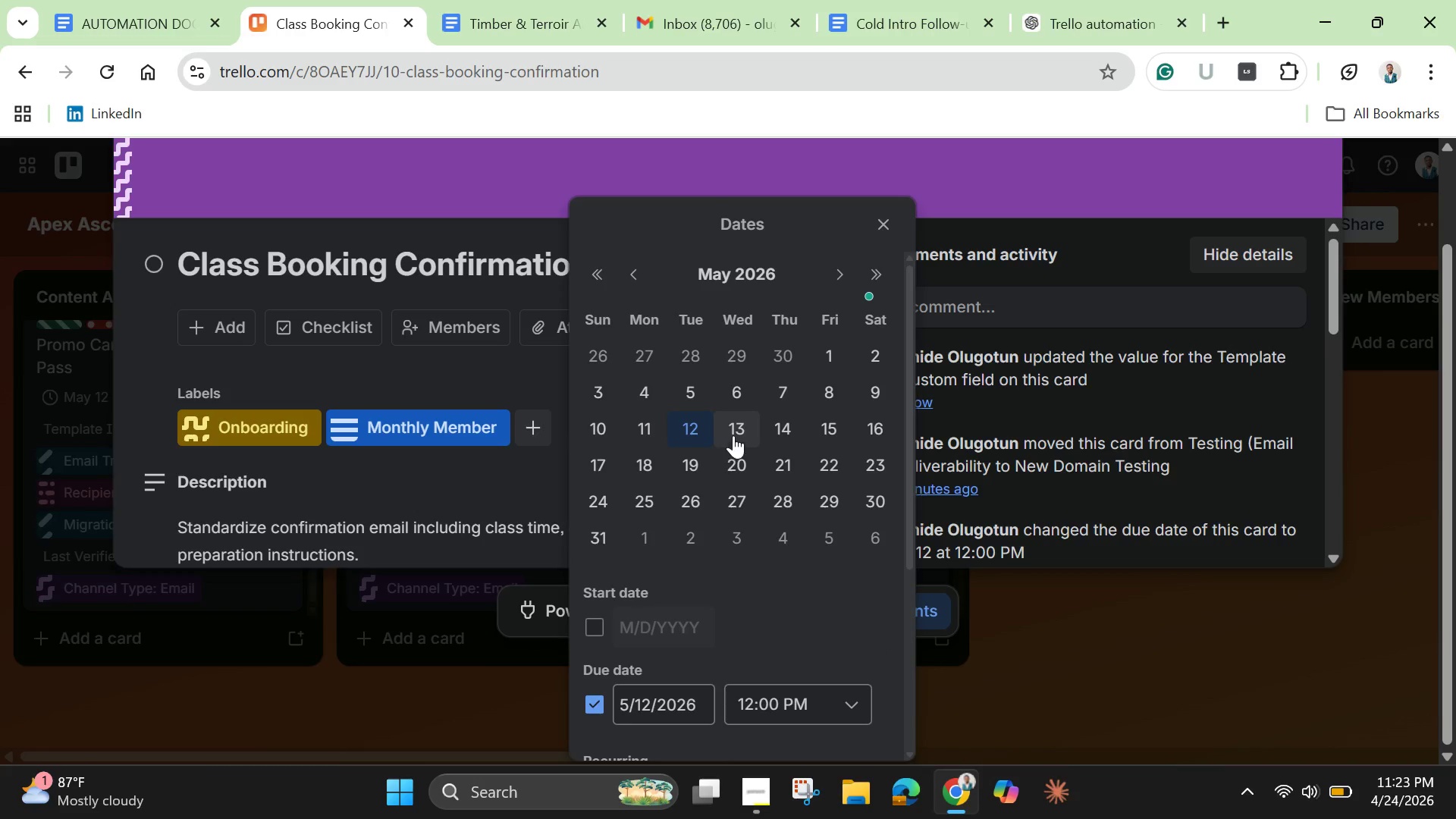 
left_click([744, 423])
 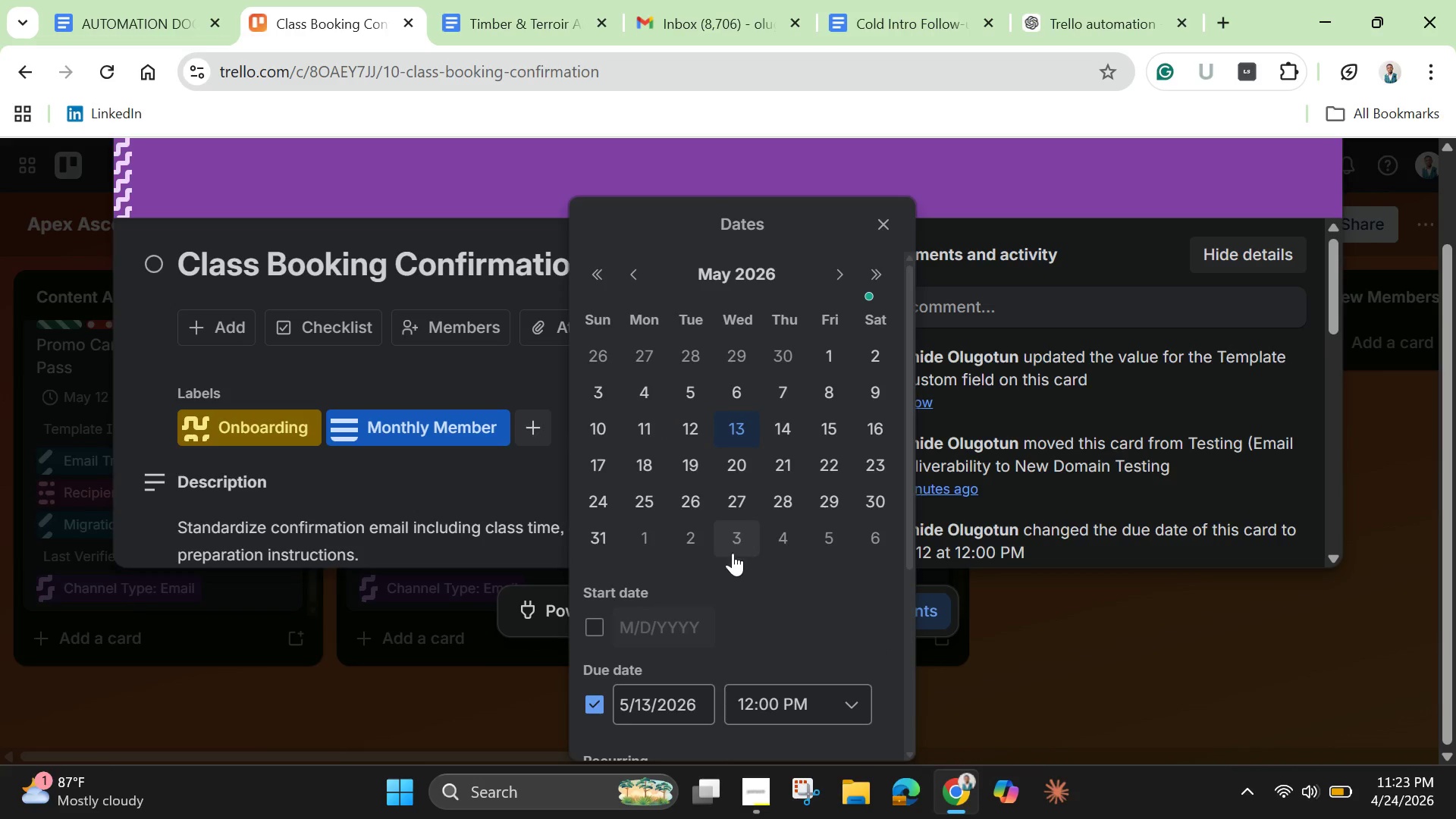 
scroll: coordinate [704, 639], scroll_direction: down, amount: 4.0
 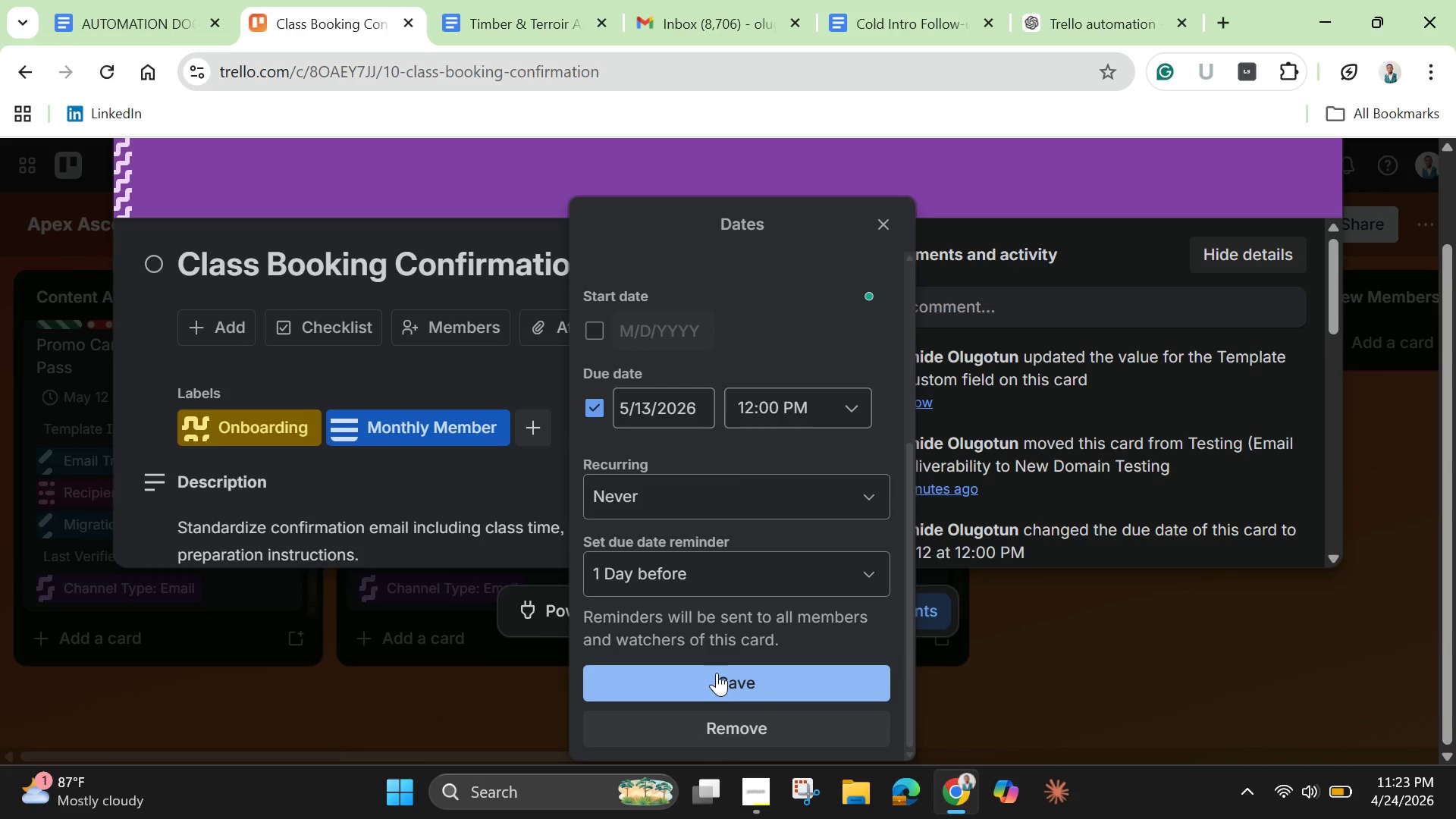 
left_click([717, 673])
 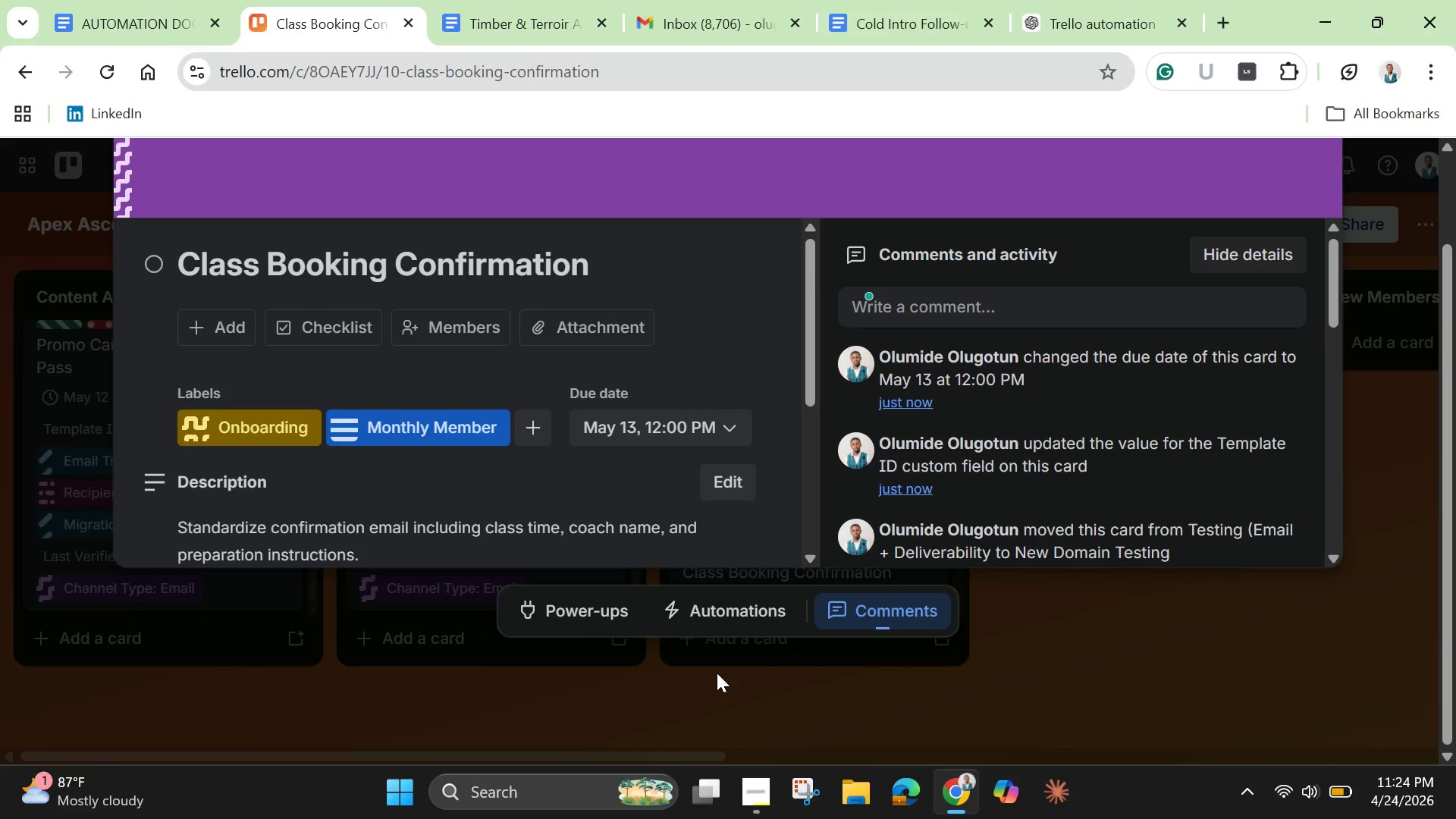 
wait(43.06)
 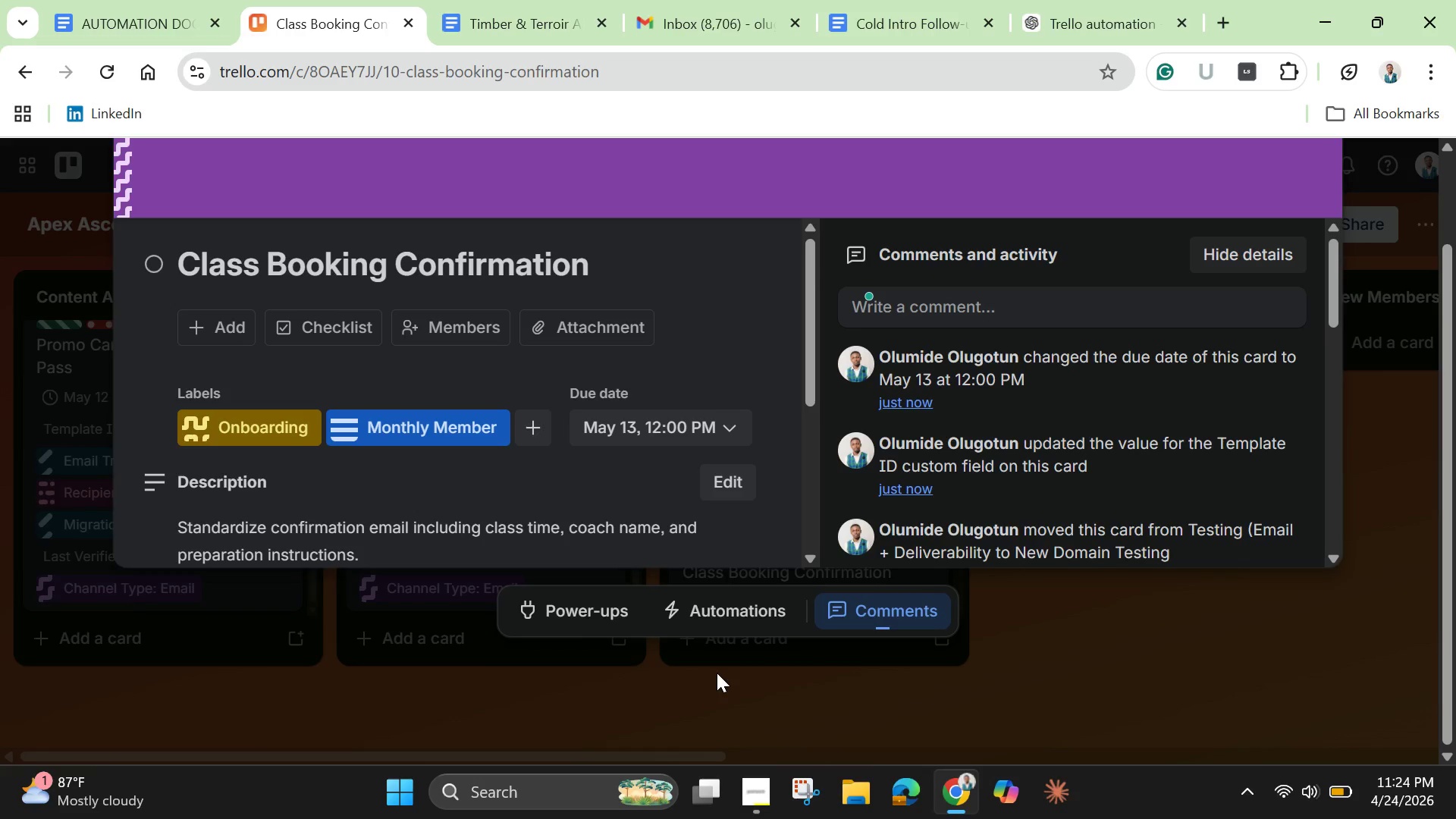 
scroll: coordinate [1320, 276], scroll_direction: up, amount: 3.0
 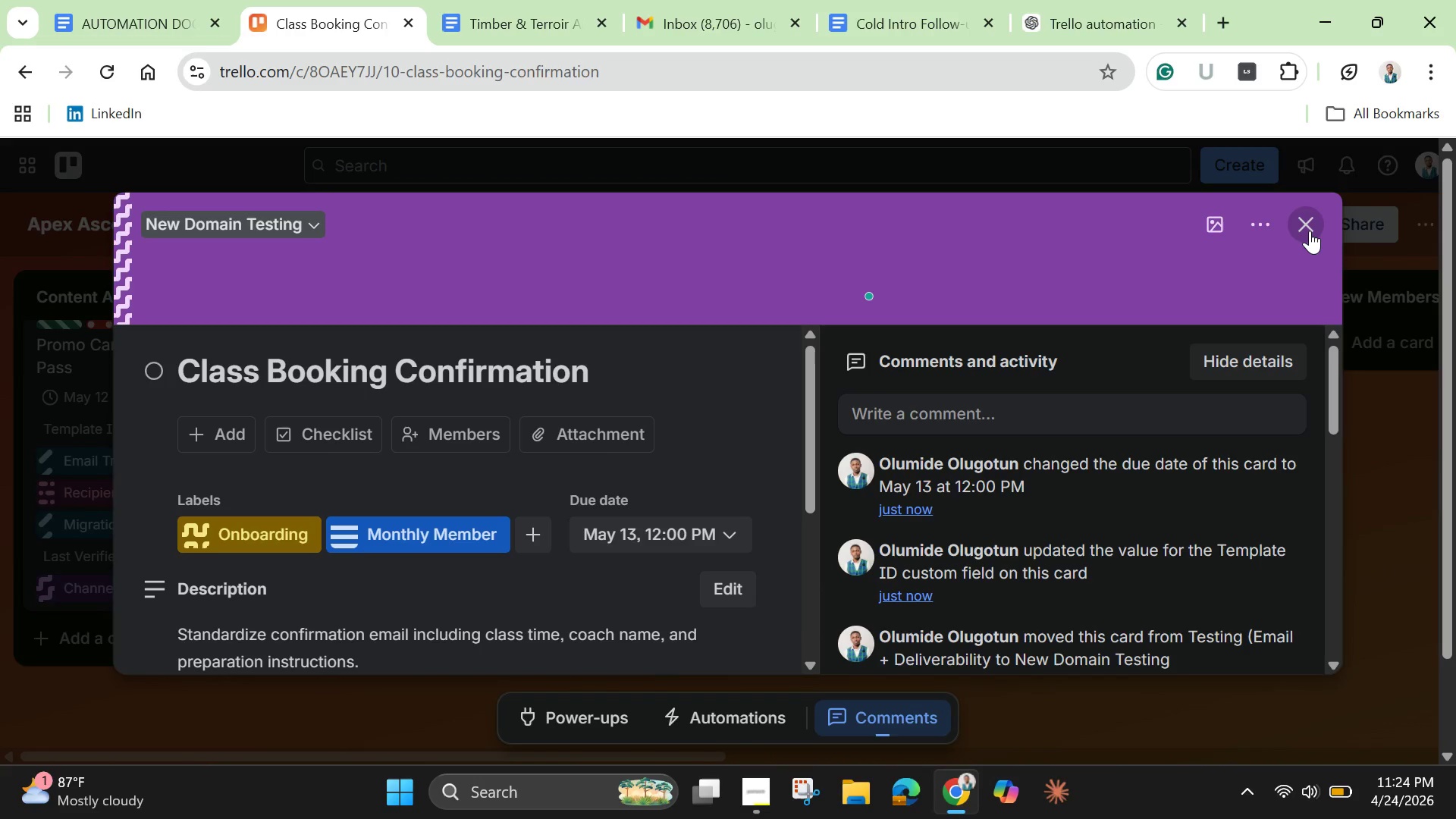 
left_click([1310, 231])
 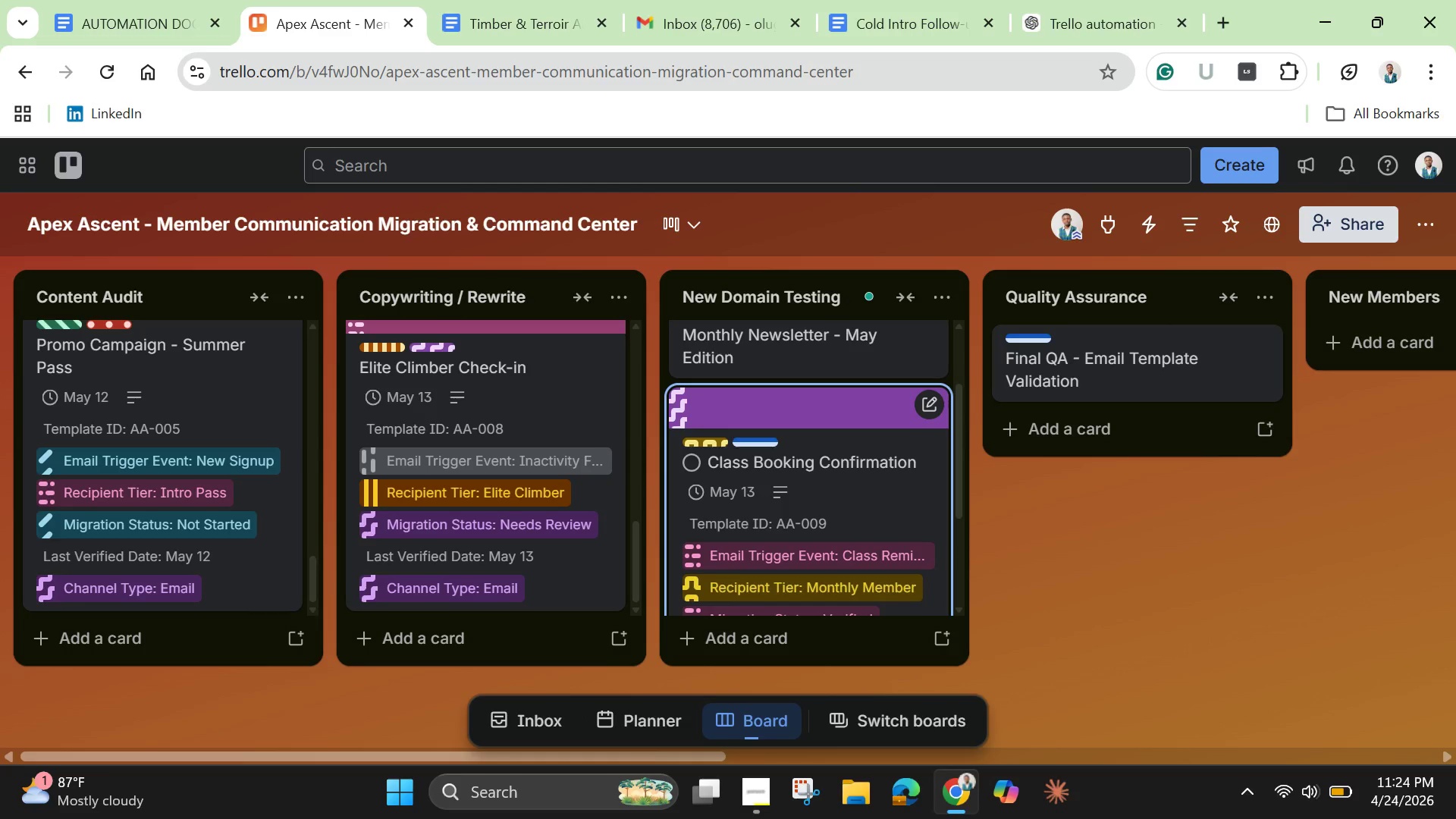 
wait(5.8)
 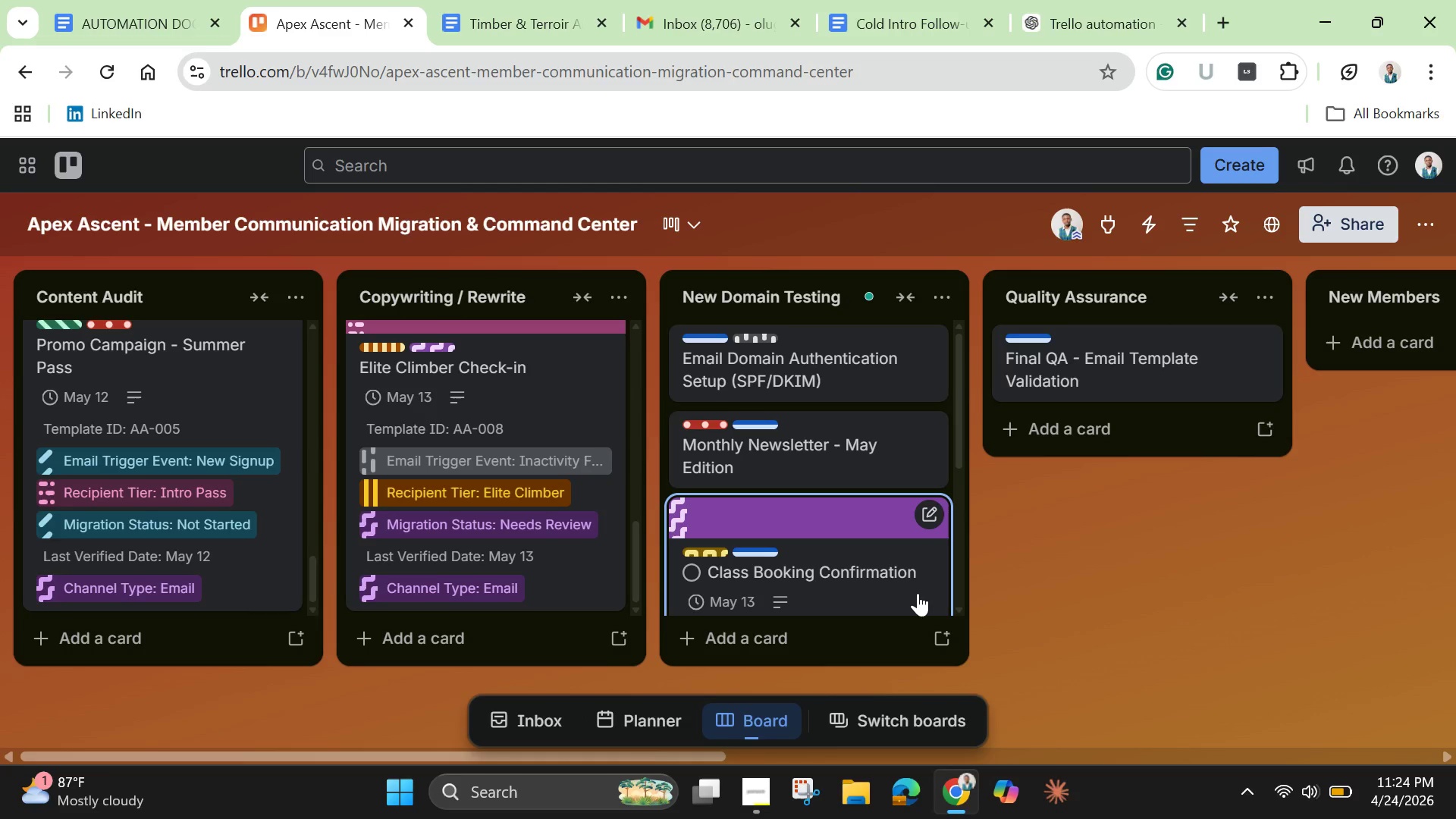 
left_click_drag(start_coordinate=[831, 494], to_coordinate=[522, 521])
 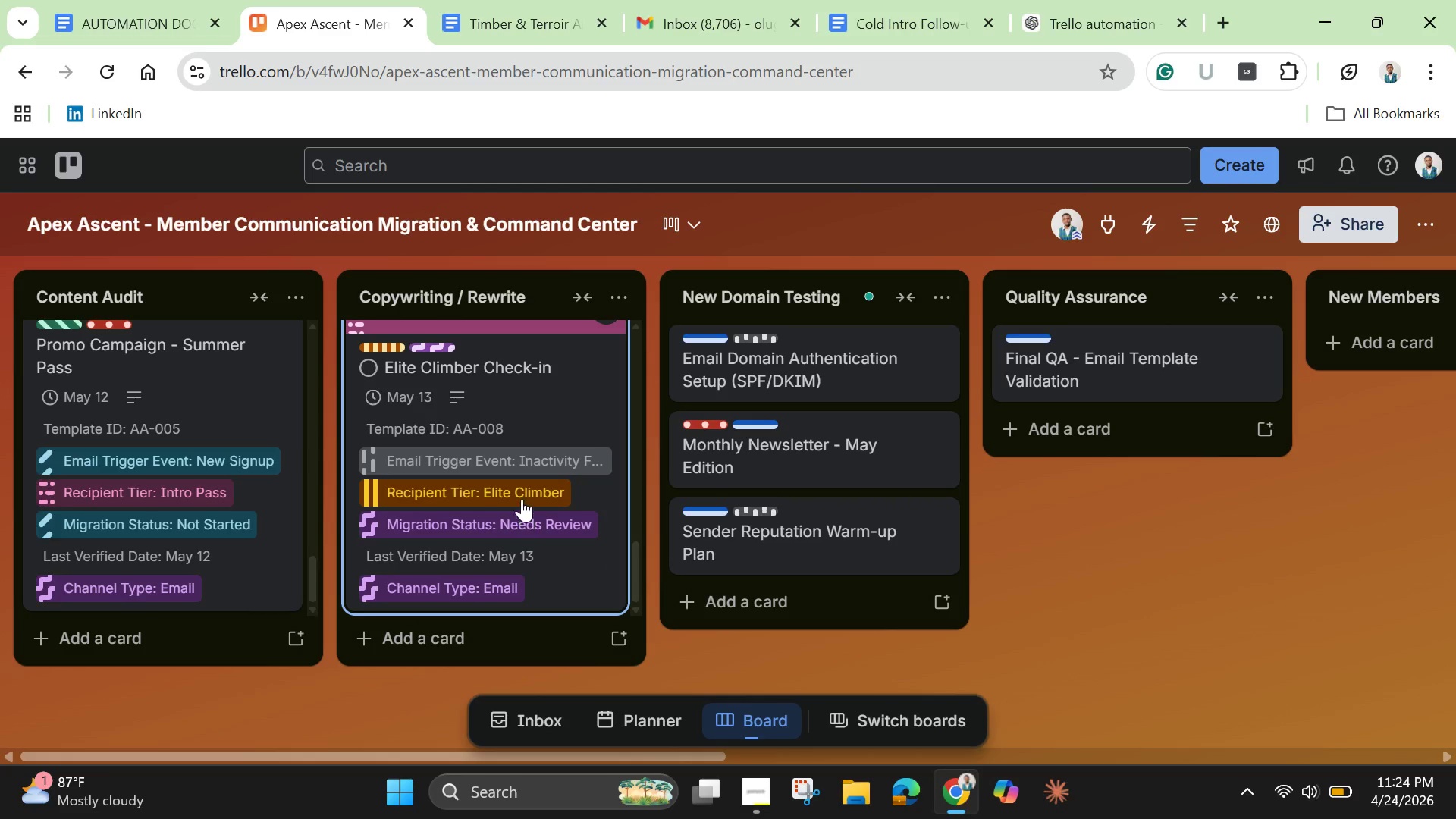 
scroll: coordinate [522, 491], scroll_direction: down, amount: 5.0
 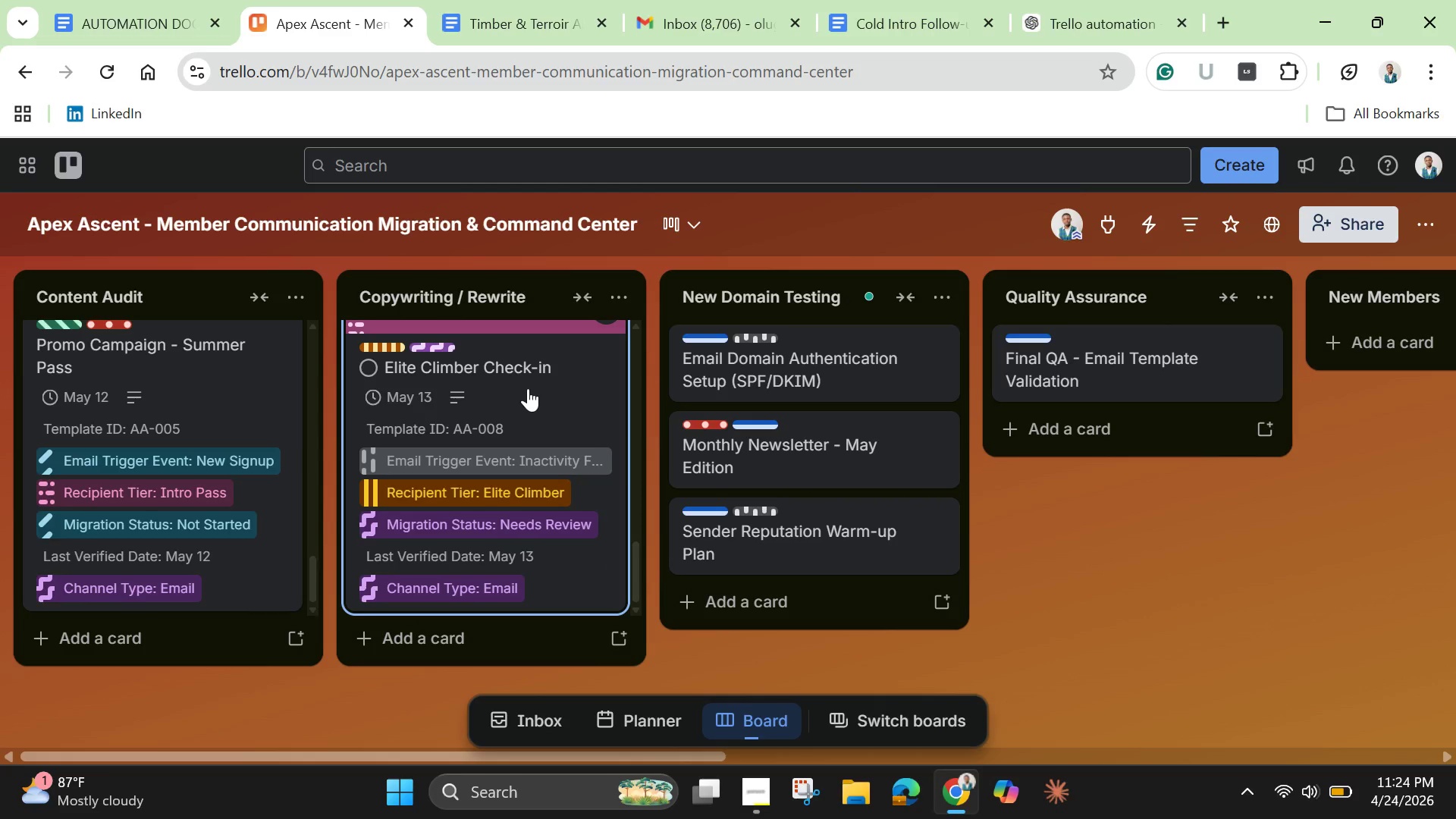 
scroll: coordinate [528, 390], scroll_direction: up, amount: 4.0
 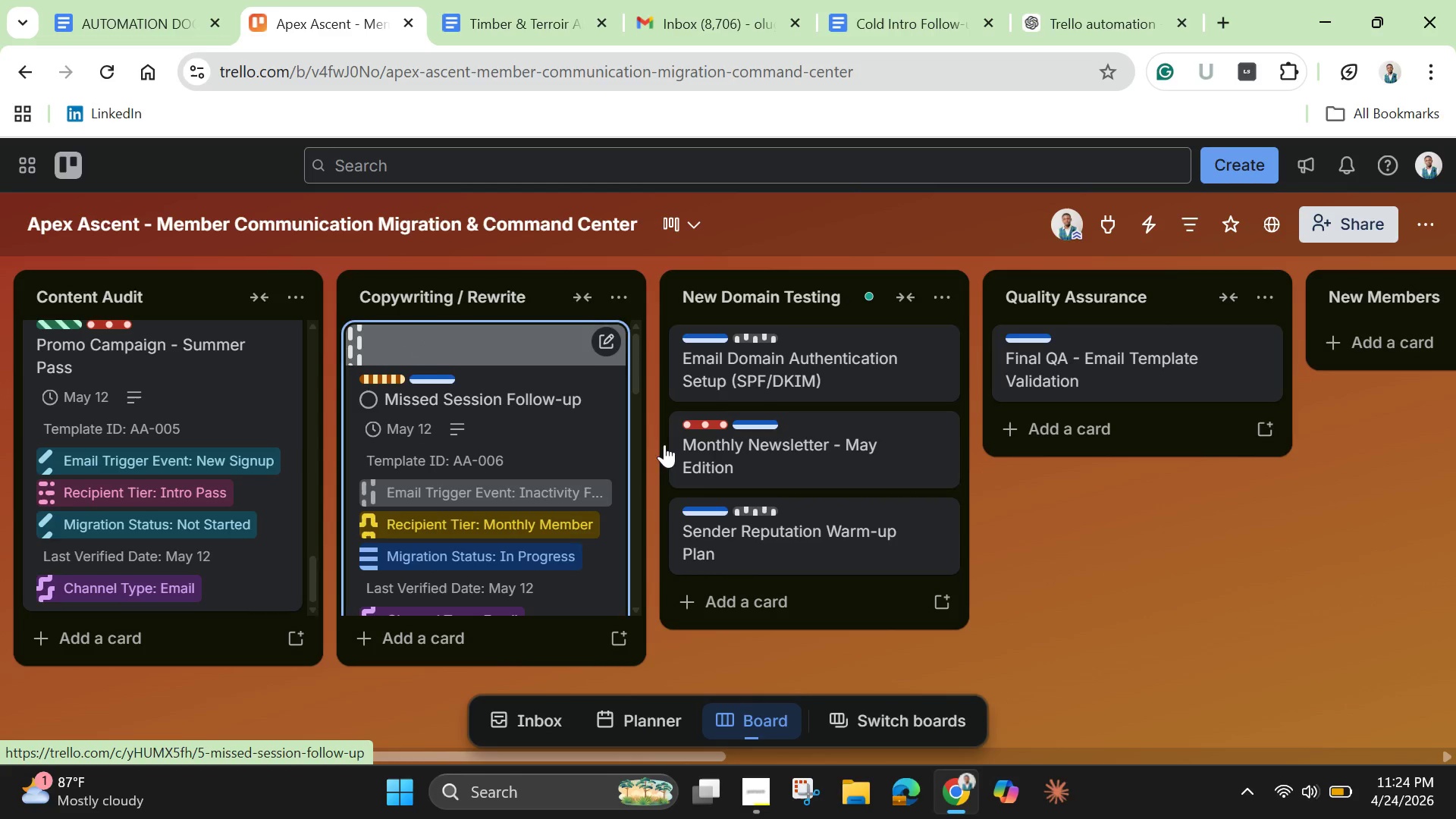 
mouse_move([786, 469])
 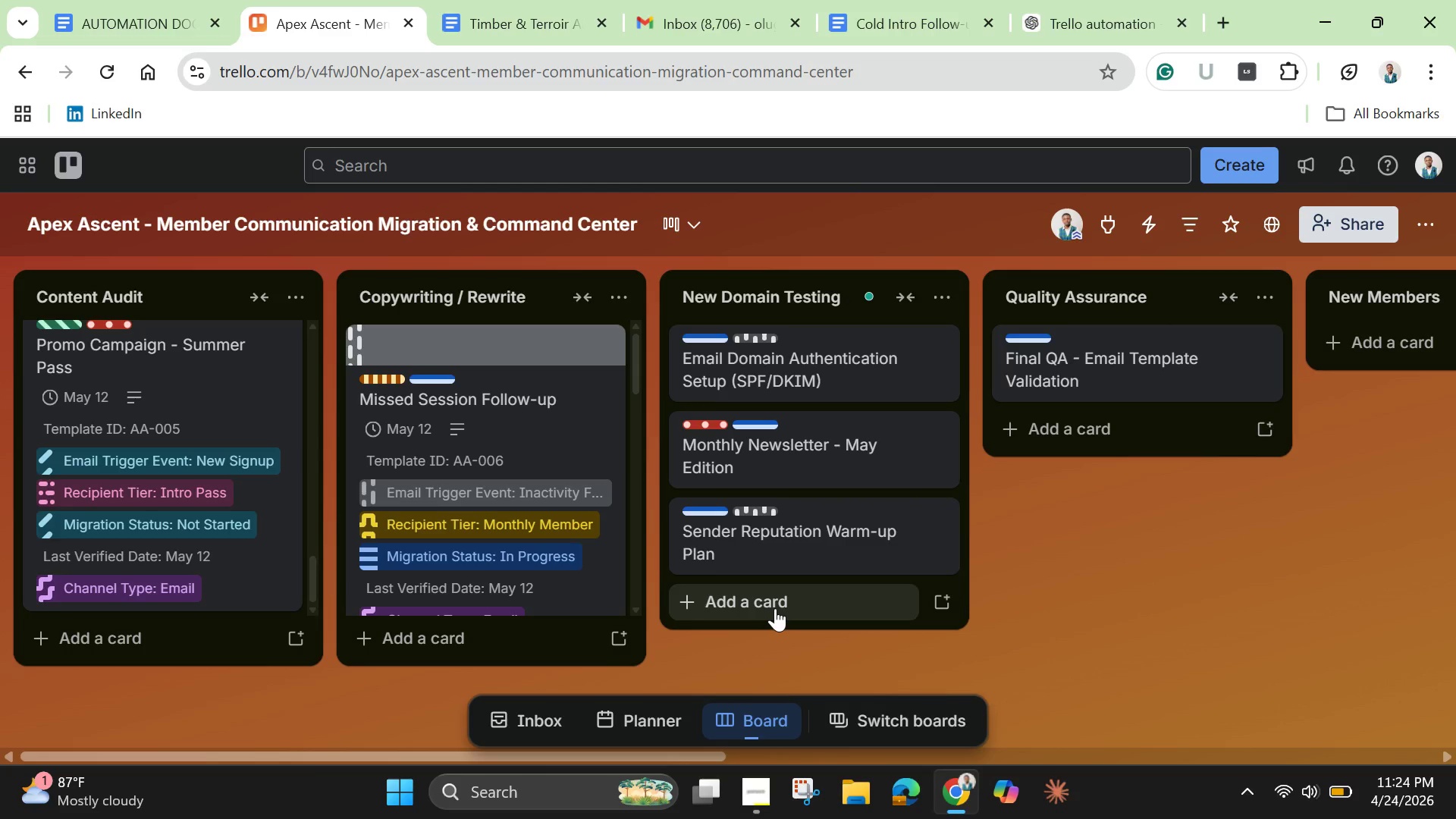 
left_click([775, 608])
 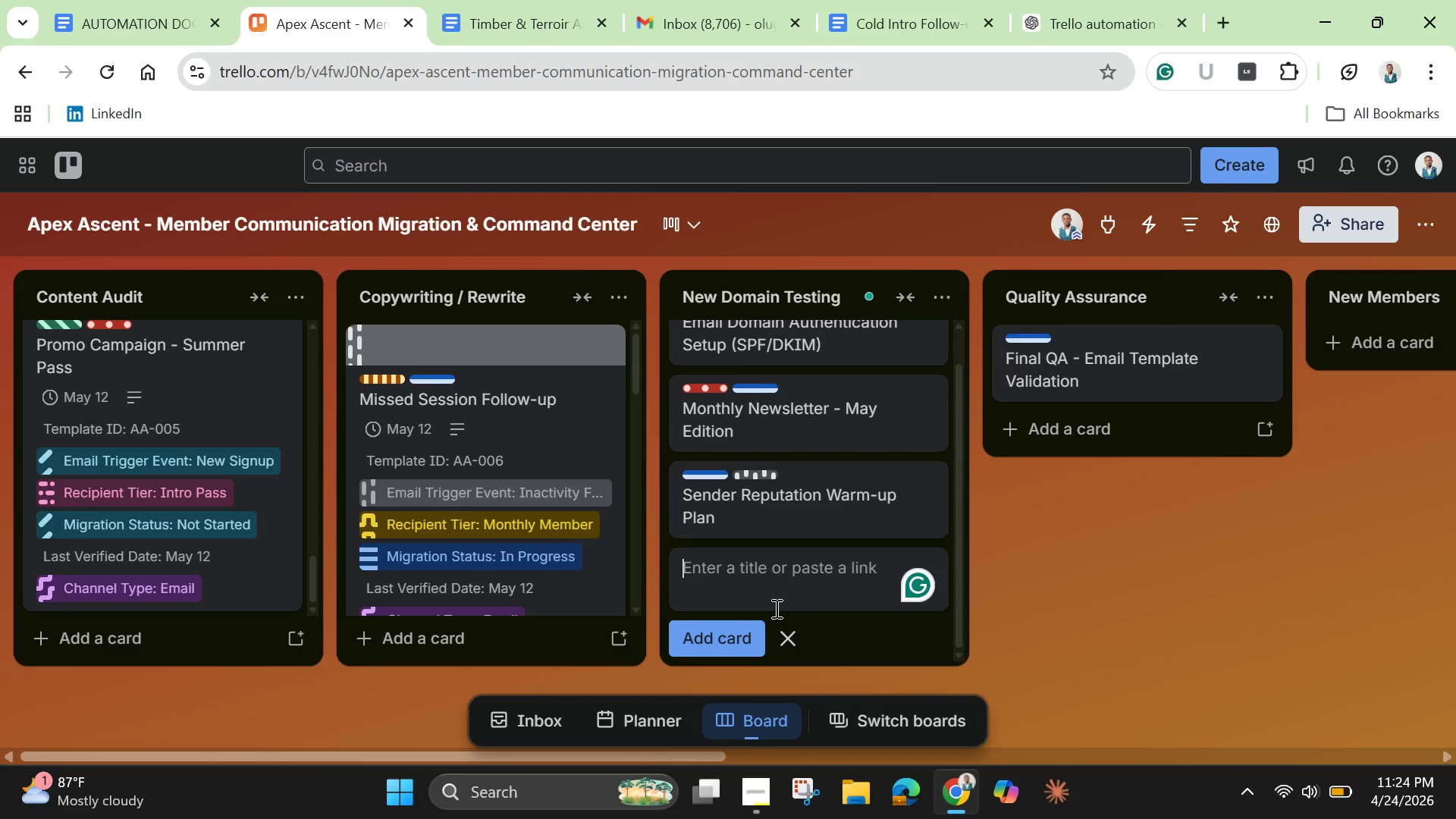 
type(SPF )
key(Backspace)
type(/DKIM Configuration)
 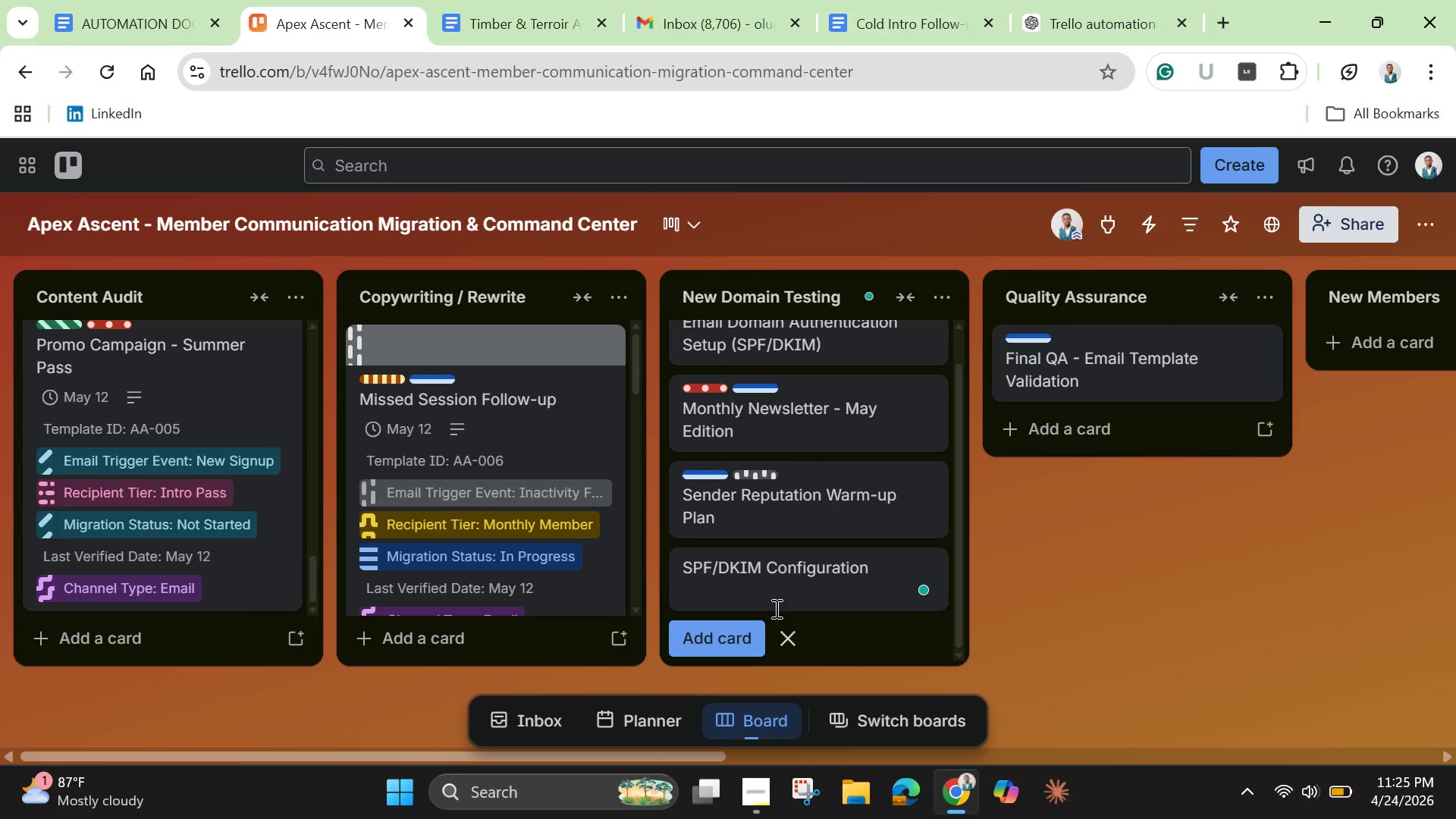 
wait(10.3)
 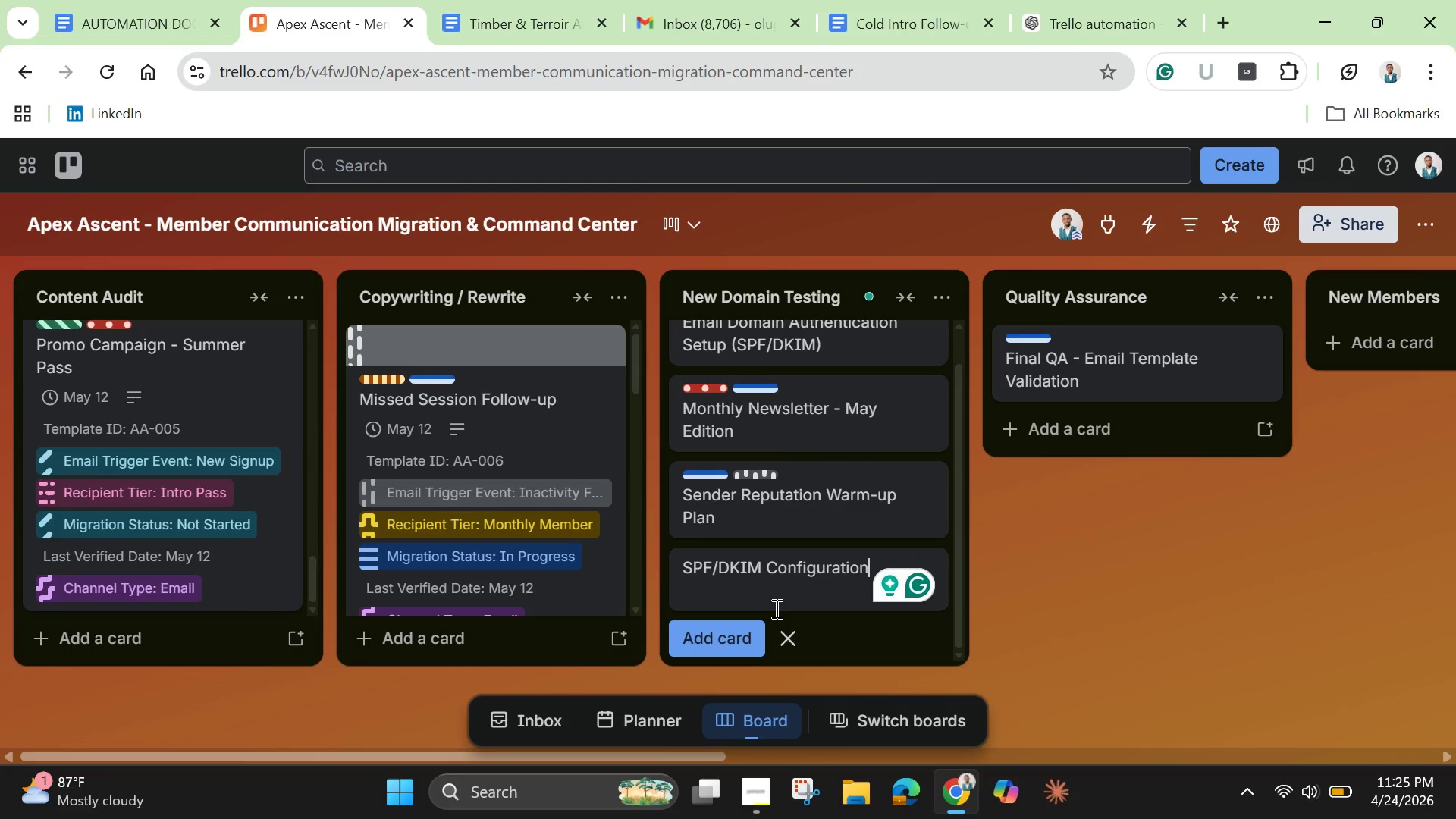 
key(Enter)
 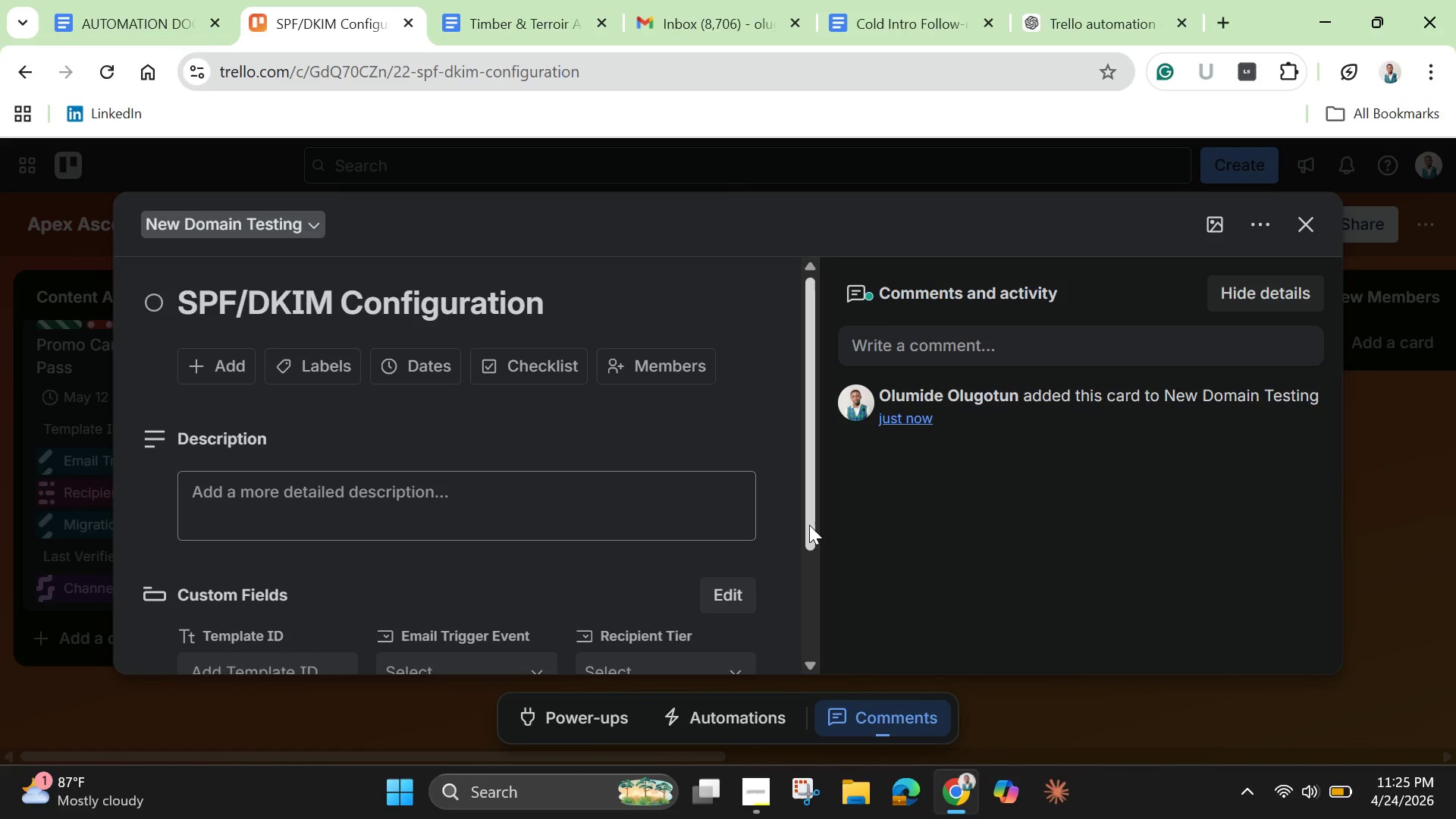 
wait(17.48)
 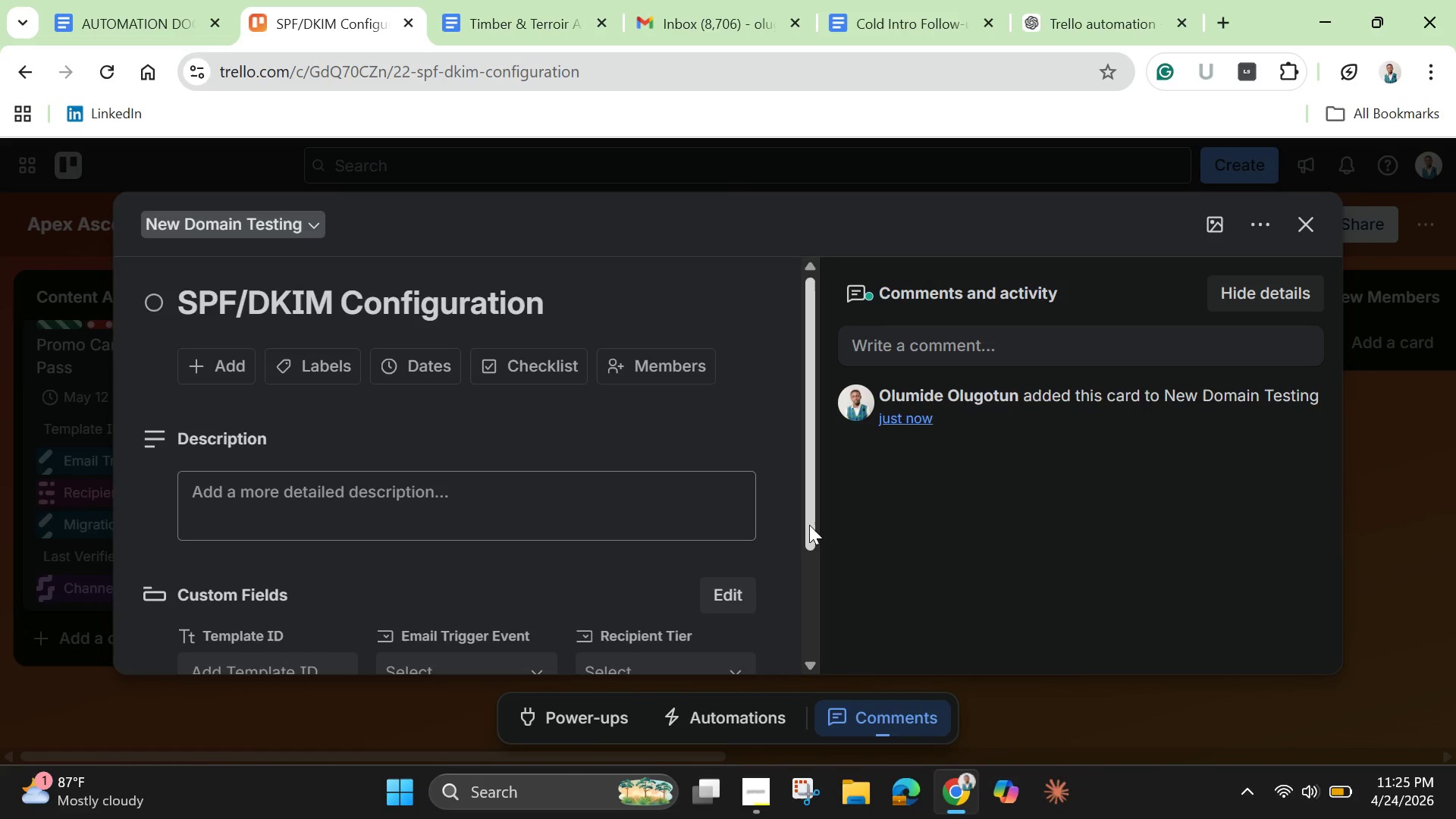 
left_click([526, 500])
 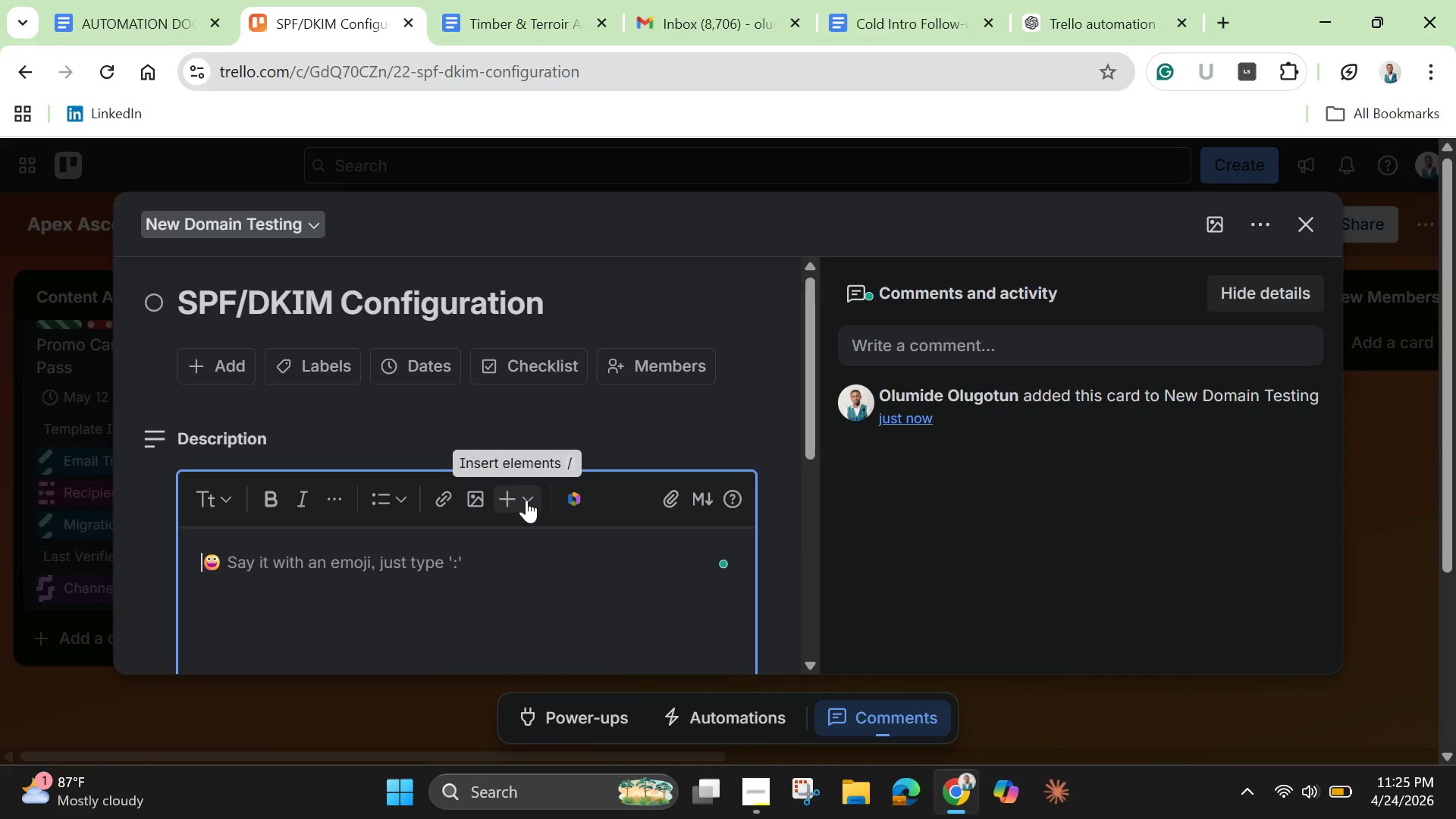 
type(Configue=re)
key(Backspace)
key(Backspace)
key(Backspace)
key(Backspace)
type(re)
 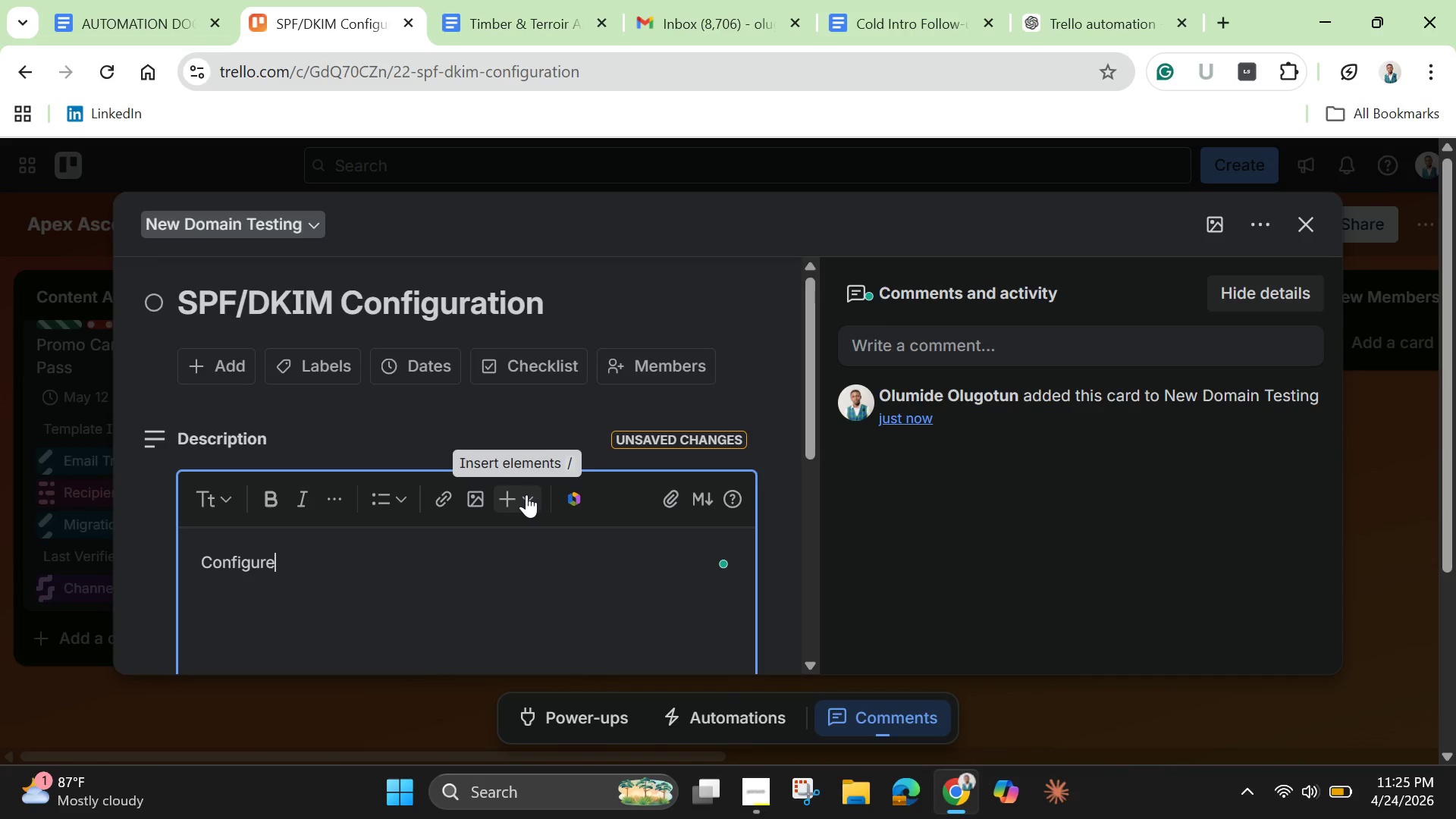 
wait(7.39)
 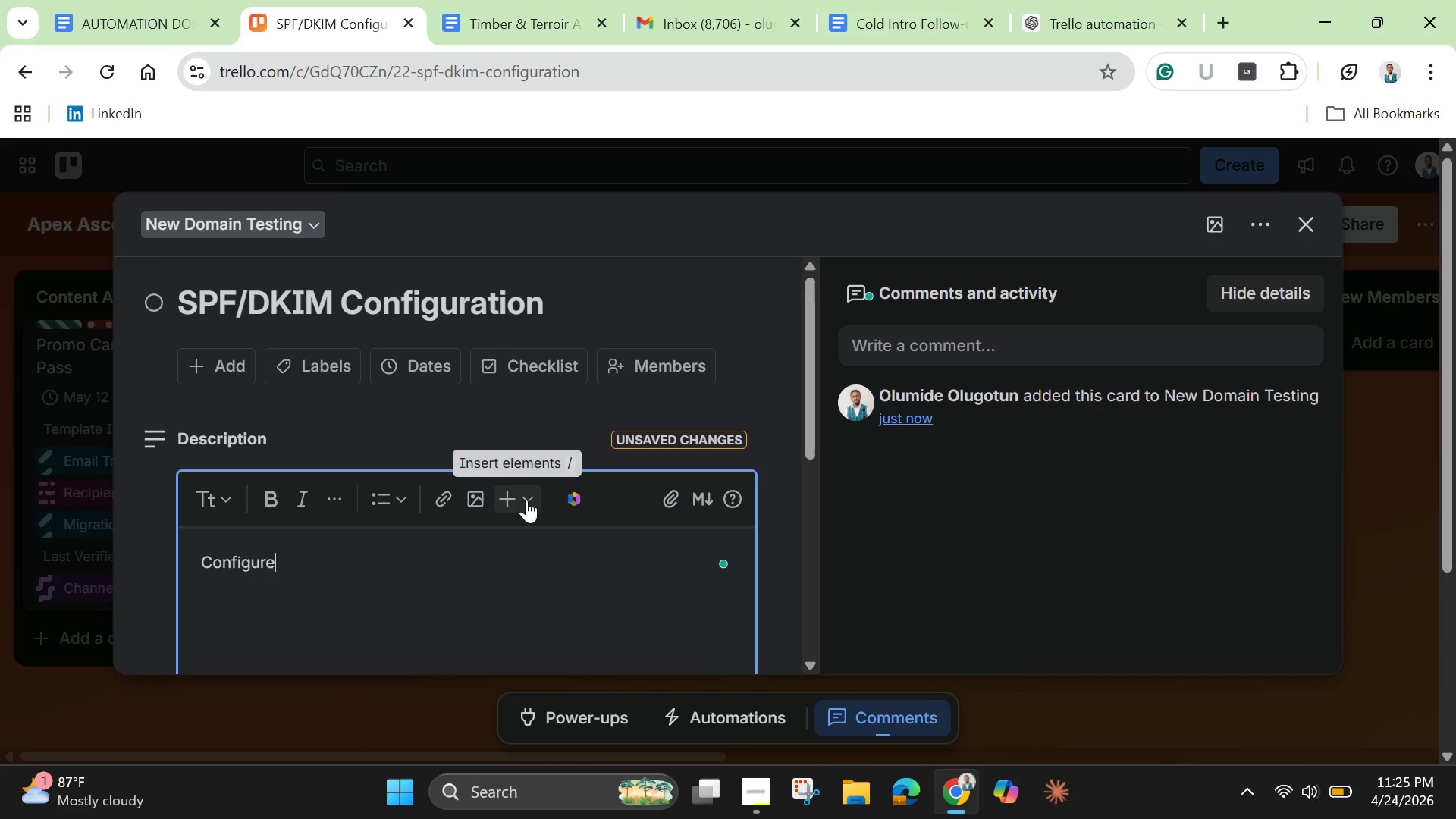 
type(domain auth)
 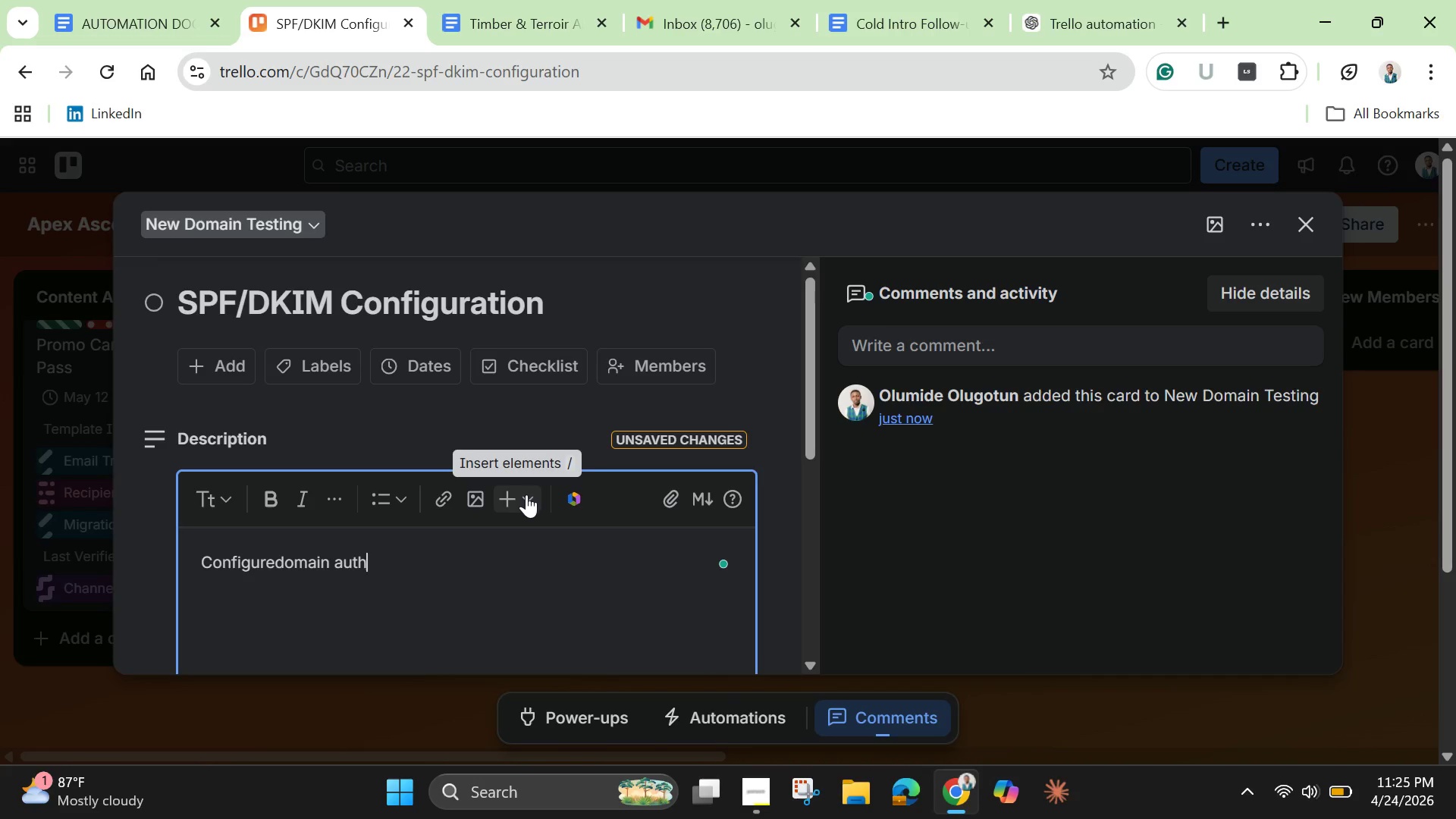 
wait(6.89)
 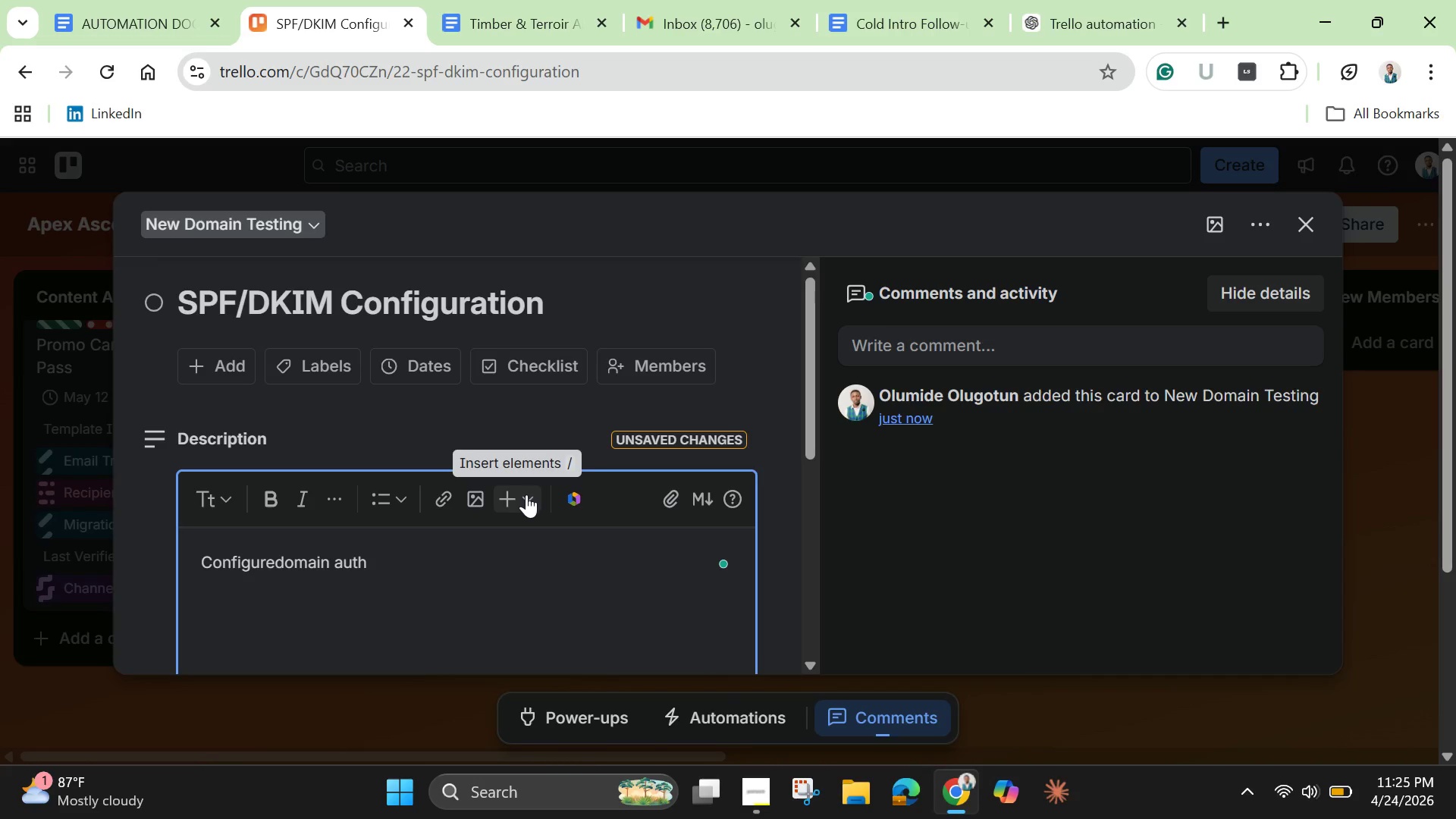 
type(entication for secure )
 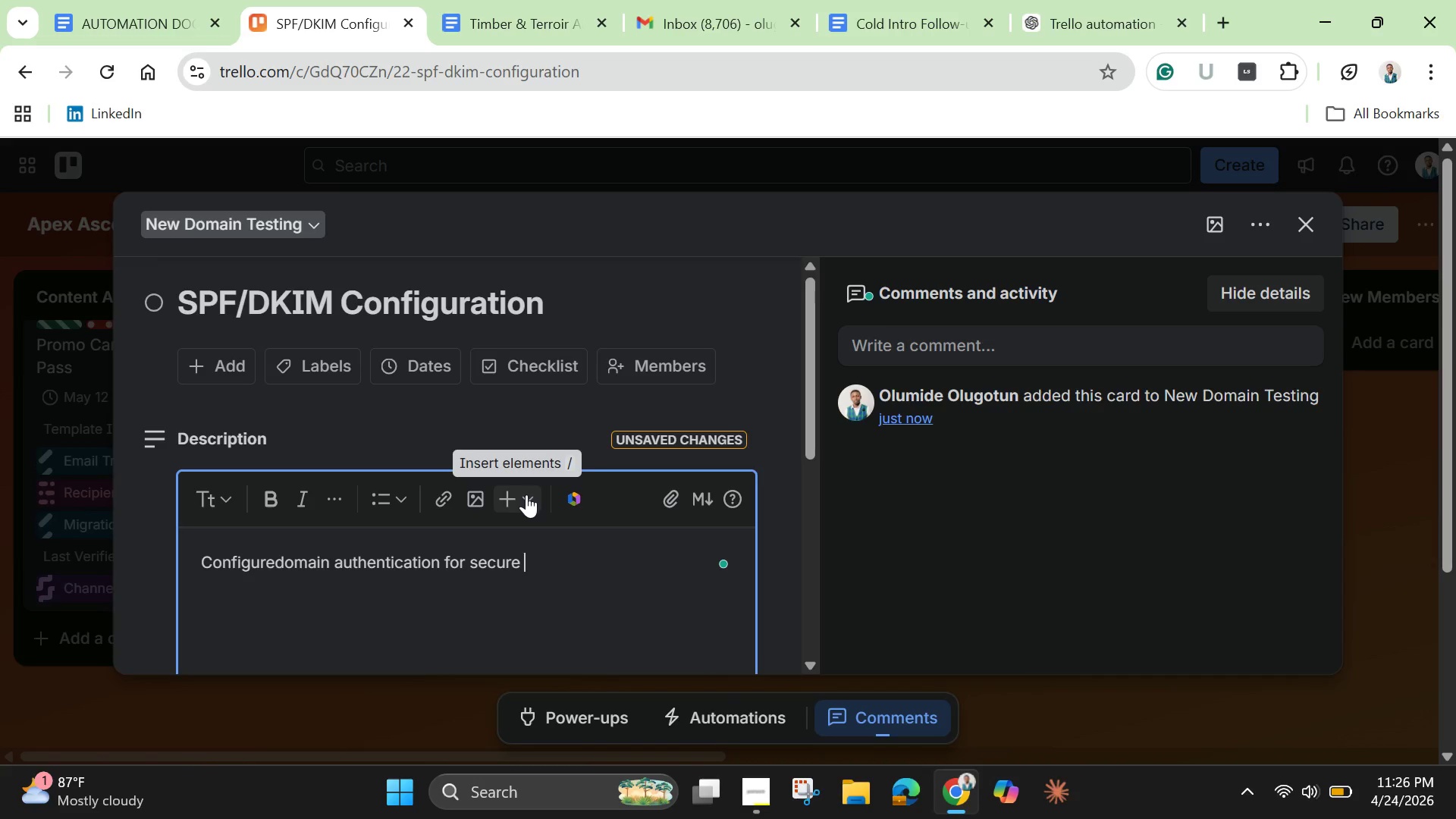 
wait(6.12)
 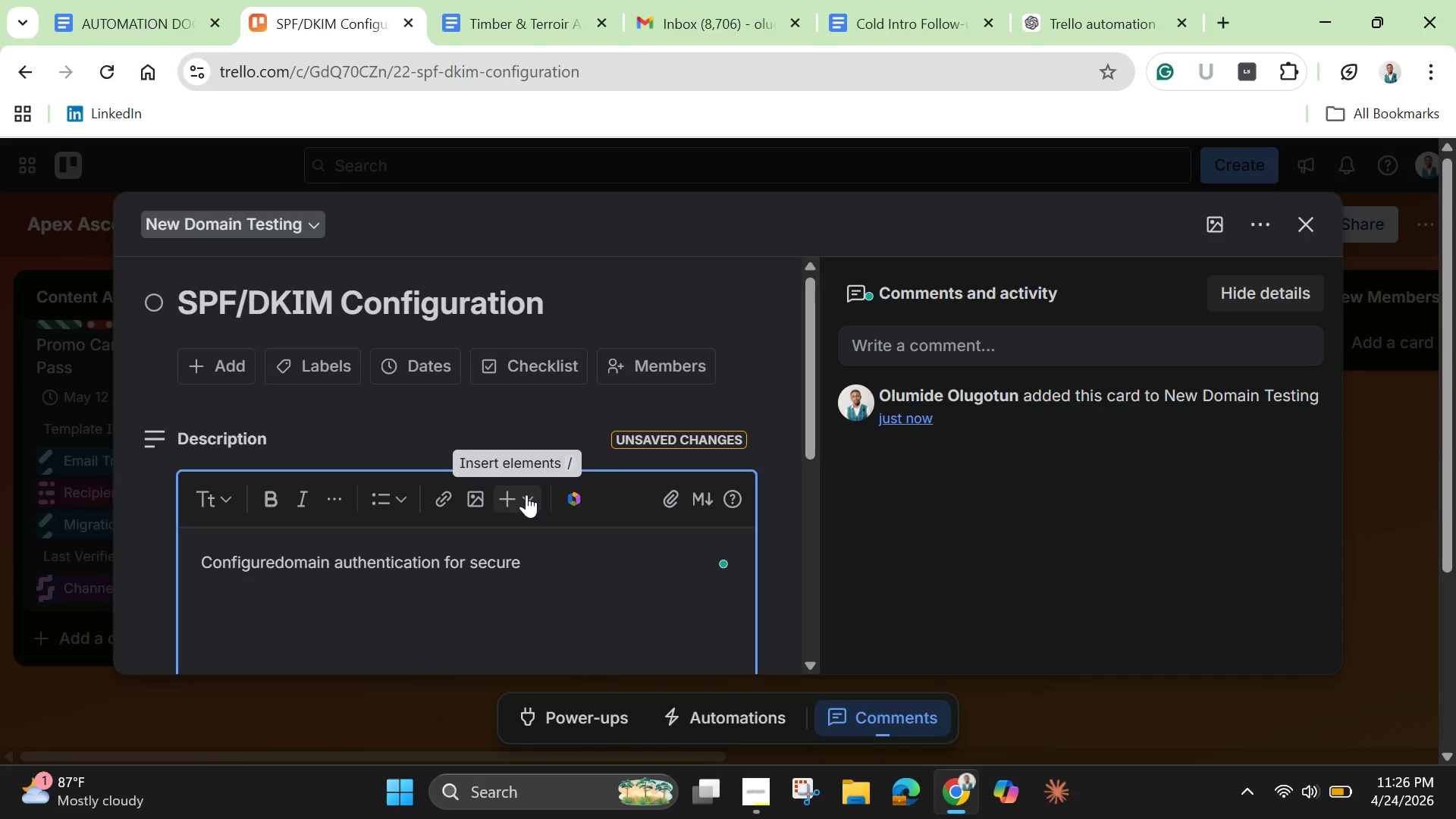 
type(email delivery. )
 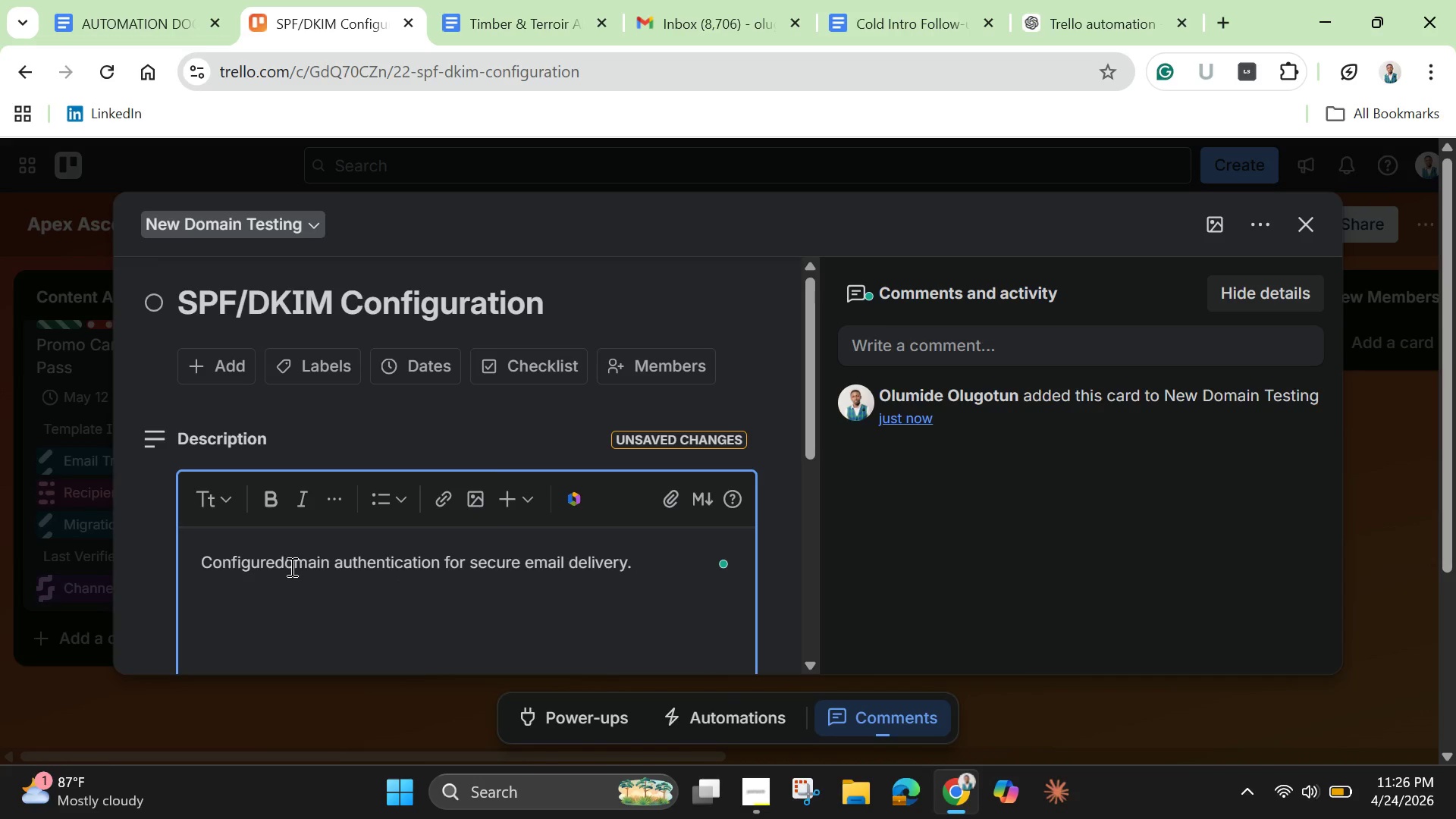 
left_click([278, 566])
 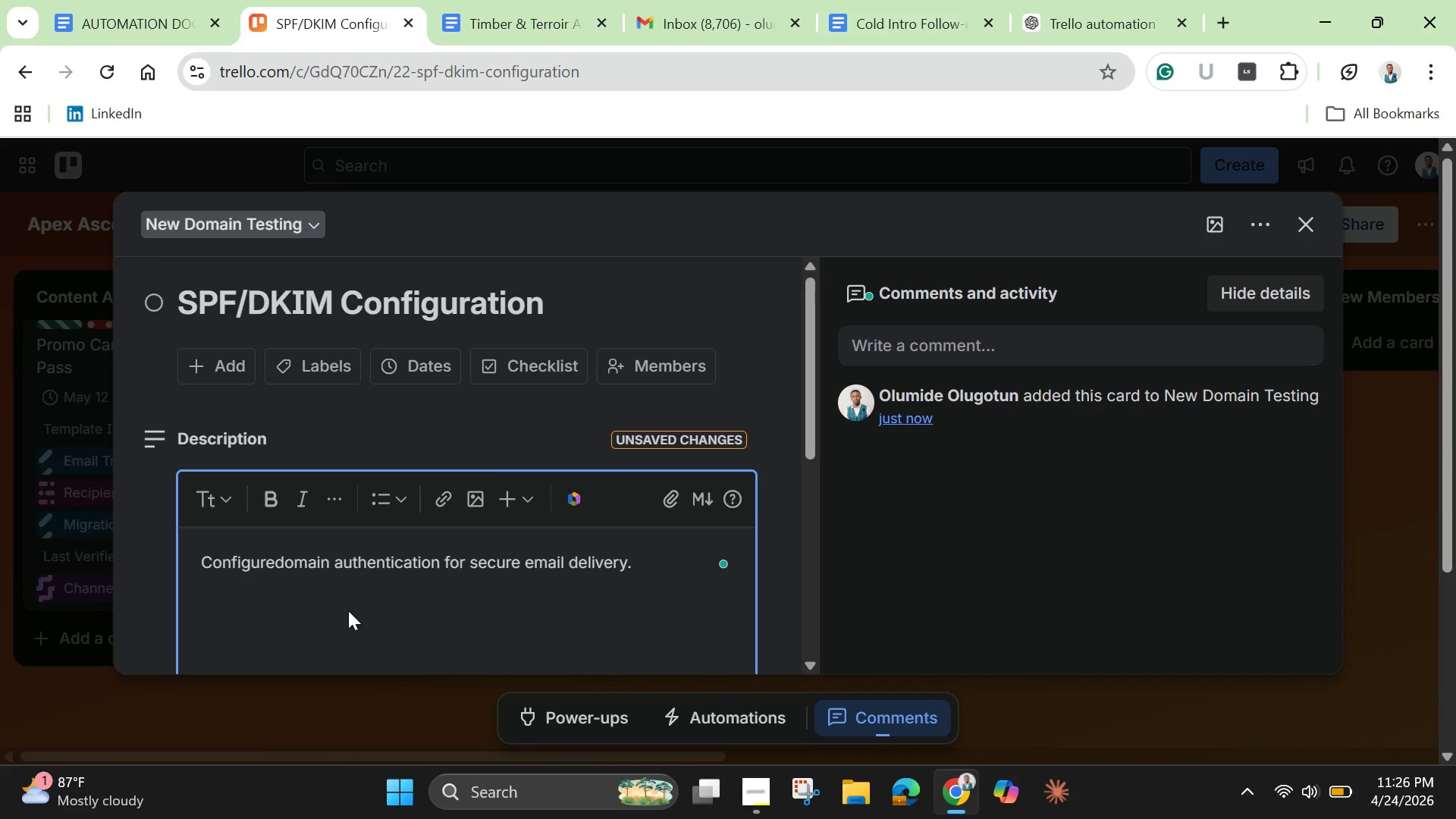 
key(Space)
 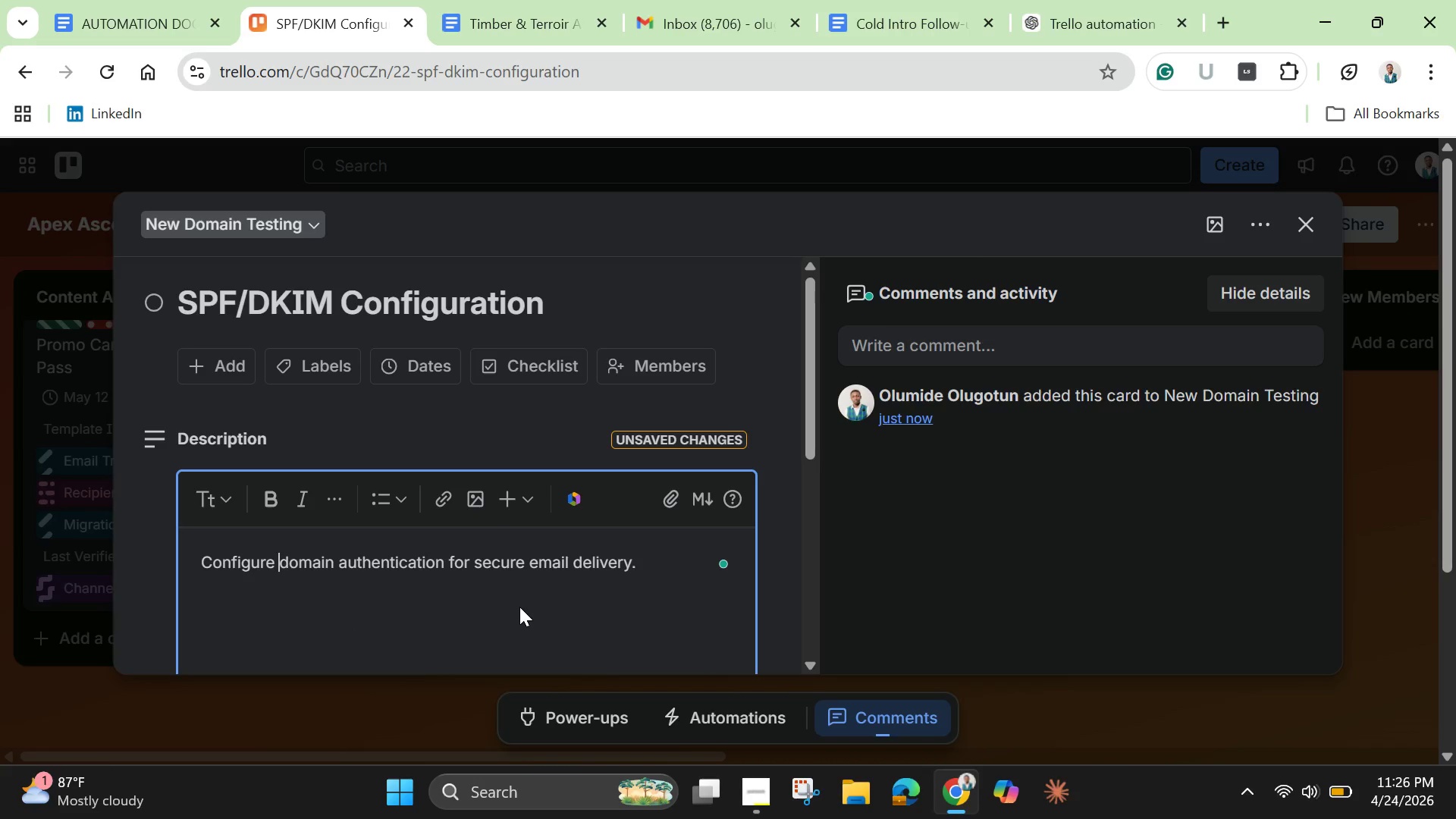 
left_click([519, 607])
 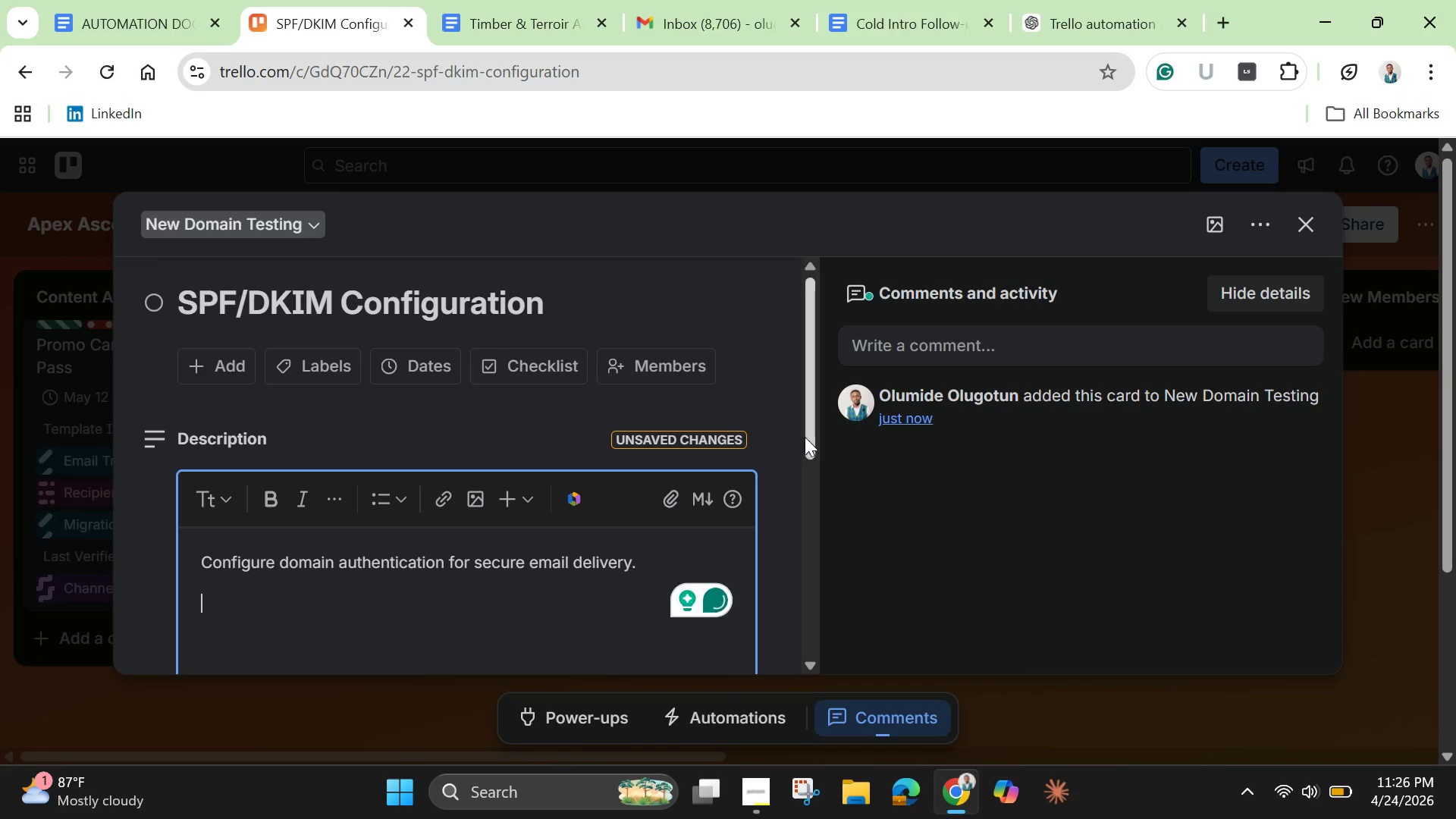 
left_click_drag(start_coordinate=[809, 436], to_coordinate=[816, 557])
 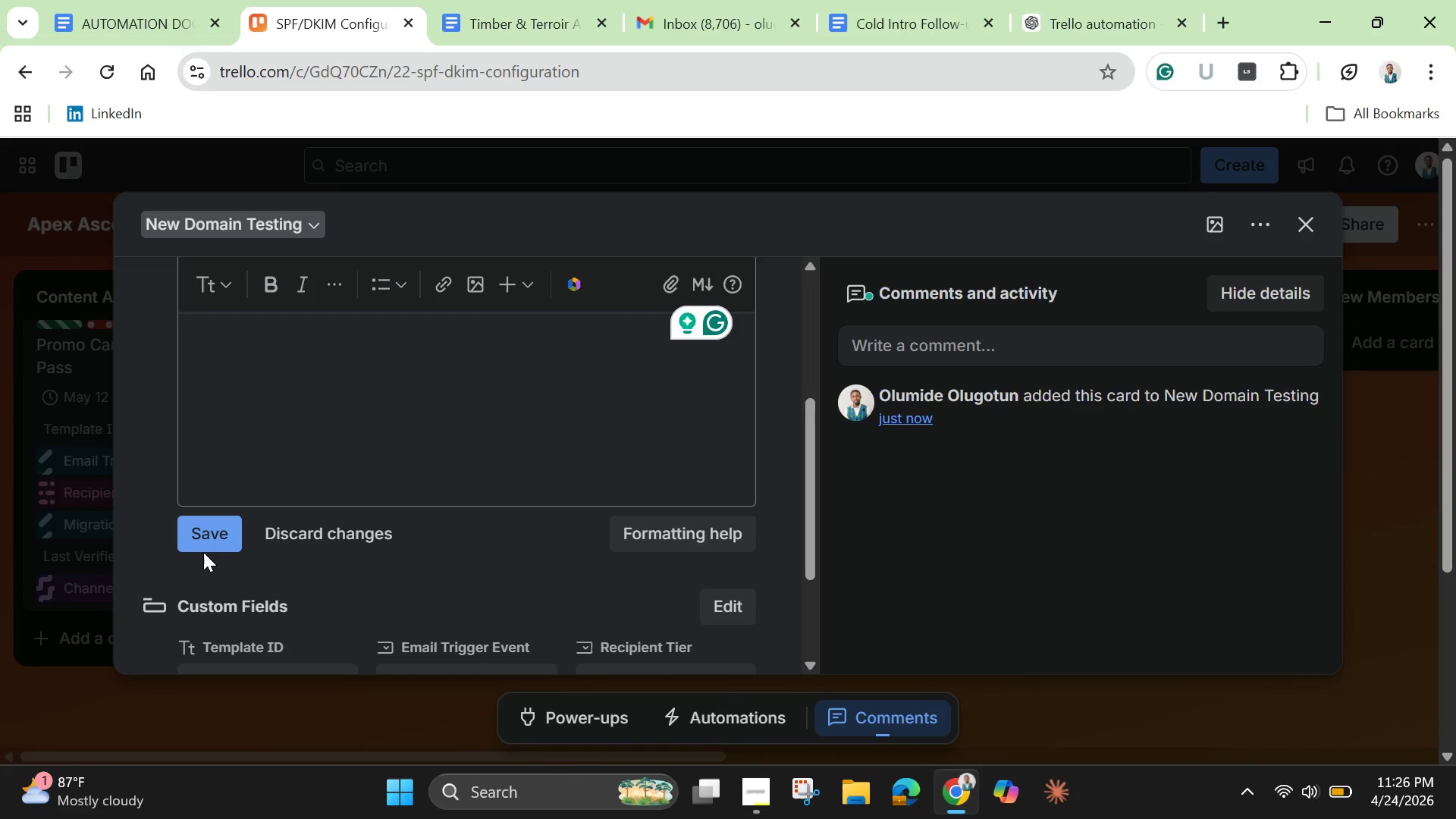 
left_click([202, 535])
 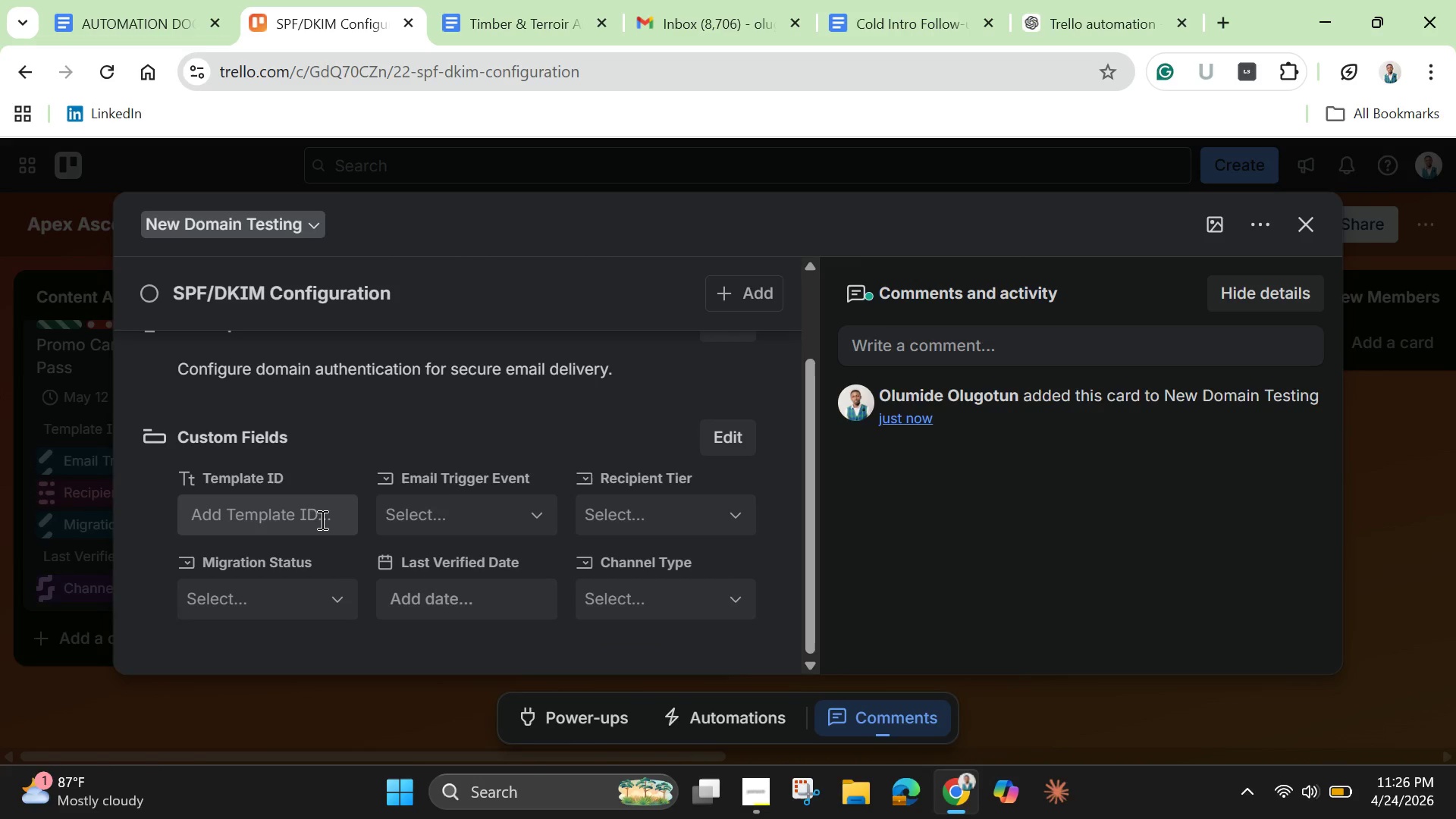 
left_click([315, 516])
 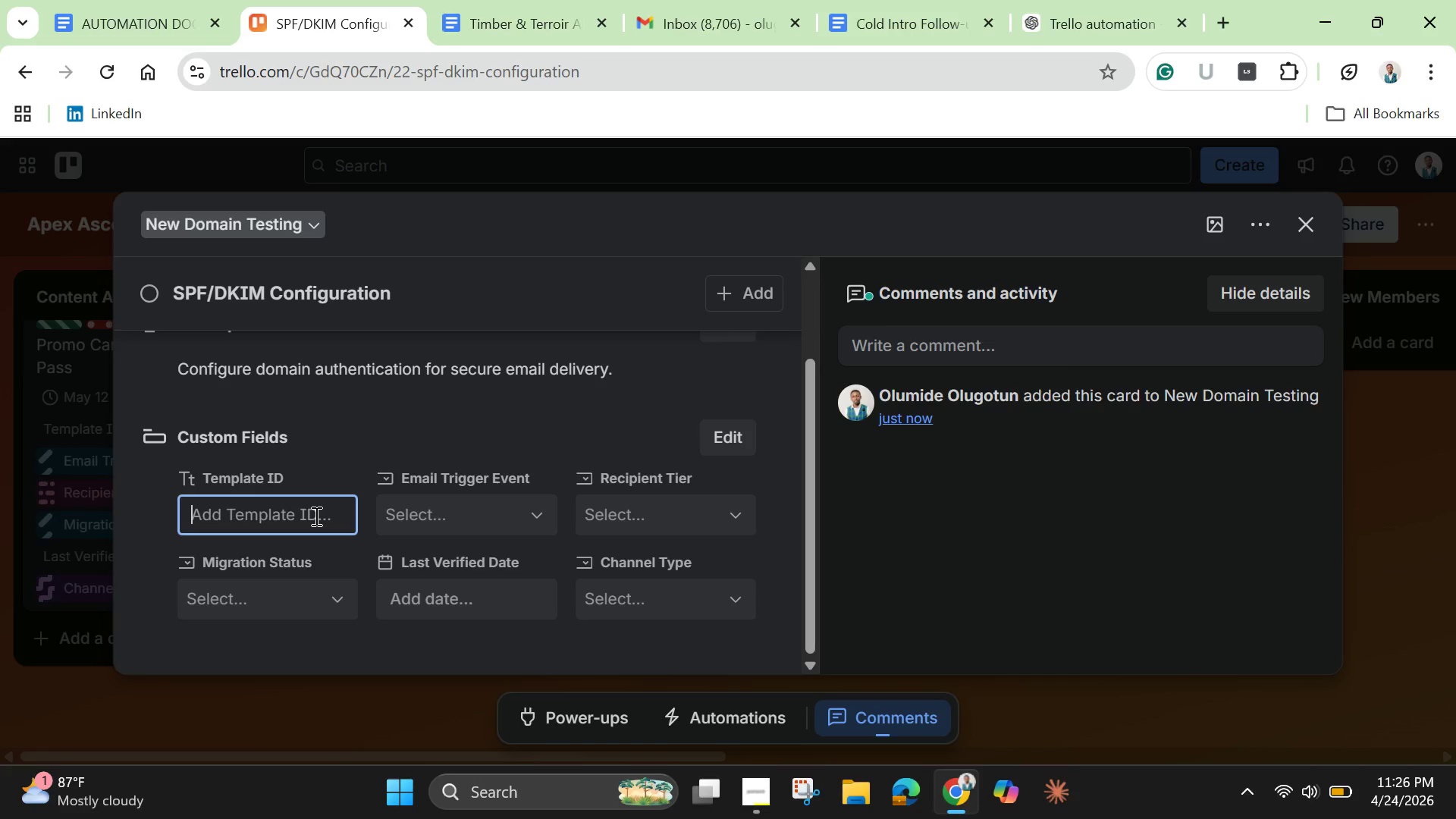 
type(a)
key(Backspace)
type(AA-)
 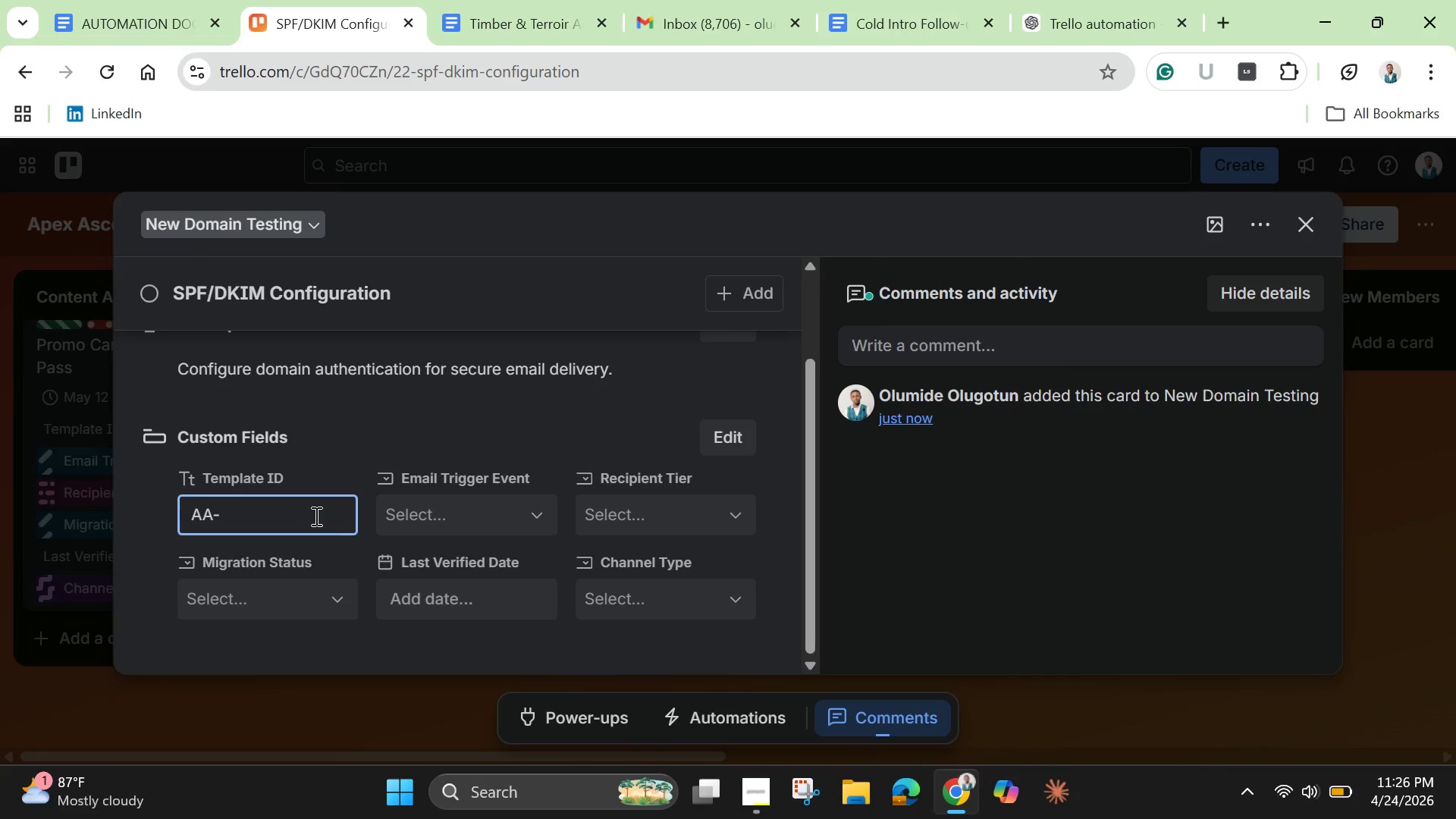 
wait(14.55)
 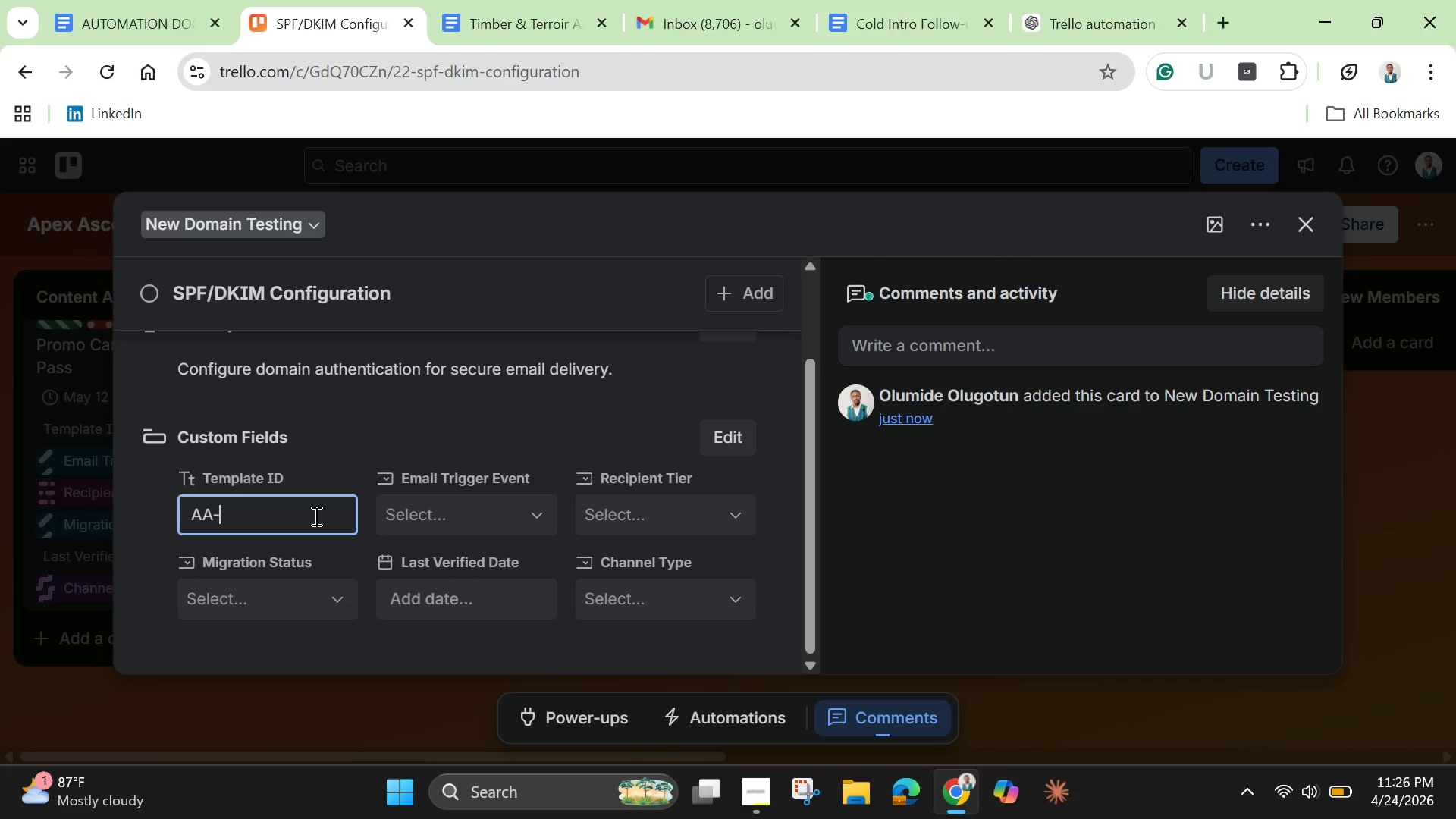 
type(010)
 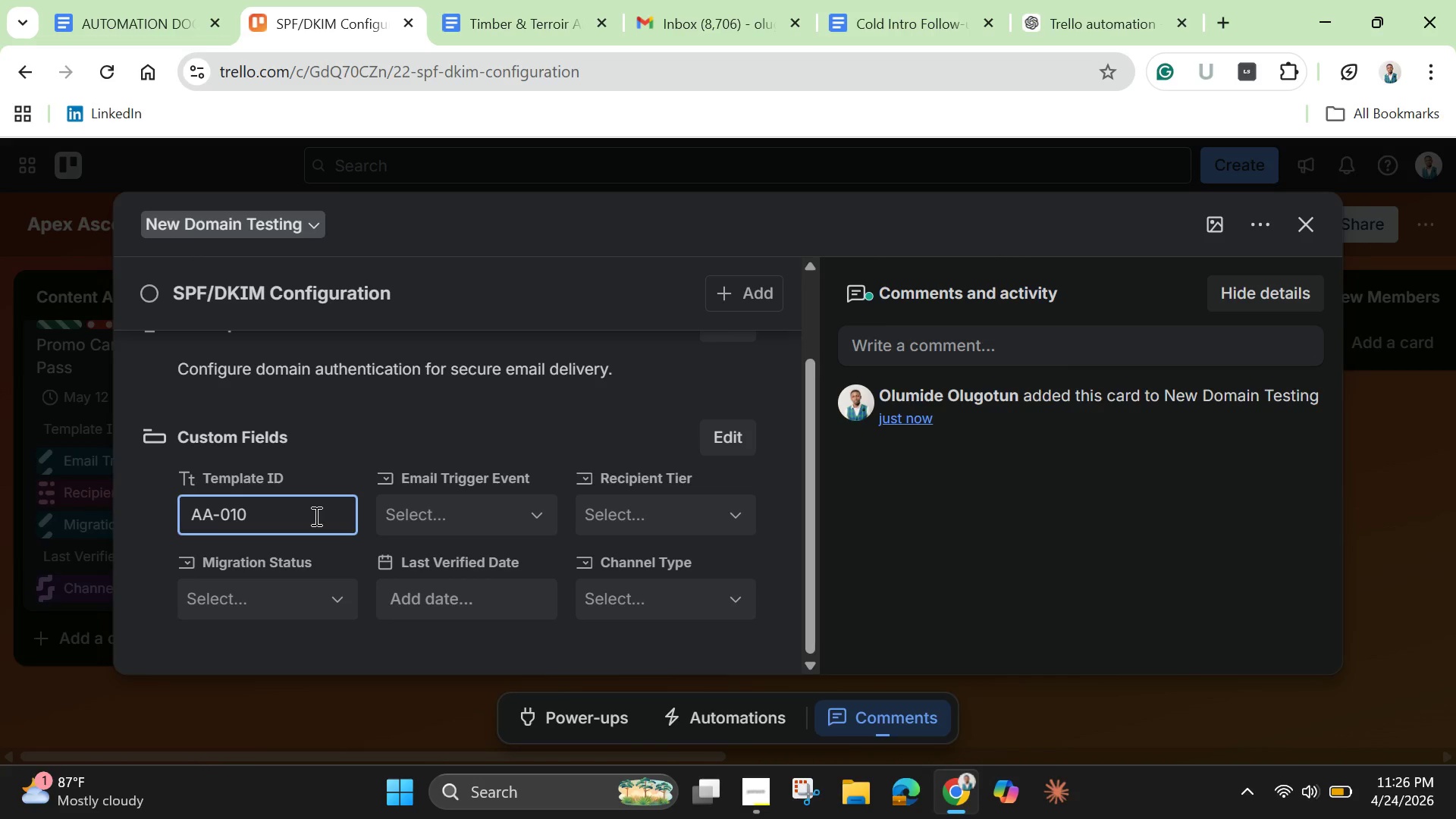 
key(Enter)
 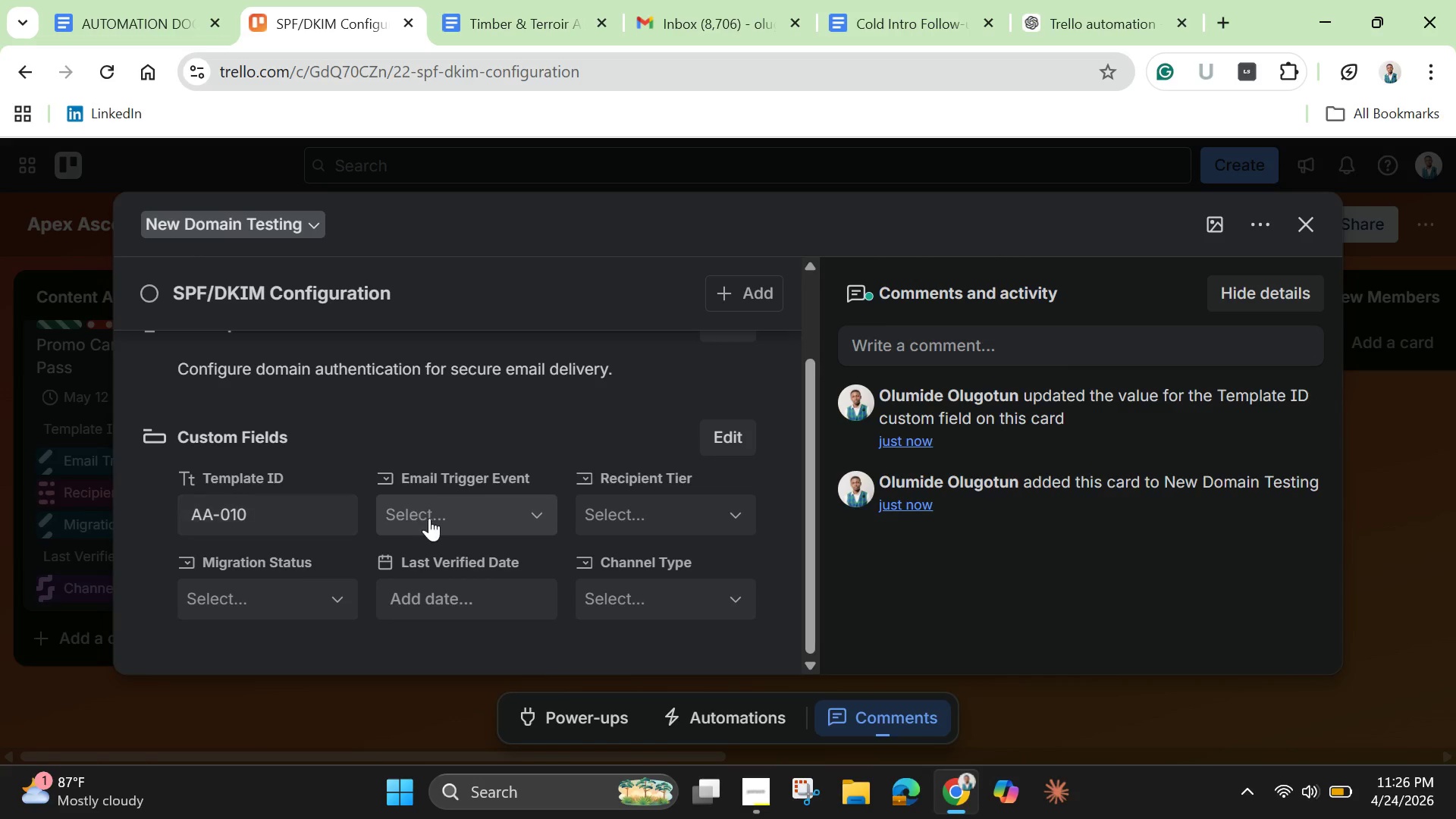 
left_click([447, 526])
 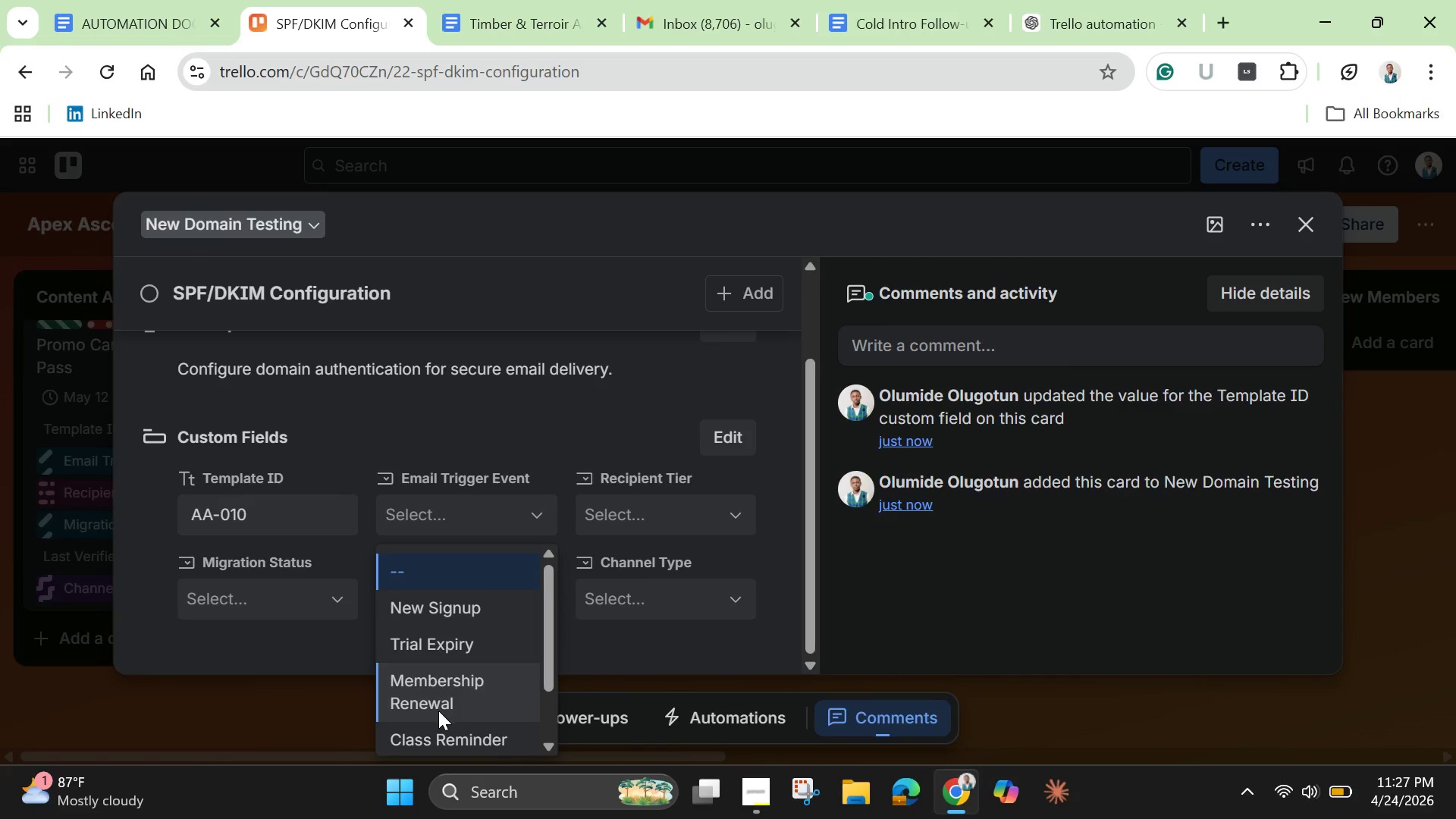 
wait(5.52)
 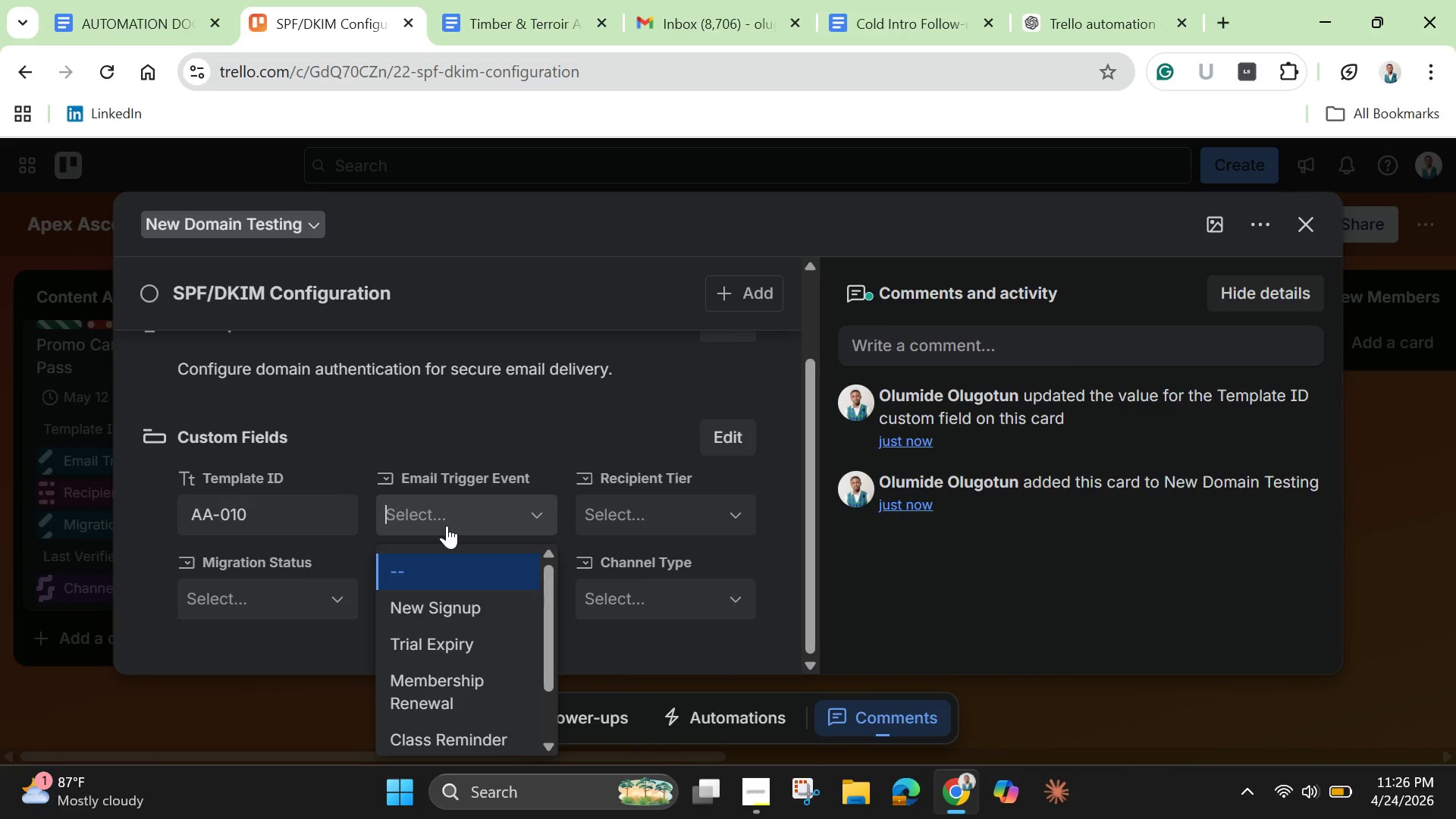 
left_click_drag(start_coordinate=[543, 666], to_coordinate=[545, 650])
 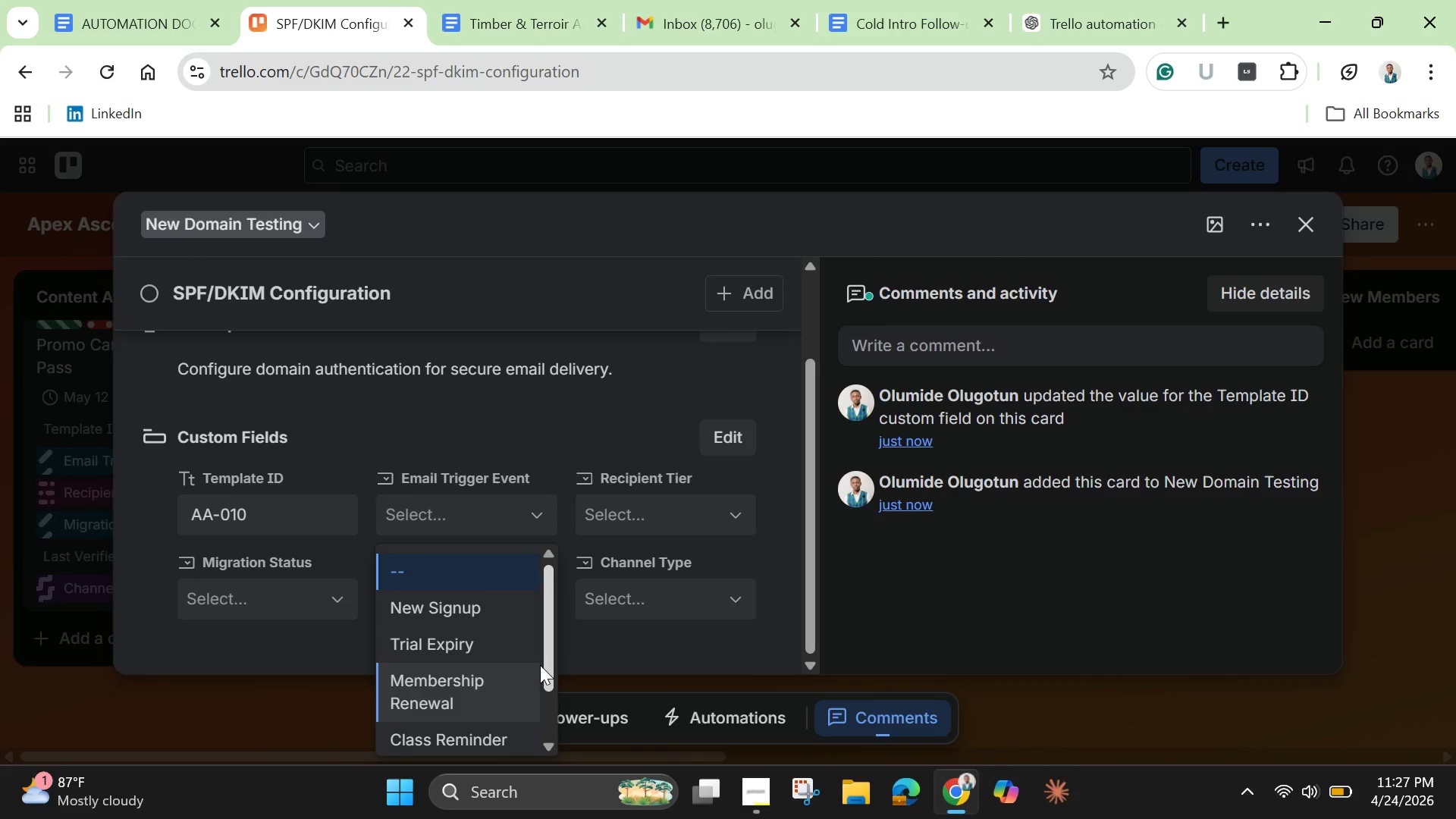 
left_click_drag(start_coordinate=[544, 670], to_coordinate=[554, 677])
 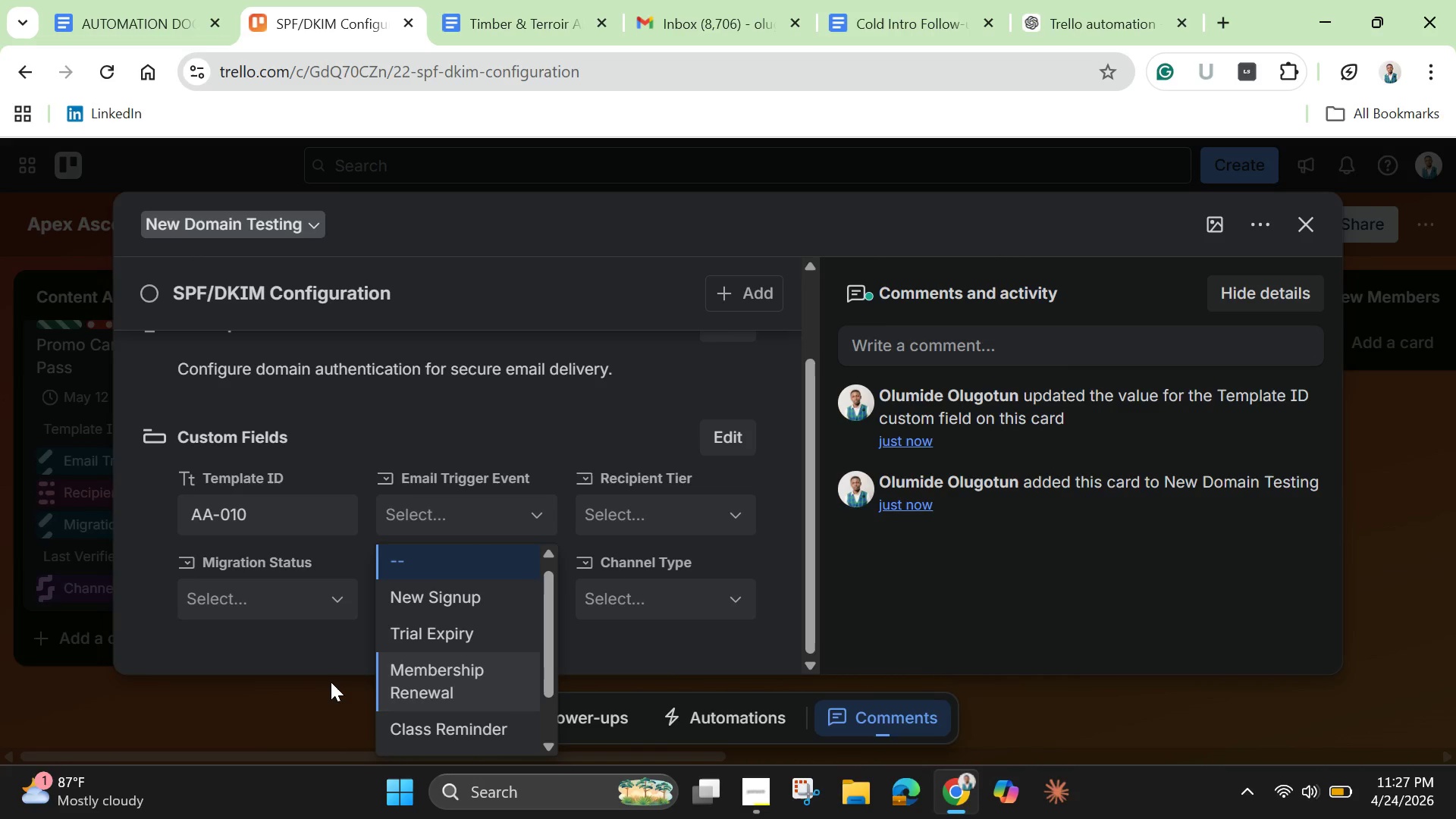 
left_click([656, 509])
 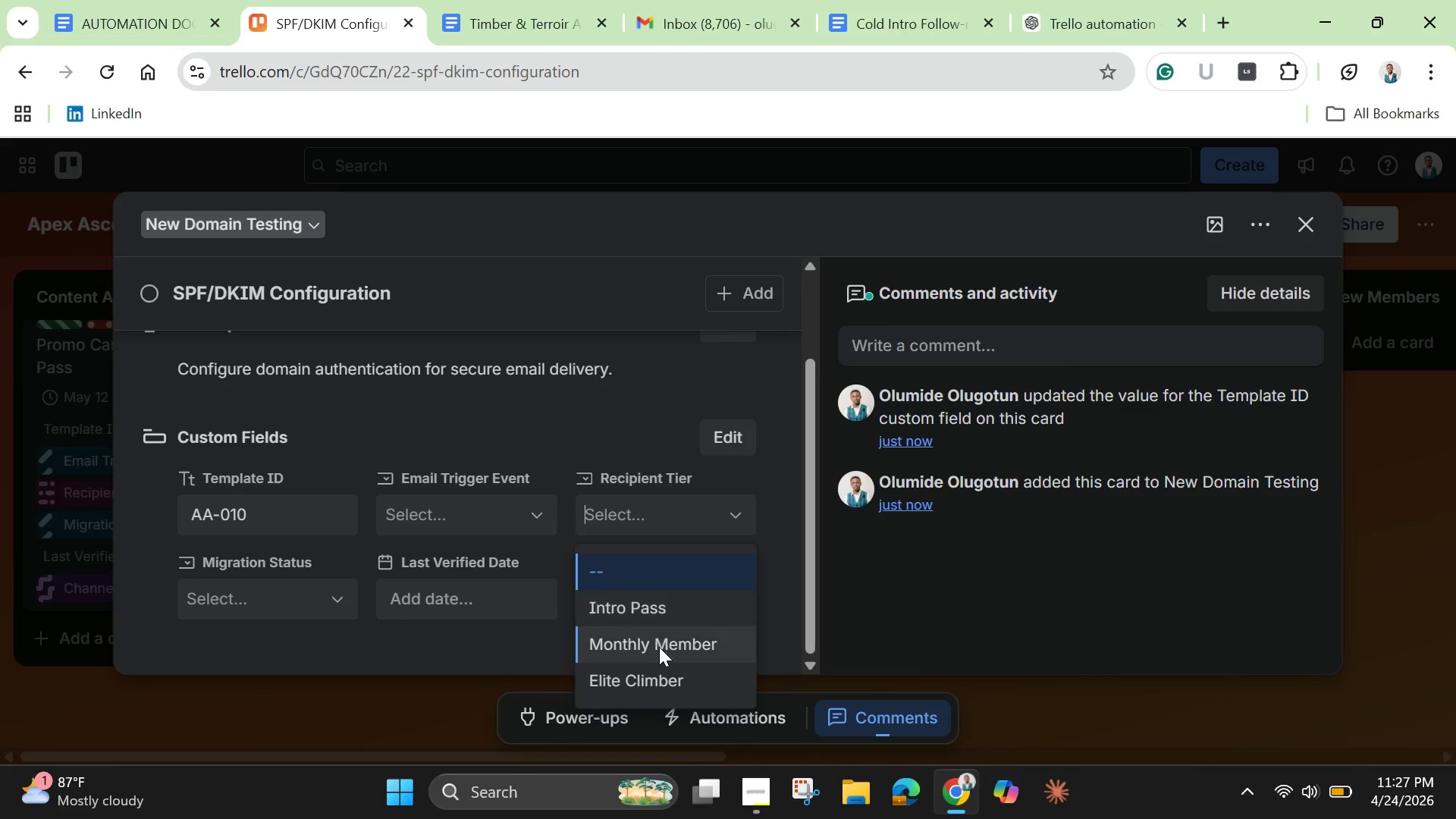 
left_click([658, 648])
 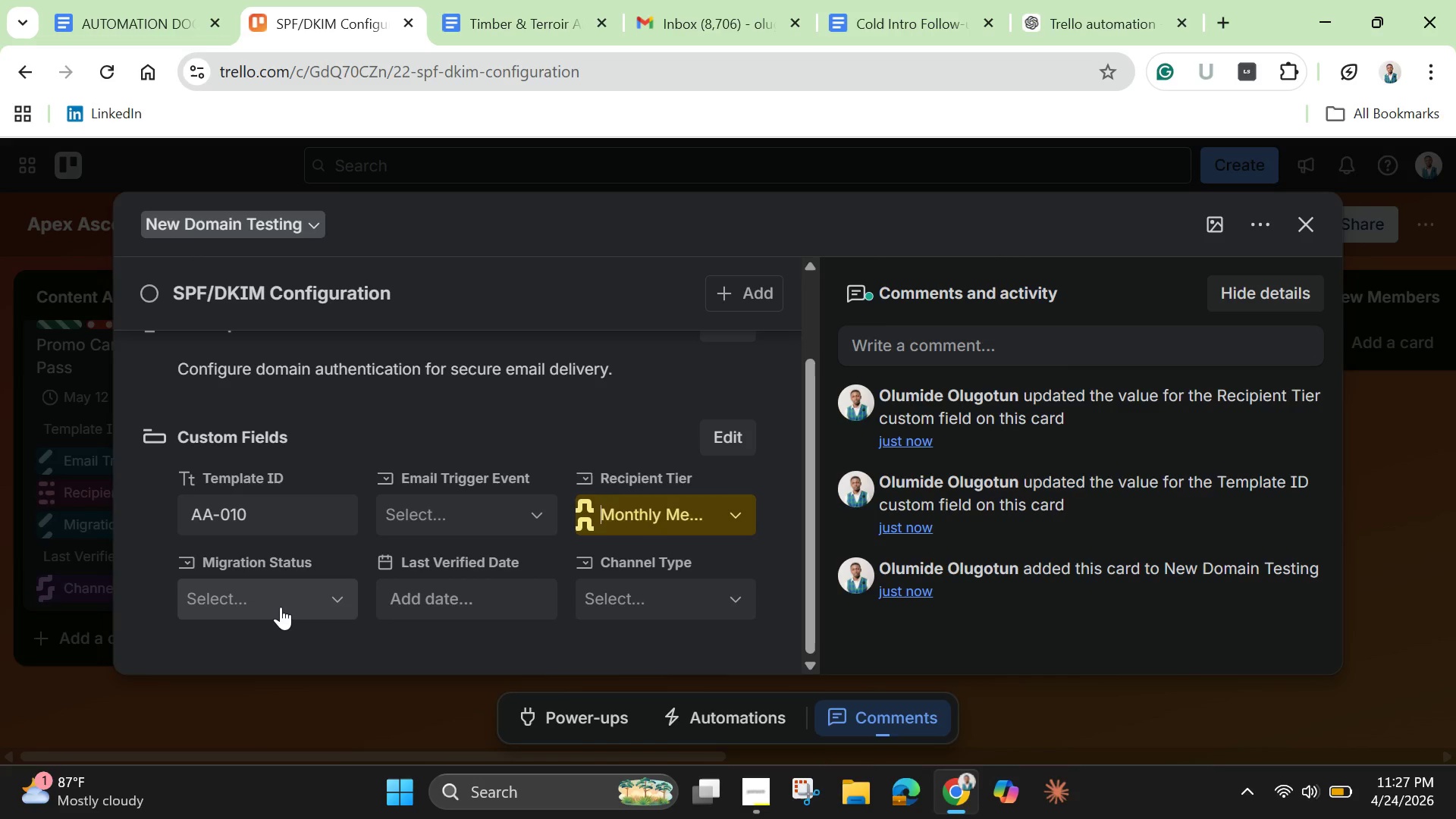 
left_click([281, 607])
 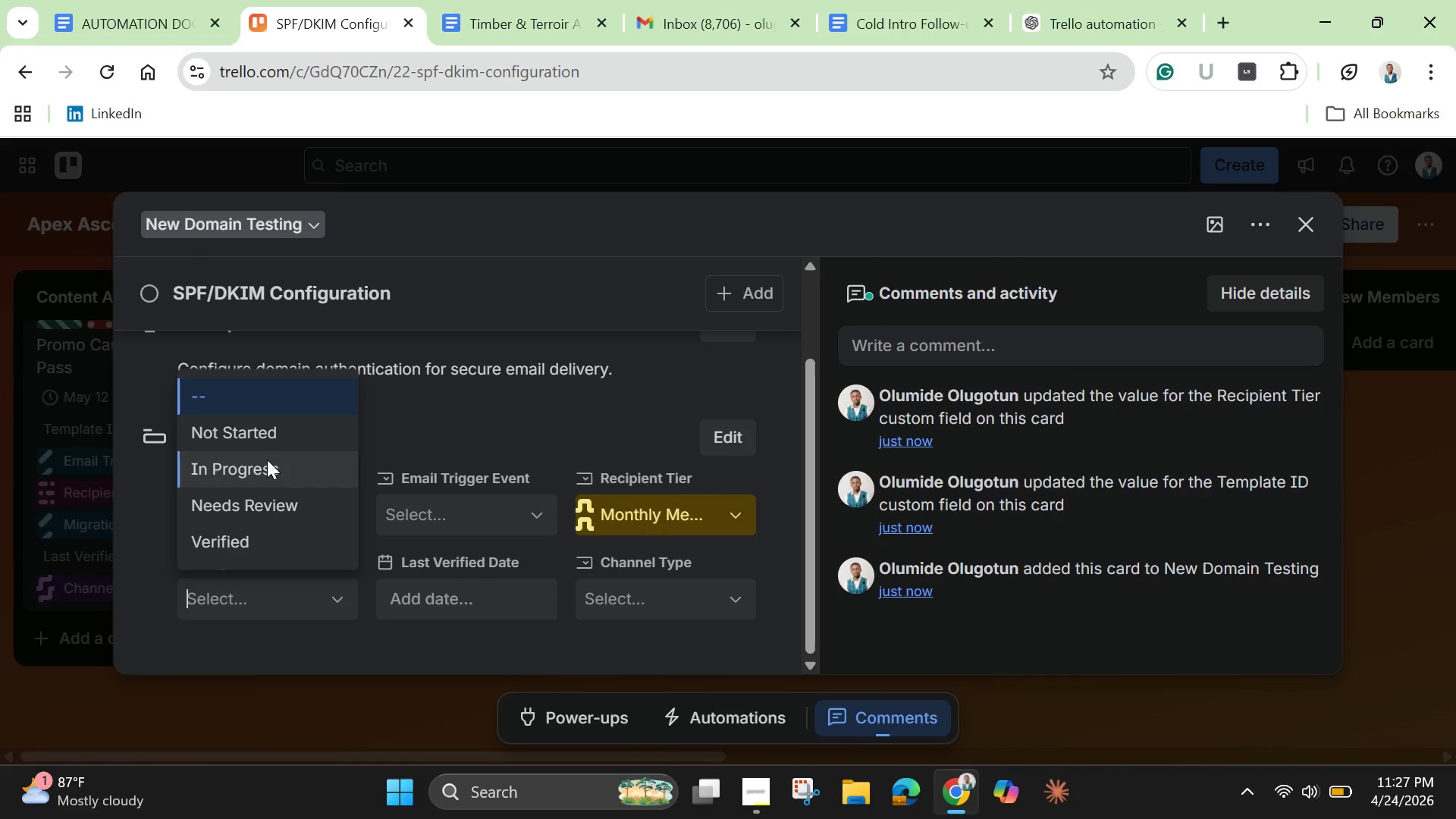 
left_click([436, 595])
 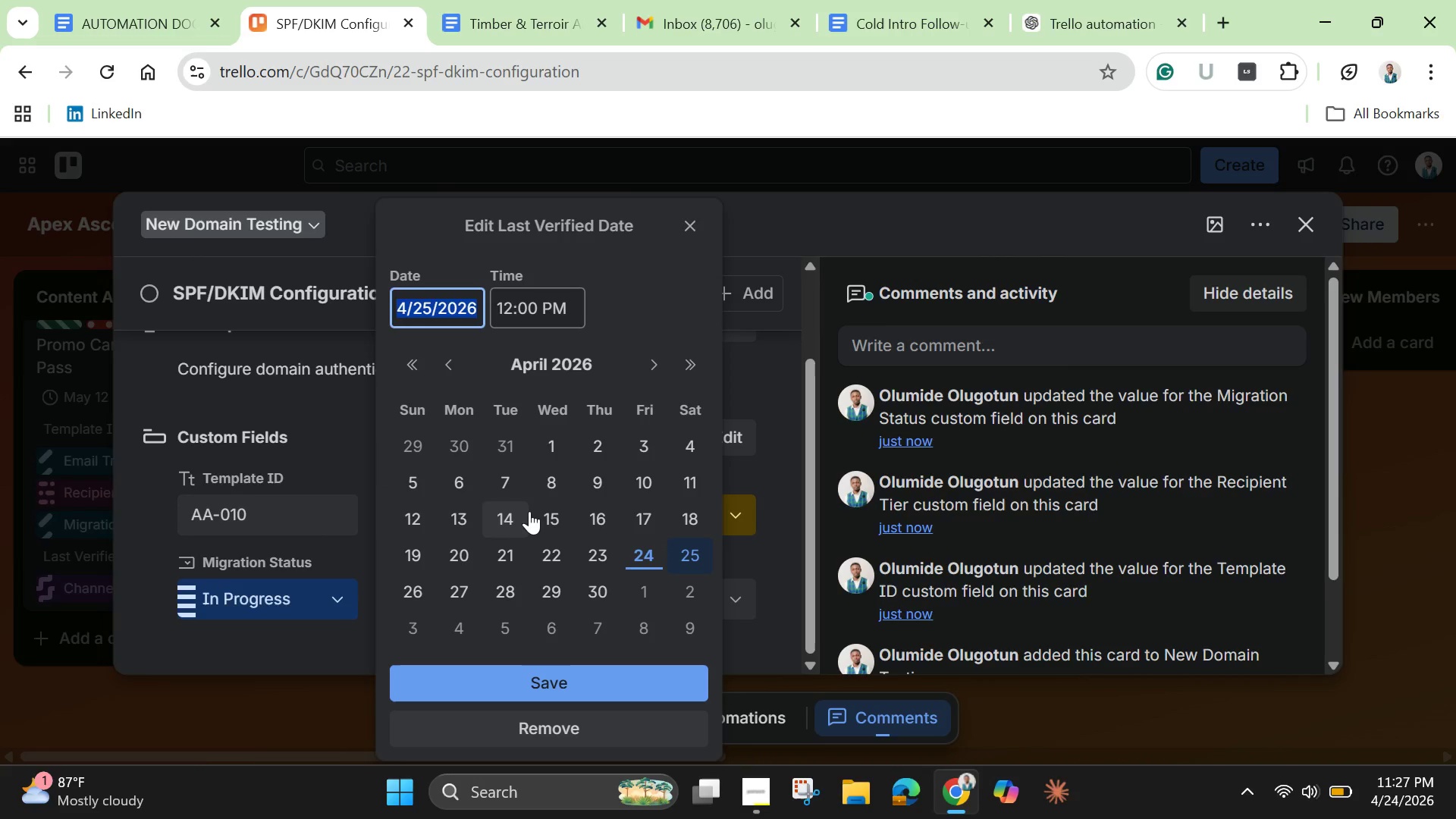 
left_click([653, 360])
 